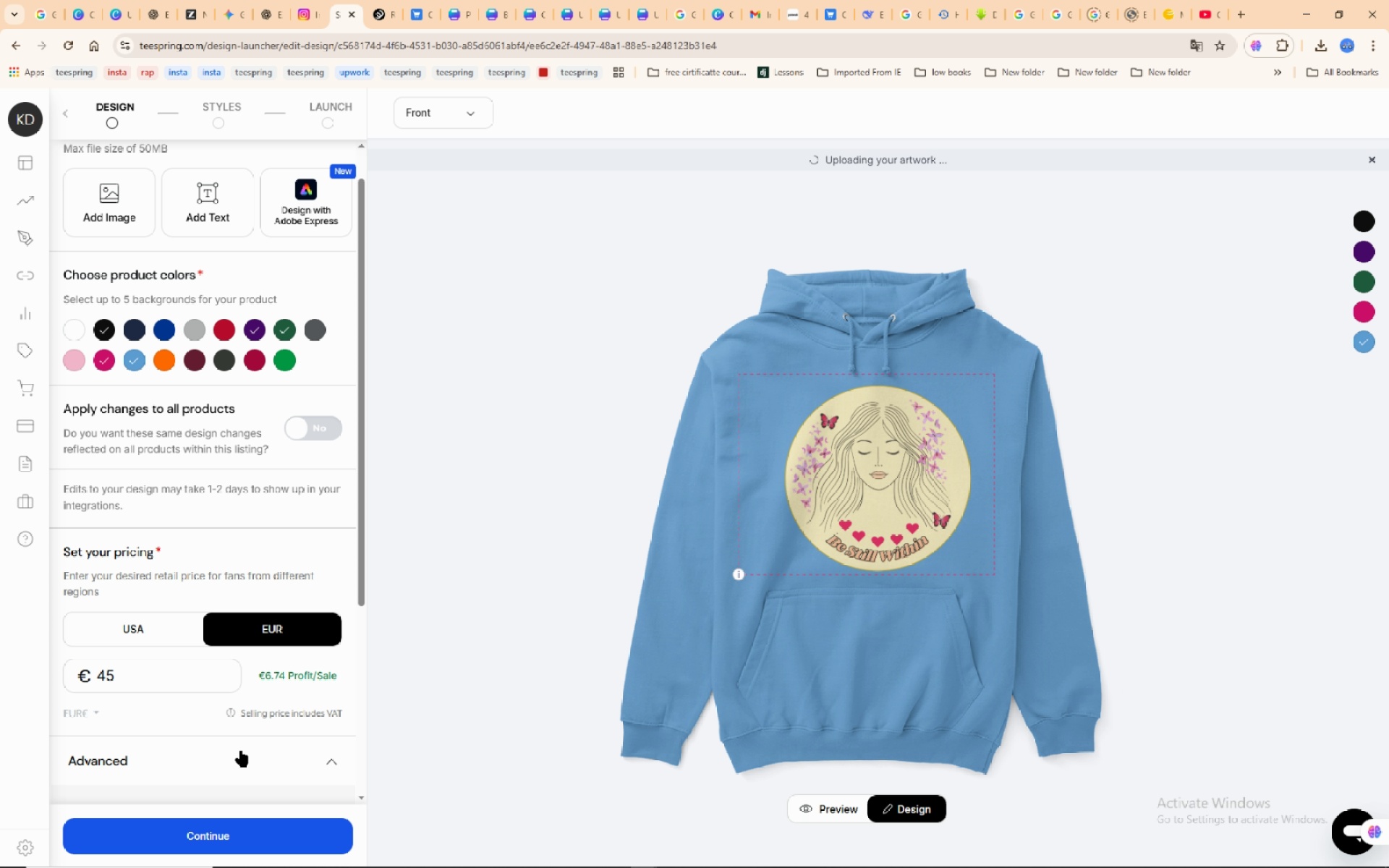 
scroll: coordinate [241, 751], scroll_direction: down, amount: 5.0
 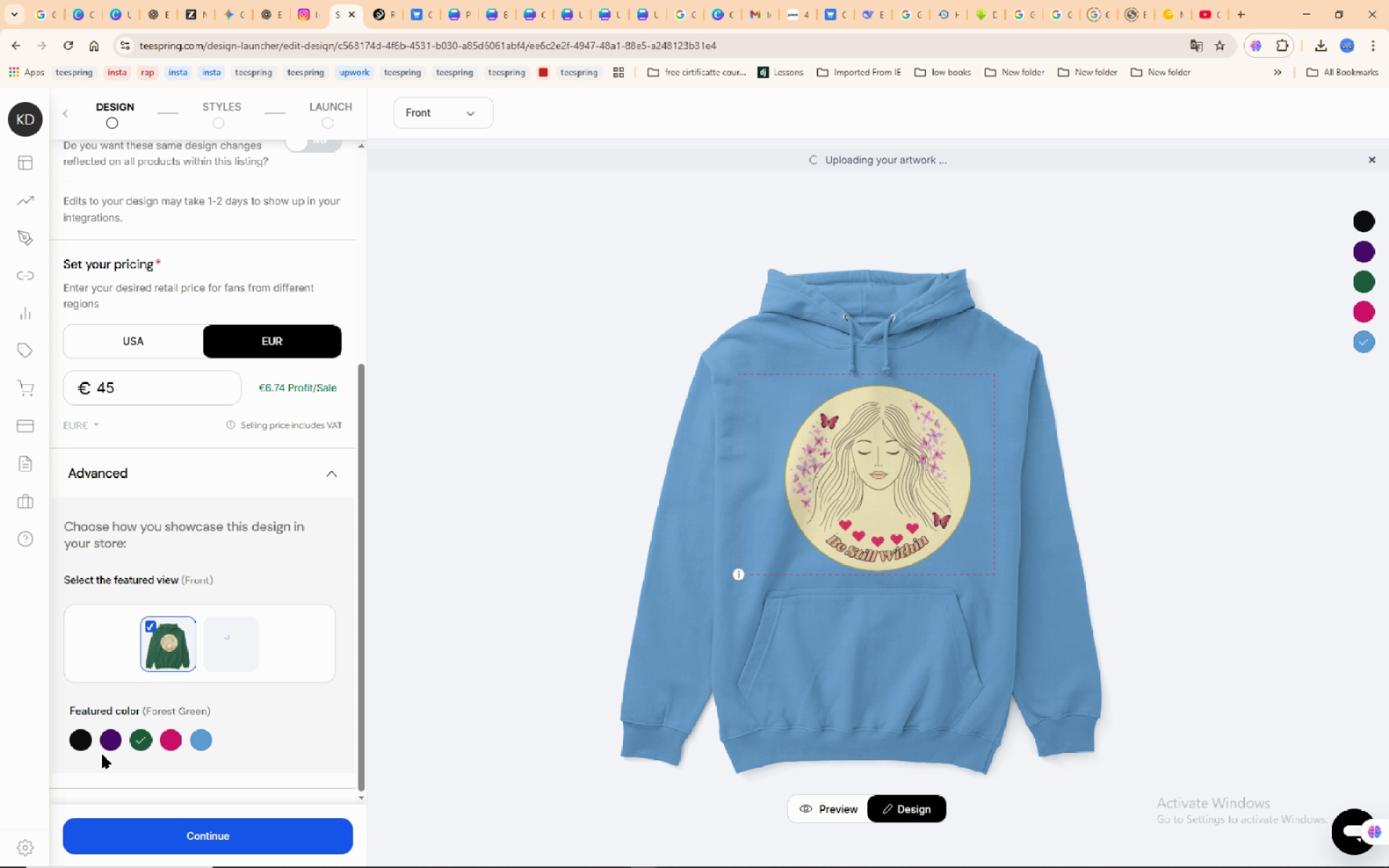 
left_click([107, 737])
 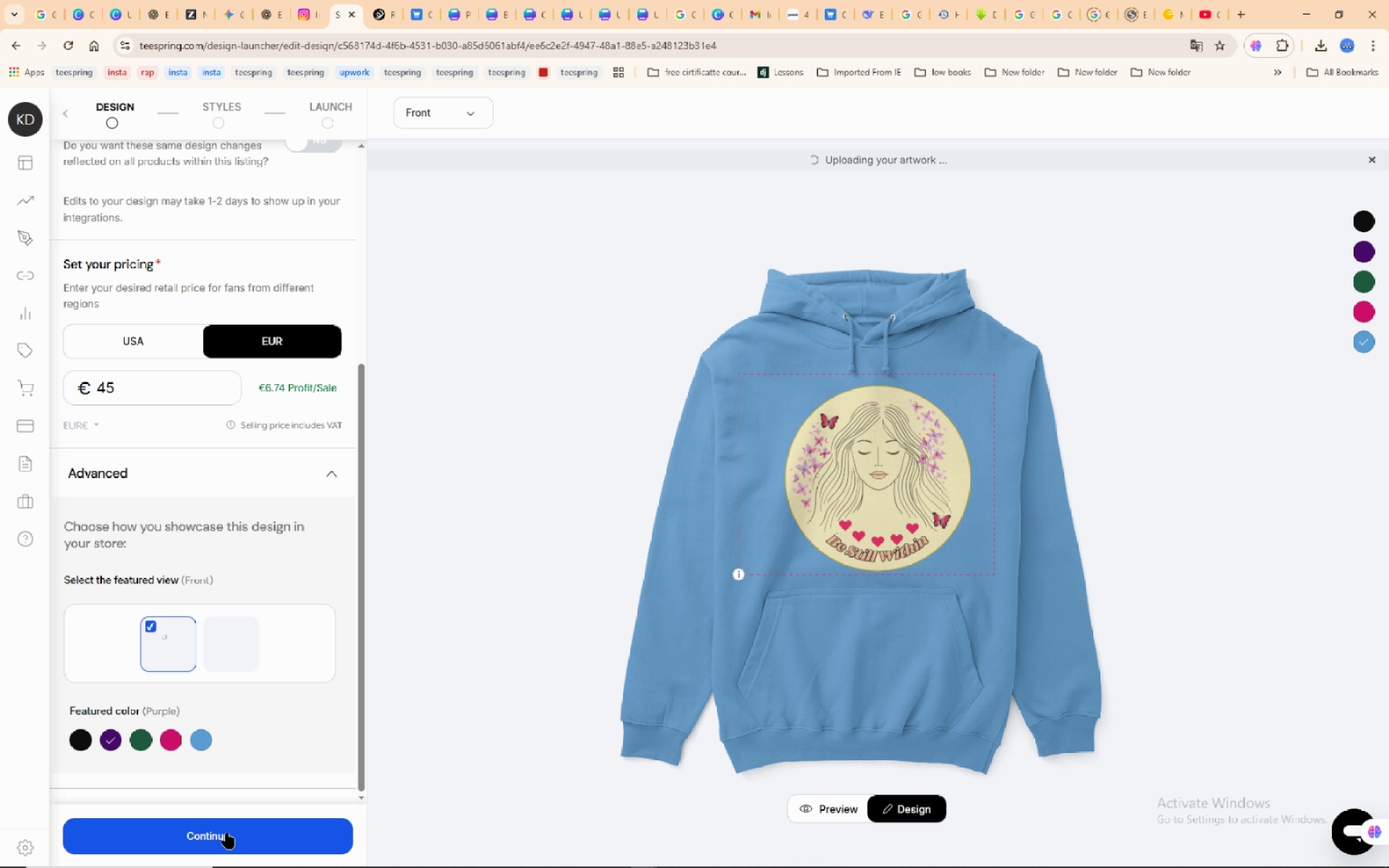 
left_click([227, 833])
 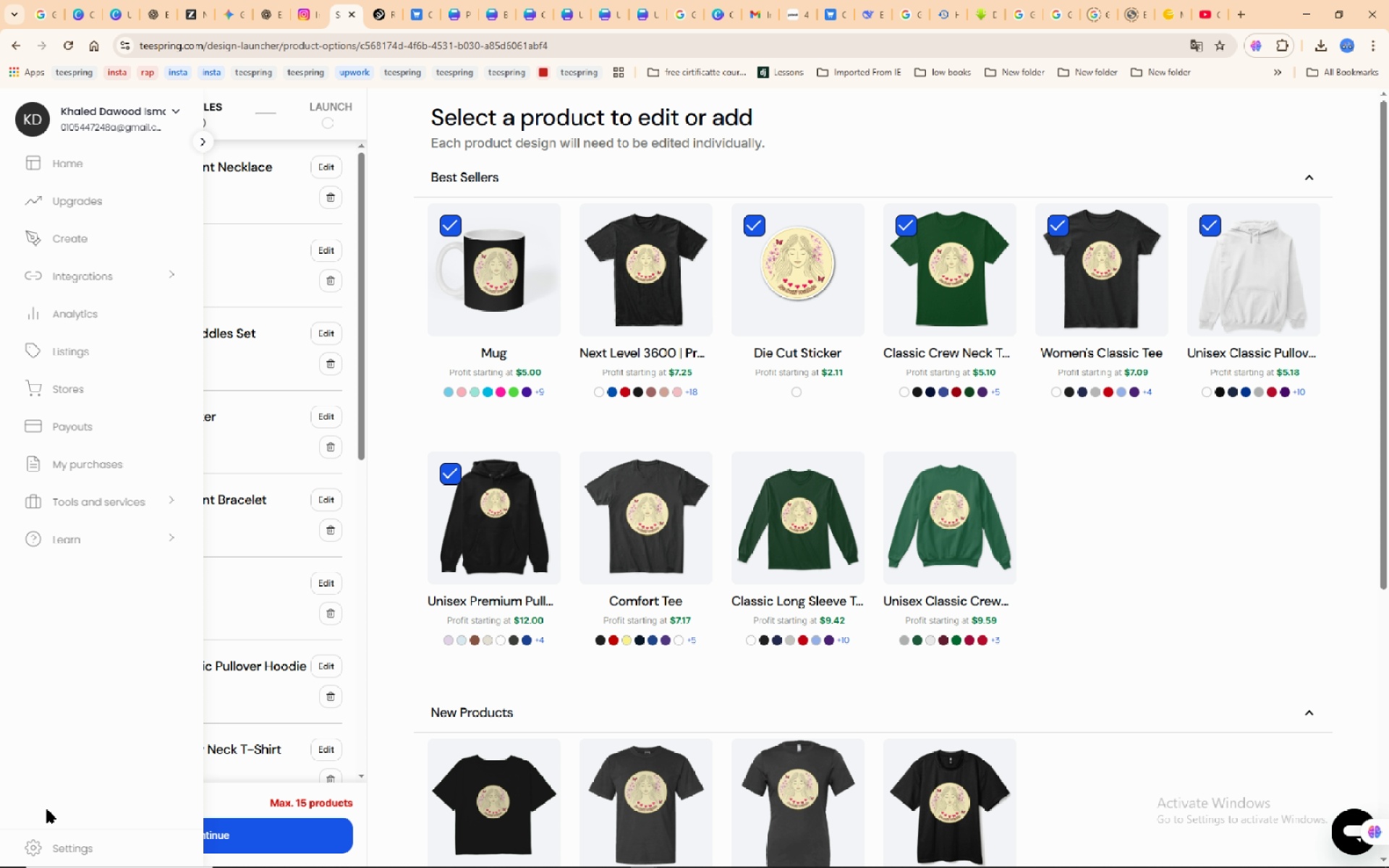 
mouse_move([109, 478])
 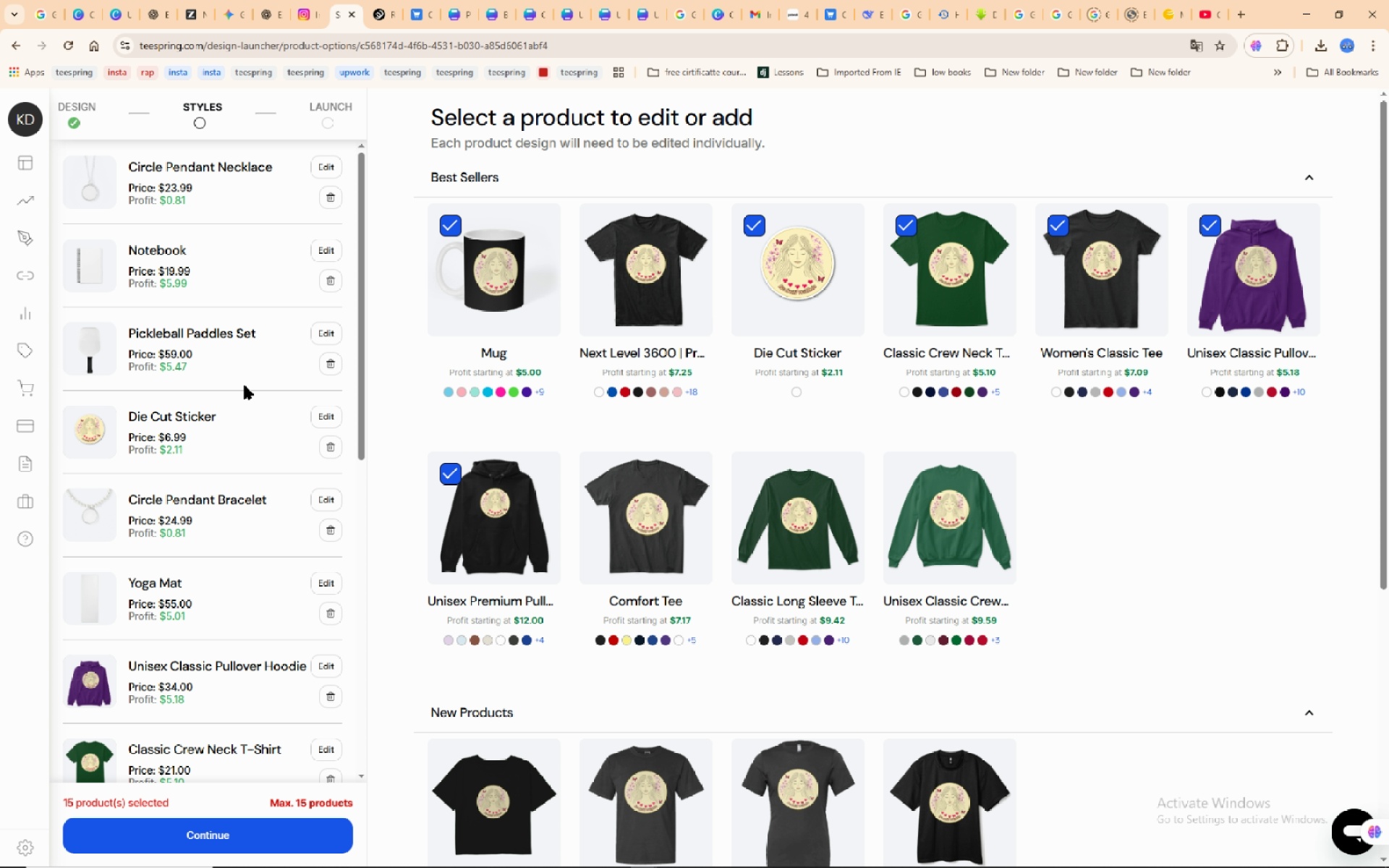 
scroll: coordinate [268, 490], scroll_direction: down, amount: 4.0
 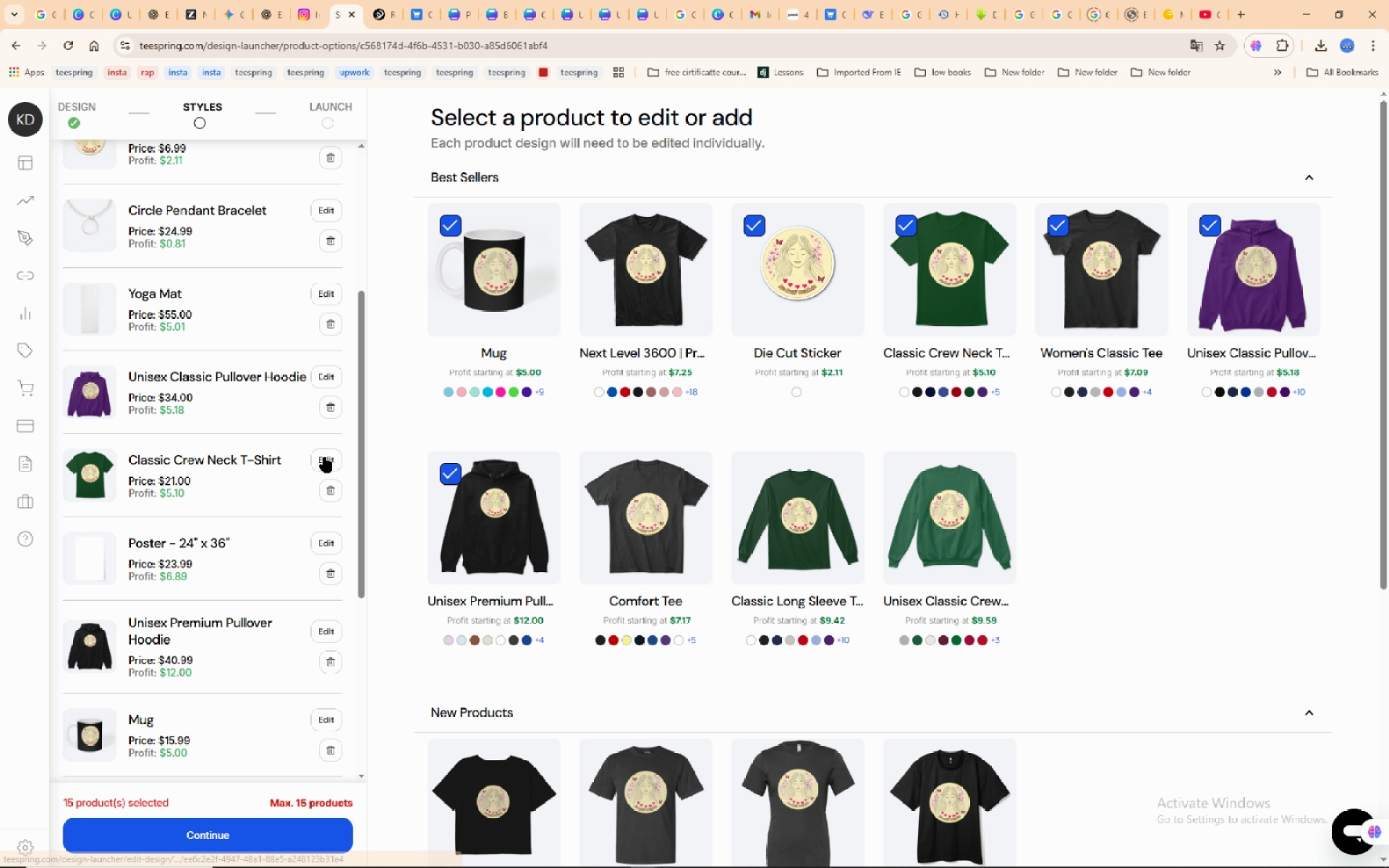 
left_click([325, 457])
 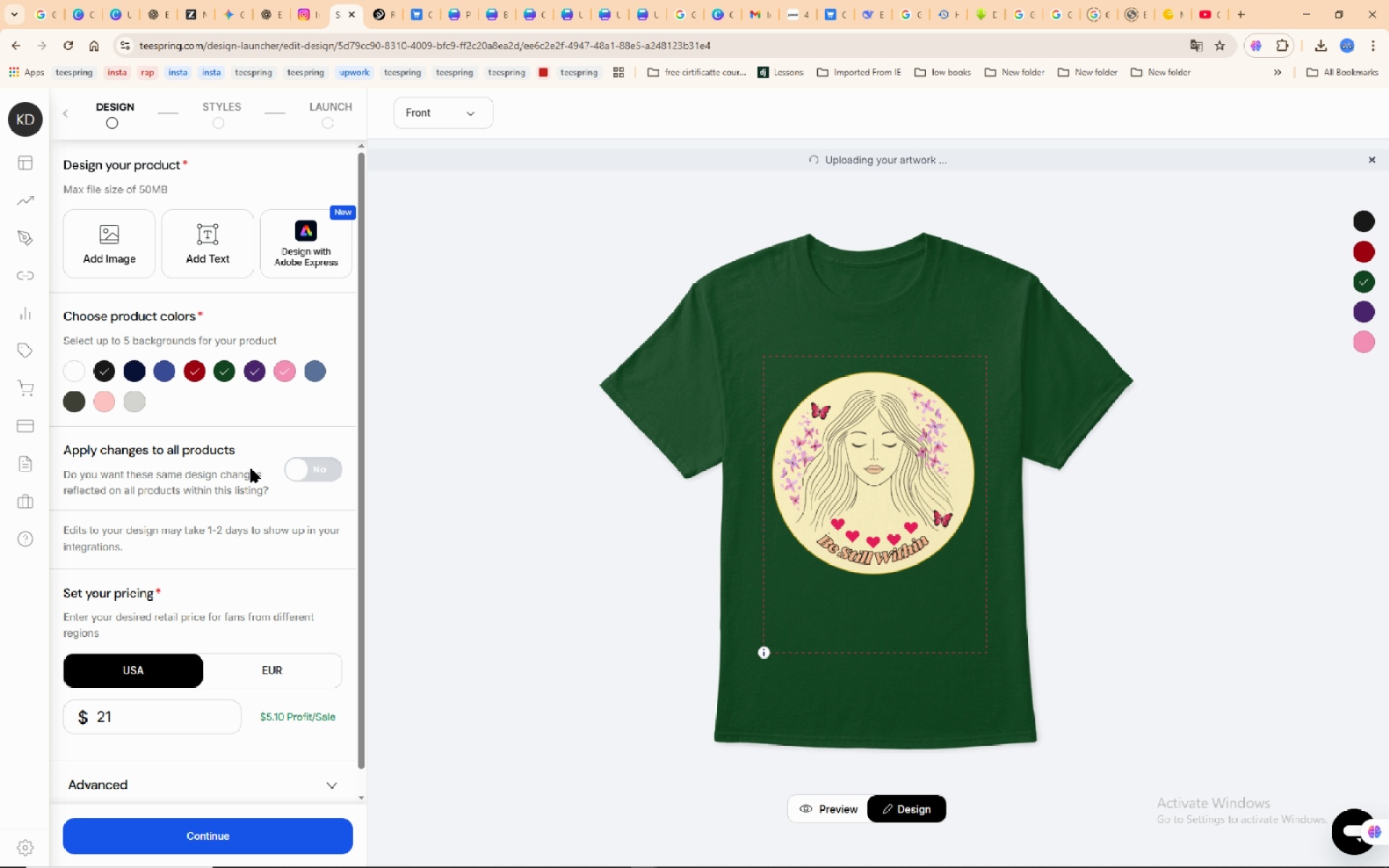 
wait(5.56)
 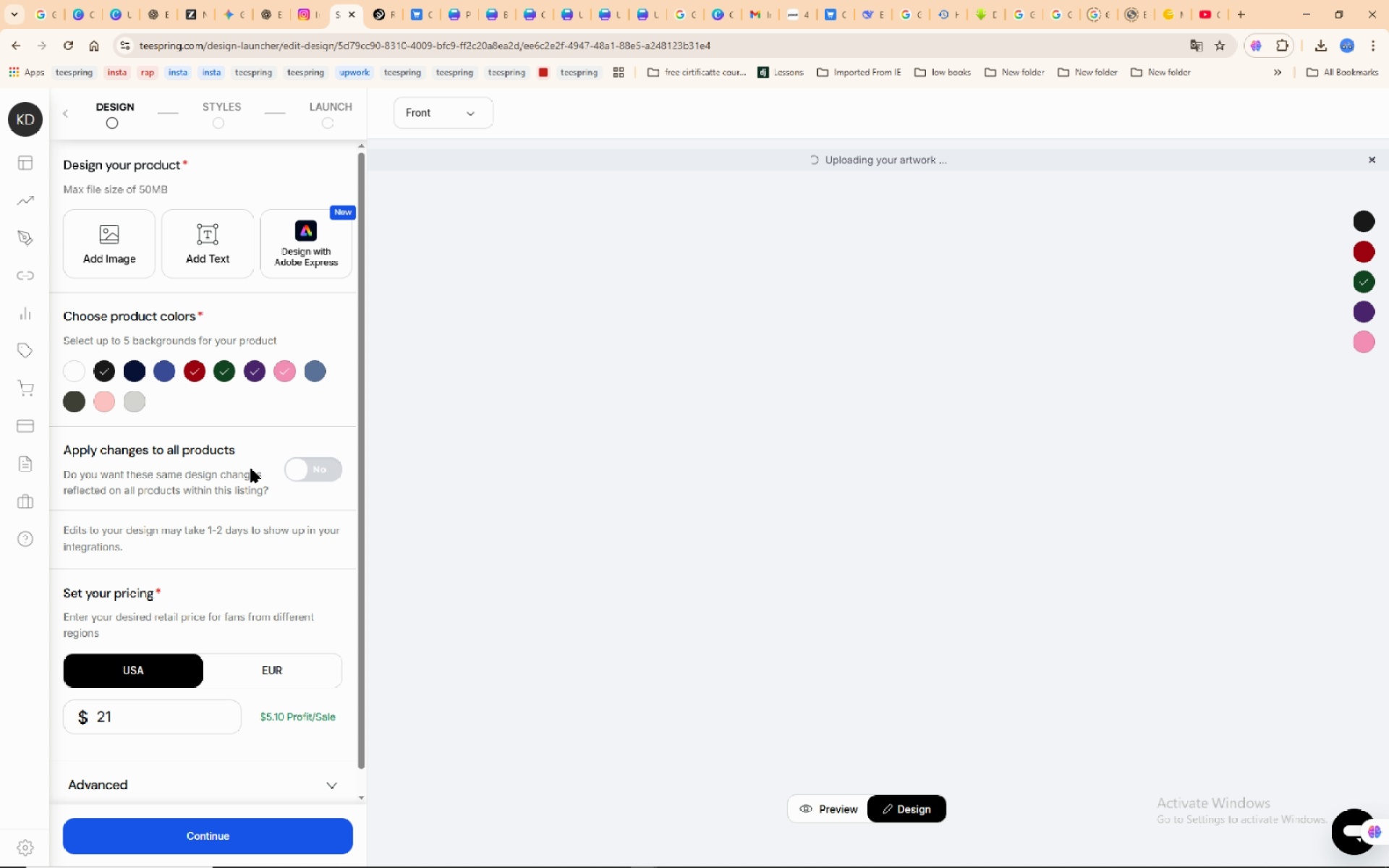 
scroll: coordinate [251, 469], scroll_direction: down, amount: 4.0
 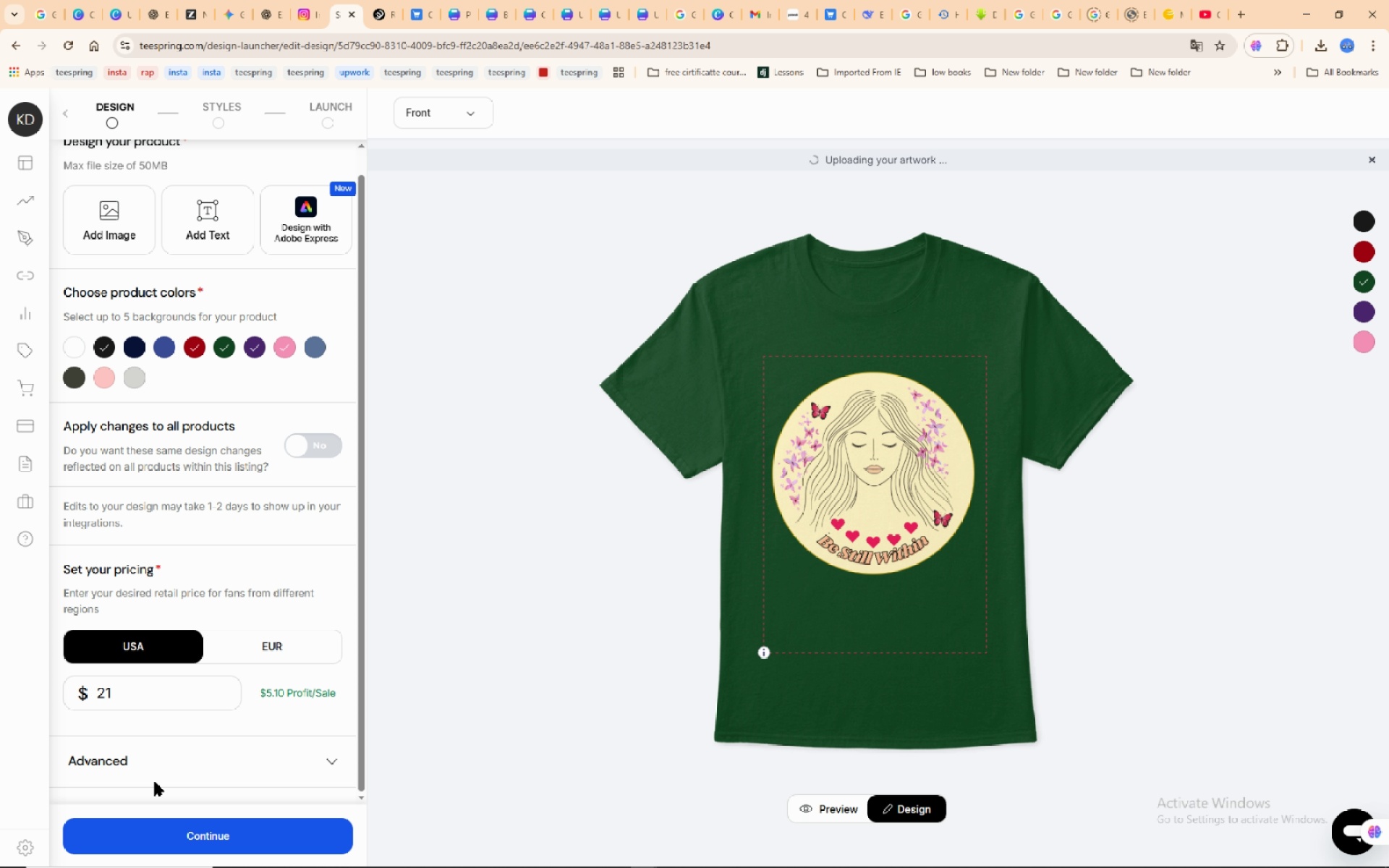 
left_click([158, 773])
 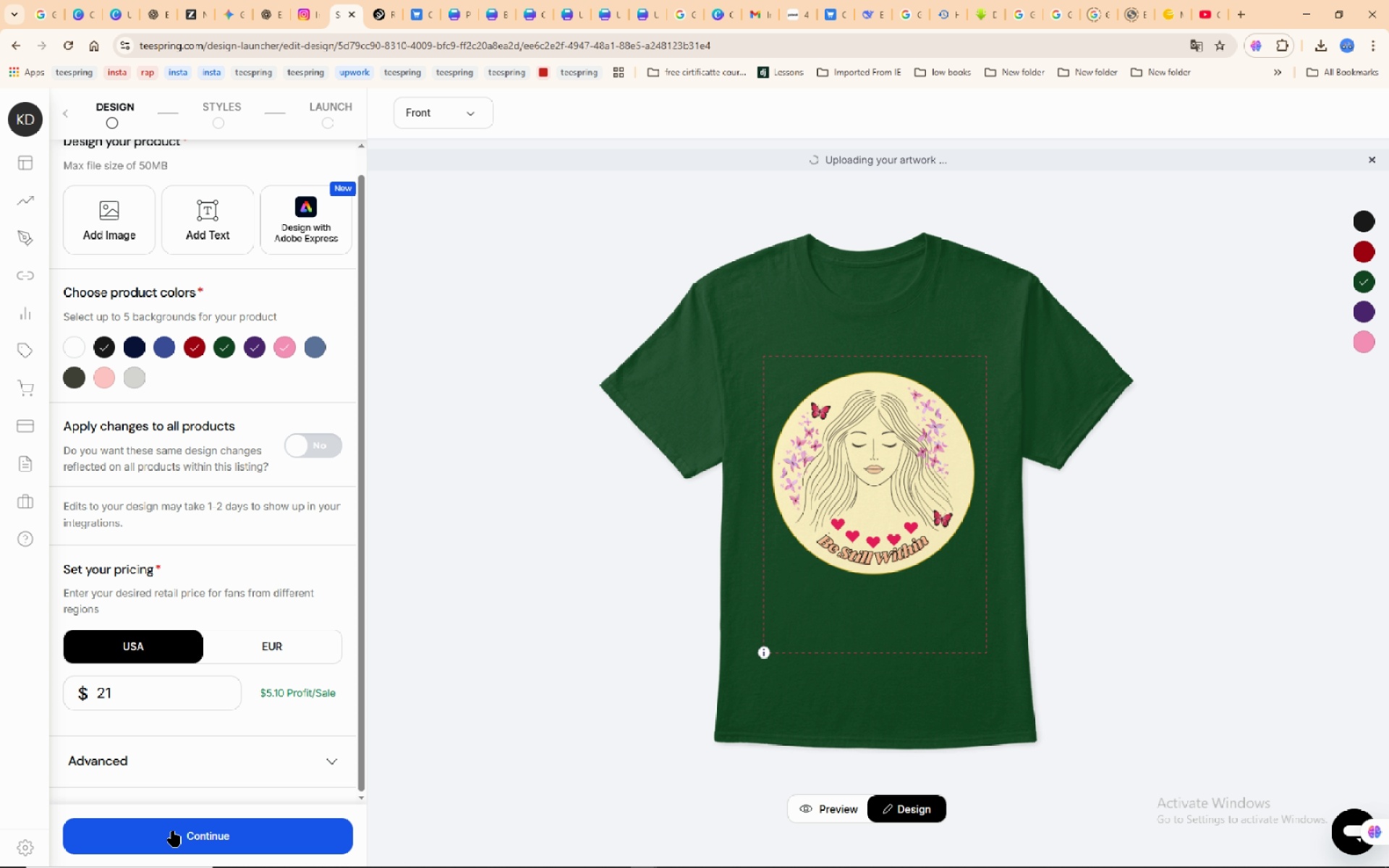 
left_click([174, 830])
 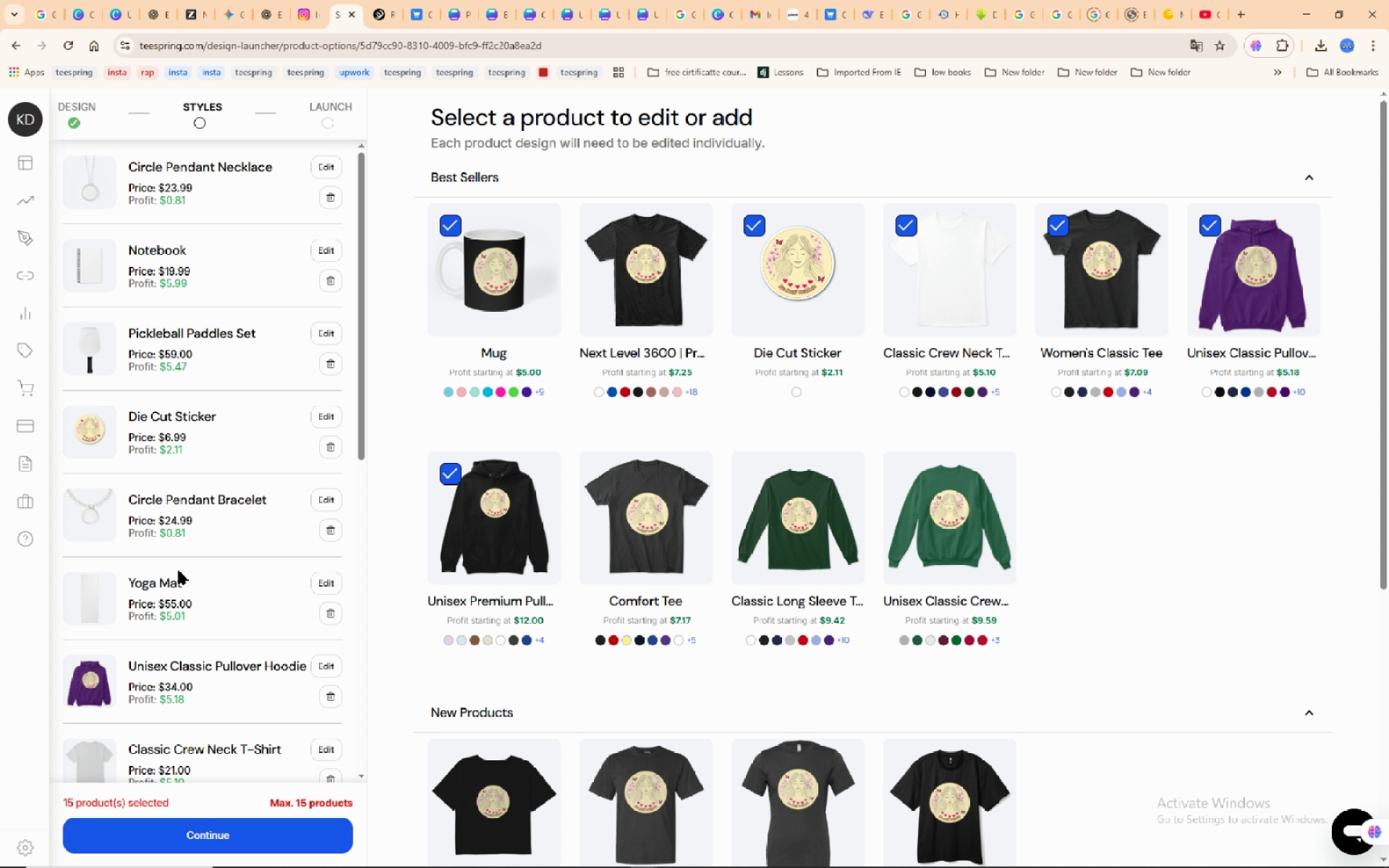 
scroll: coordinate [179, 571], scroll_direction: down, amount: 4.0
 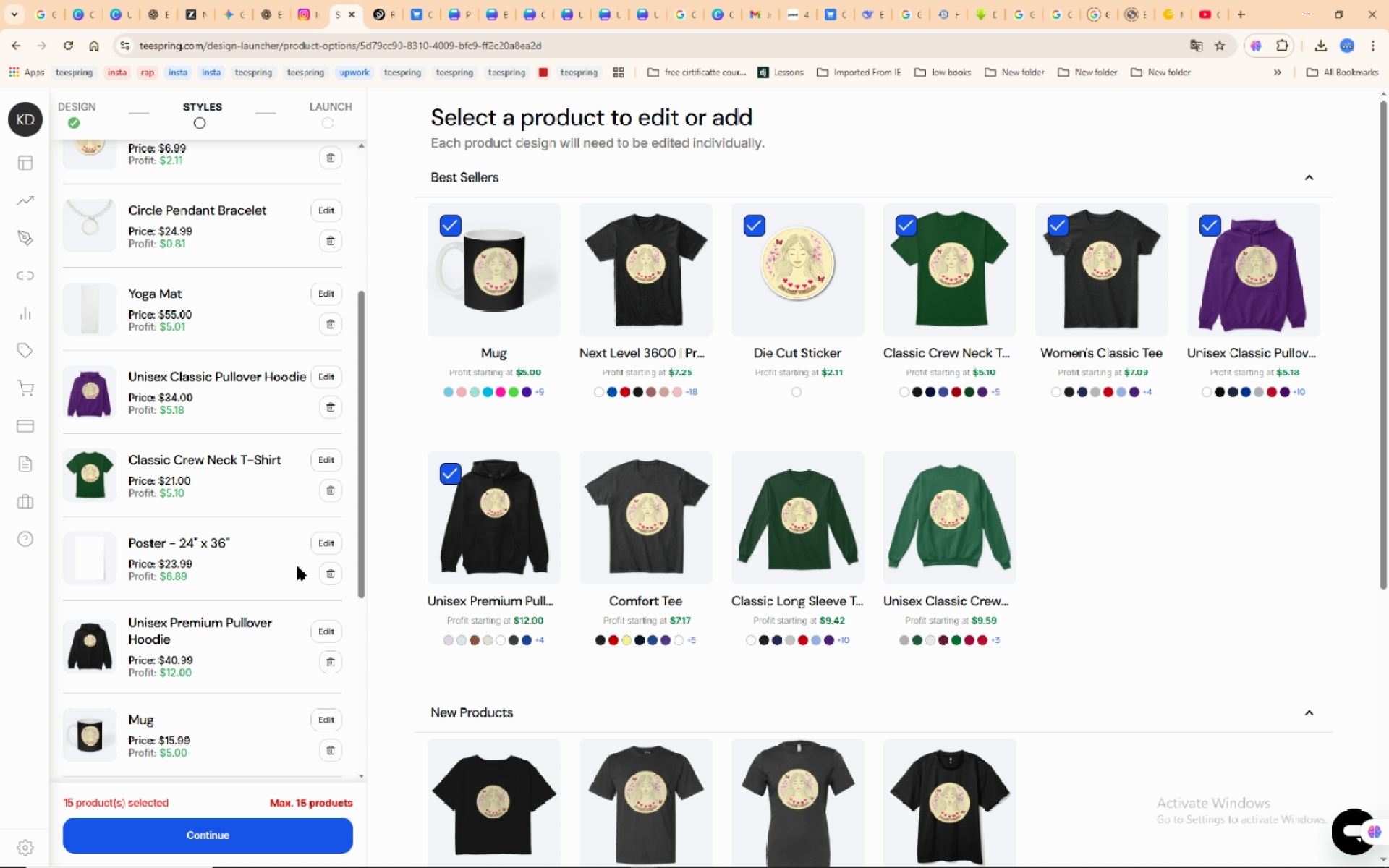 
wait(6.1)
 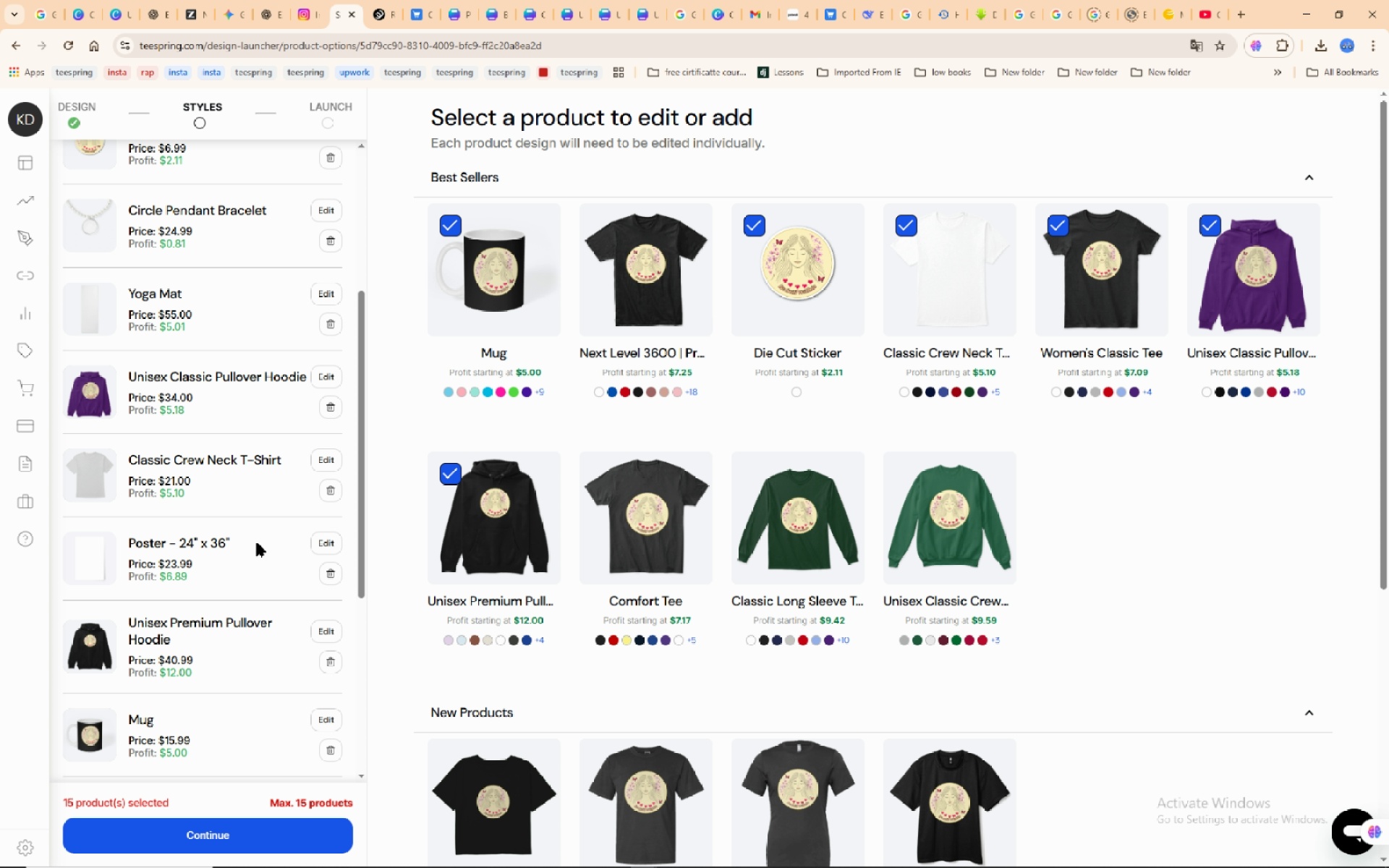 
left_click([330, 549])
 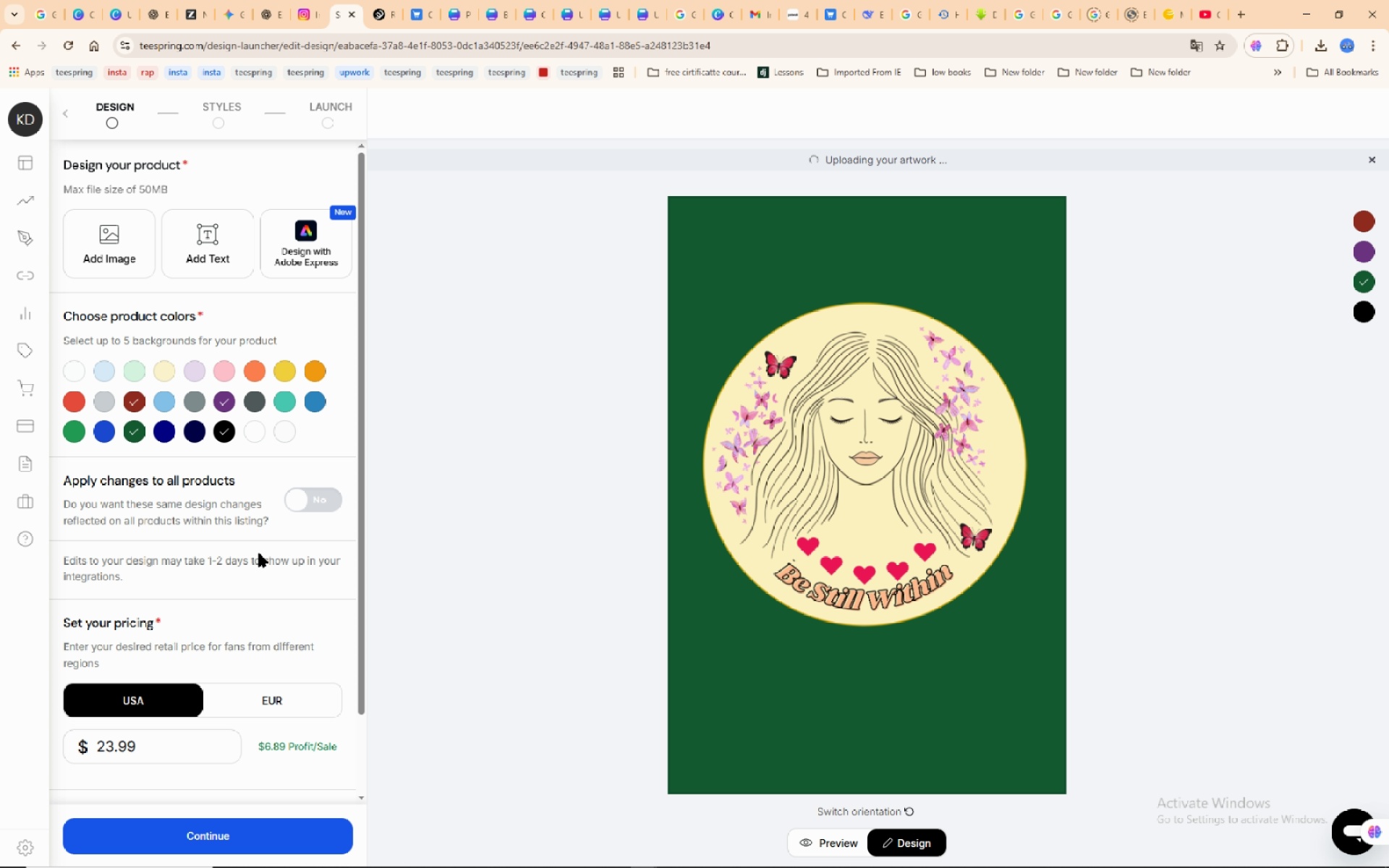 
wait(5.32)
 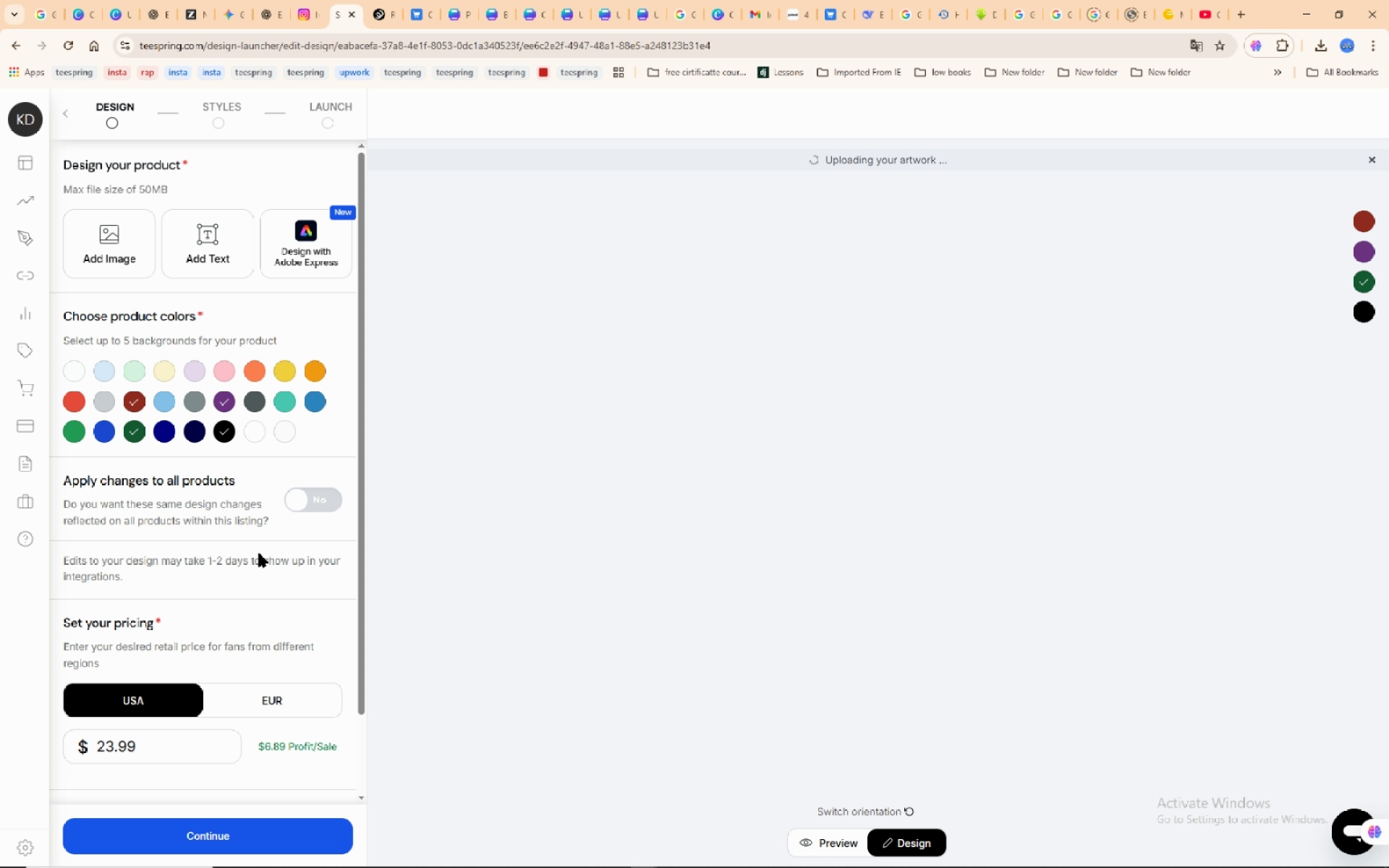 
scroll: coordinate [258, 553], scroll_direction: down, amount: 4.0
 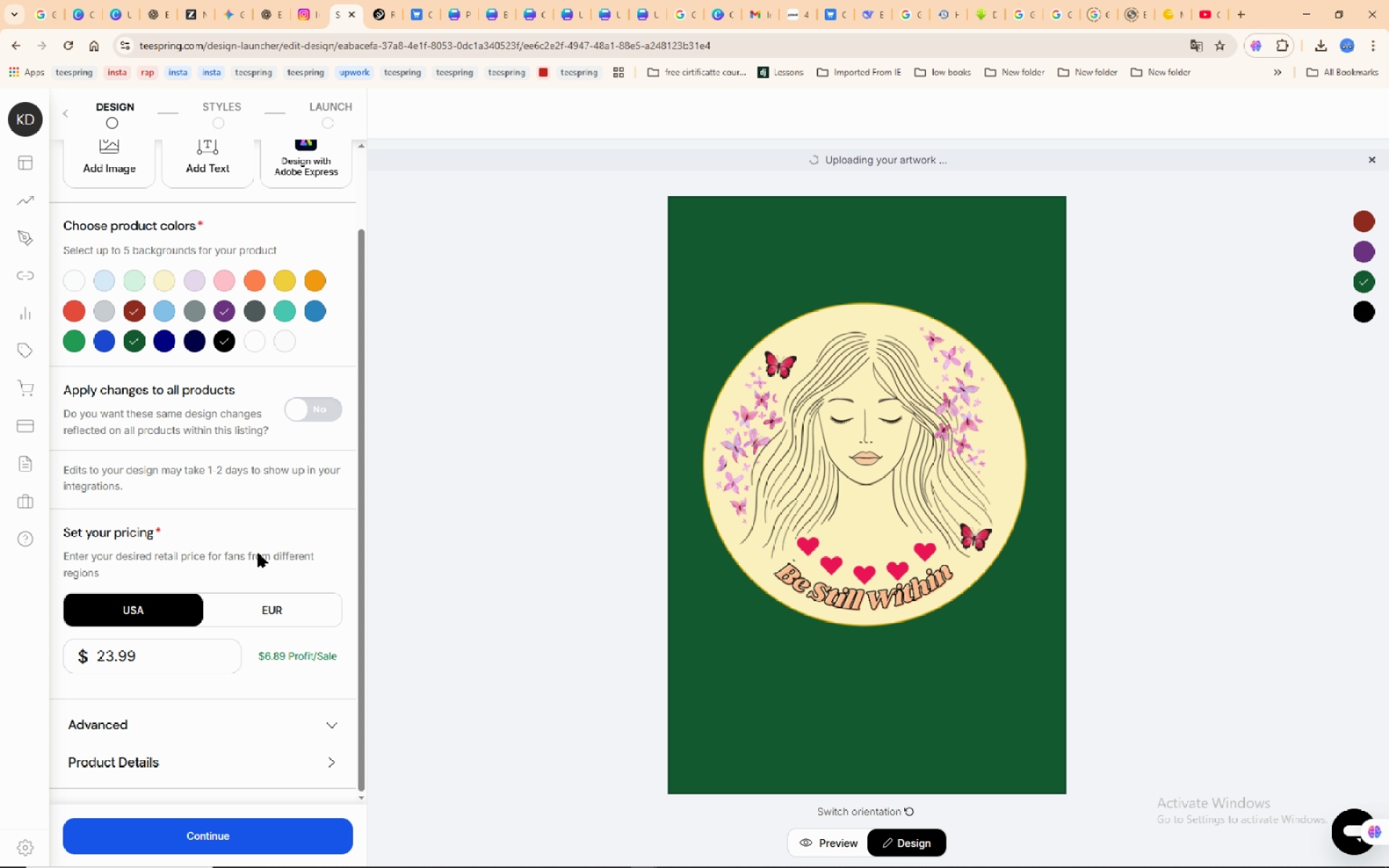 
left_click_drag(start_coordinate=[175, 655], to_coordinate=[108, 656])
 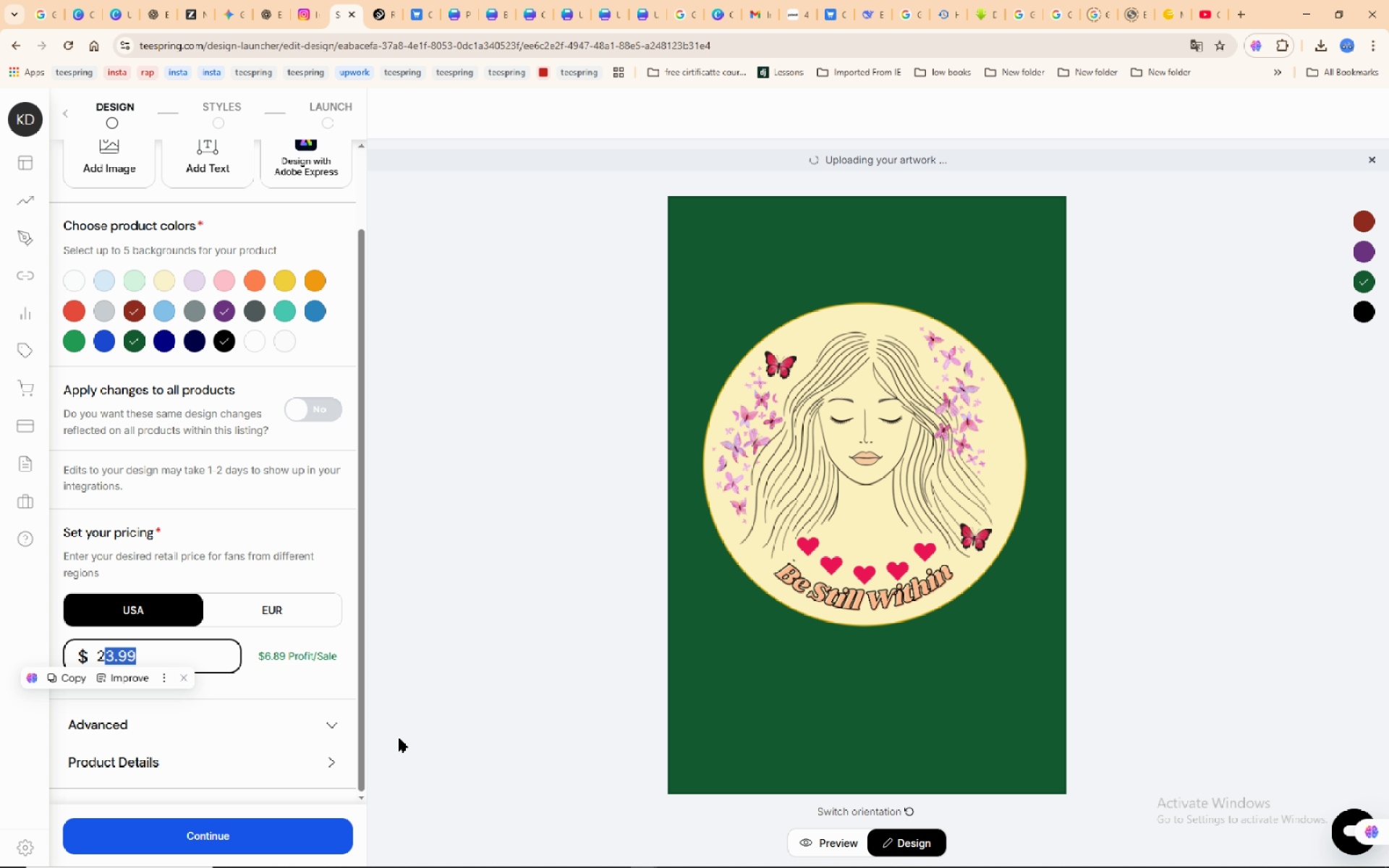 
key(Numpad2)
 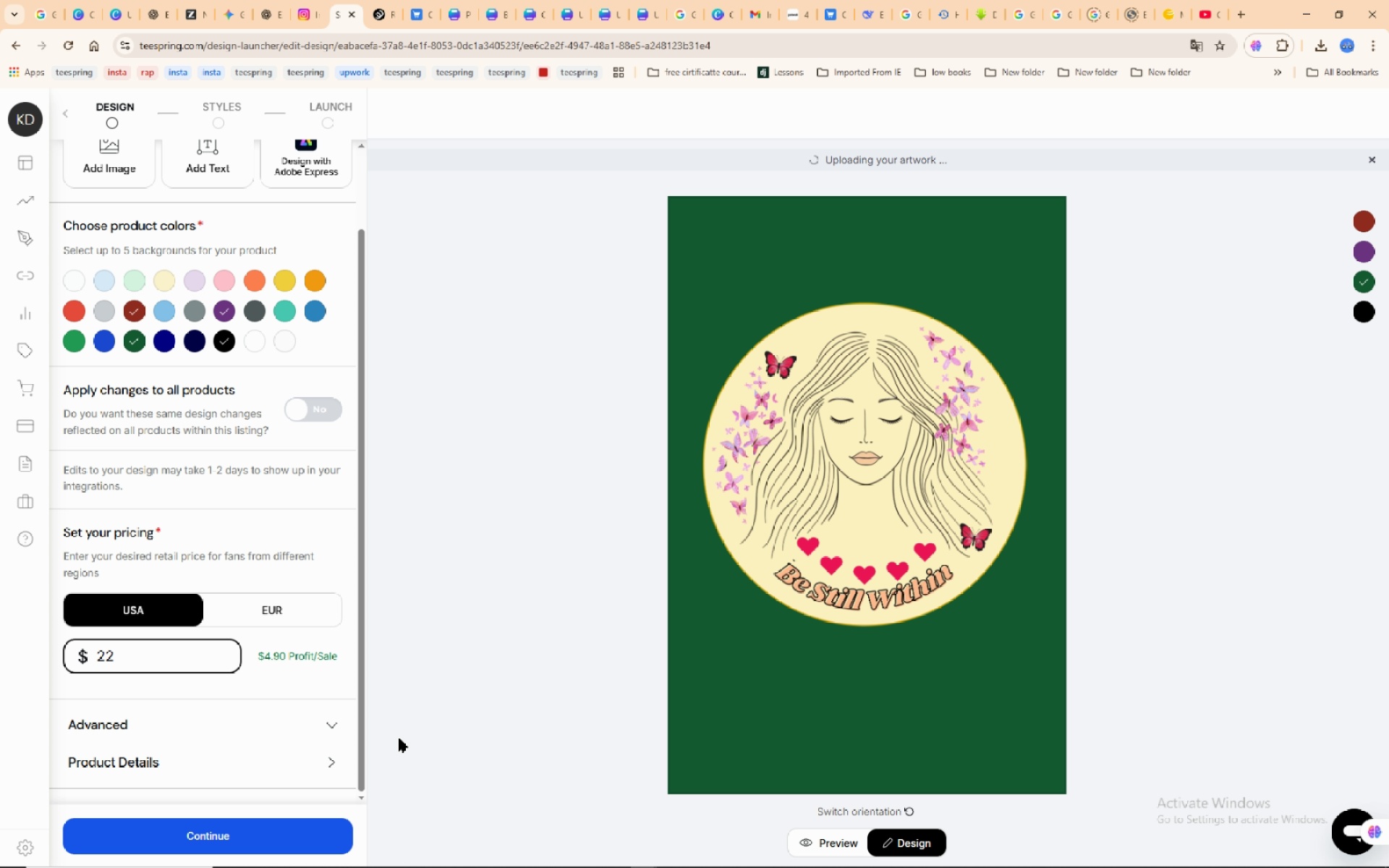 
key(NumpadDecimal)
 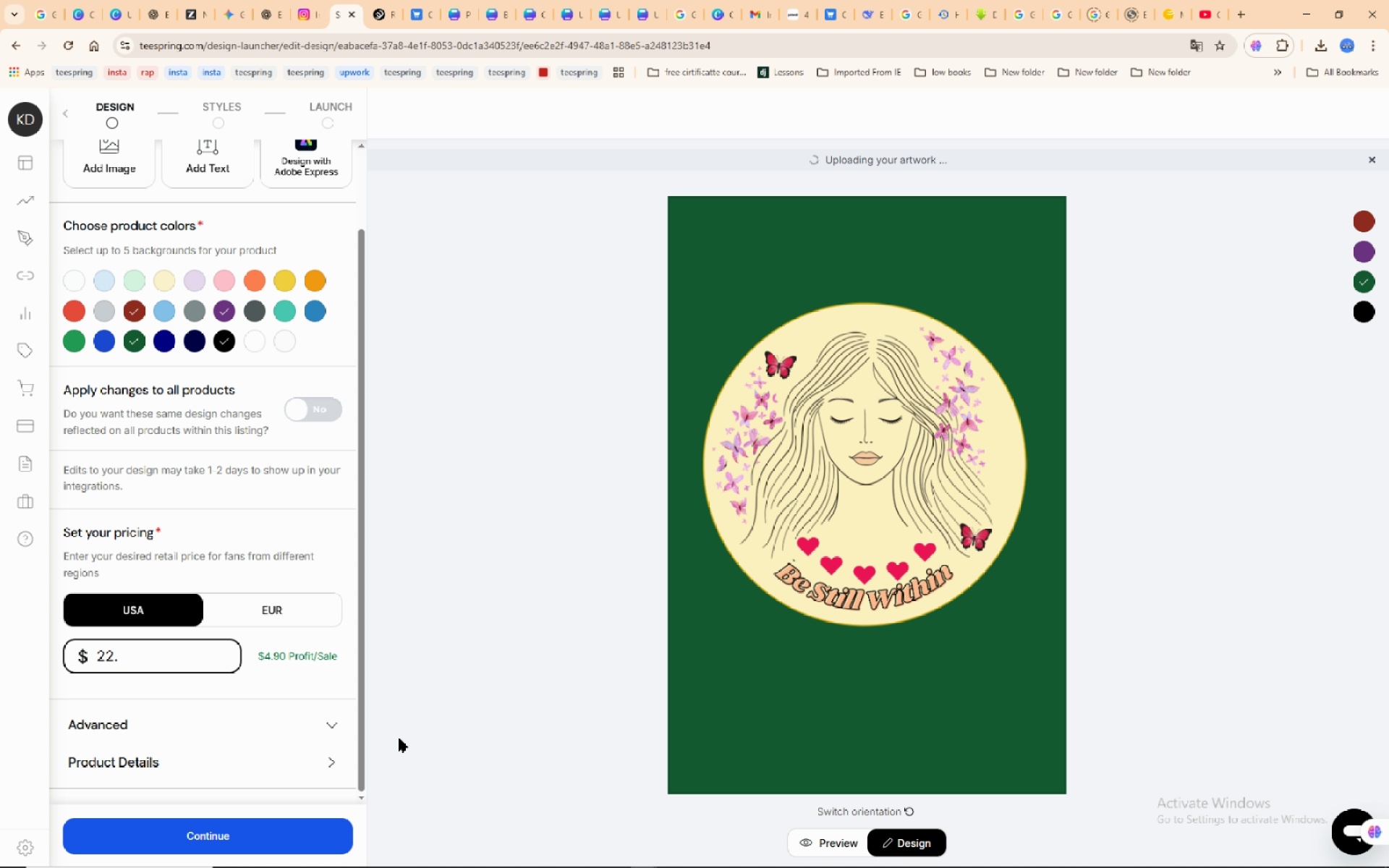 
key(Numpad5)
 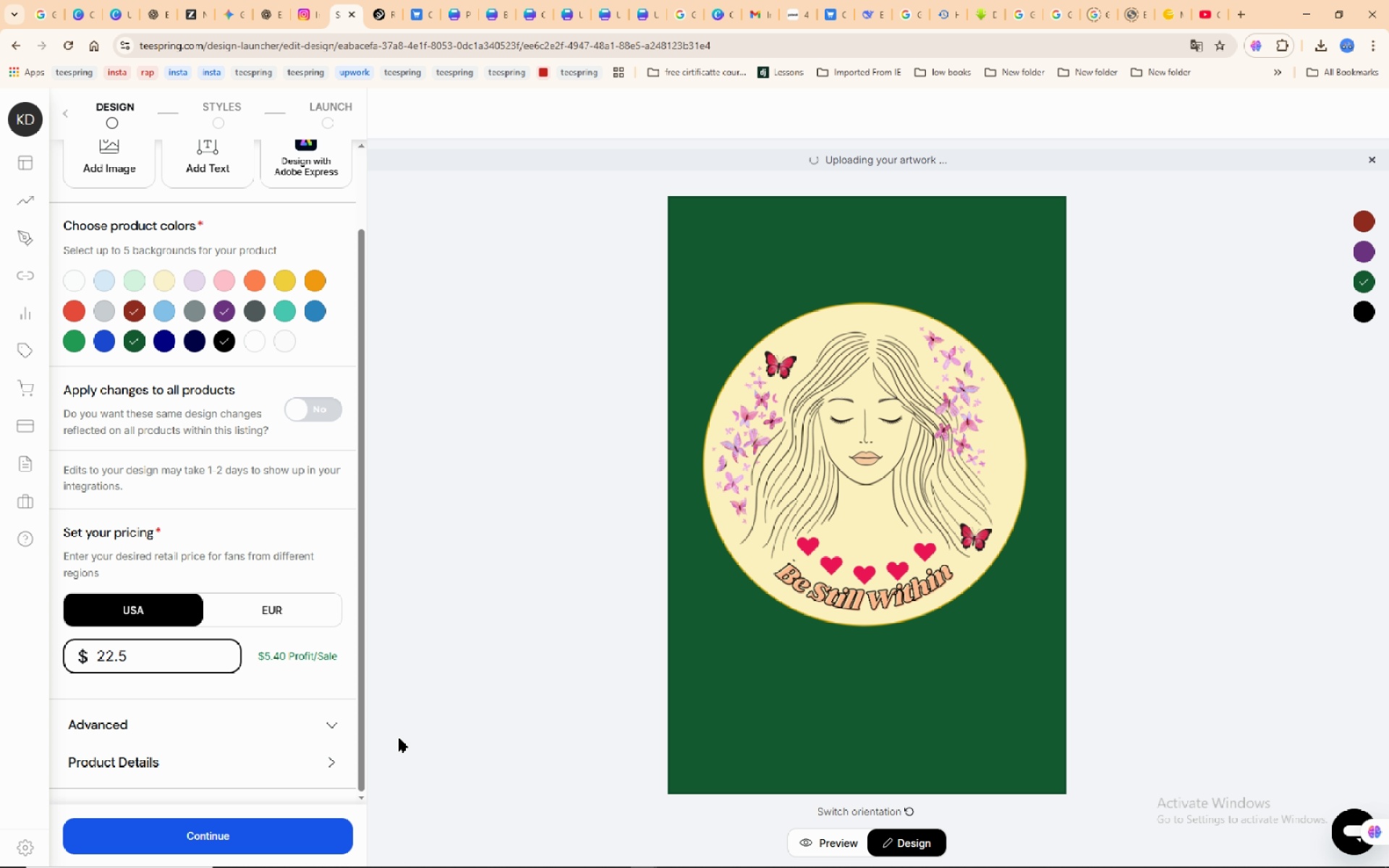 
key(Backspace)
 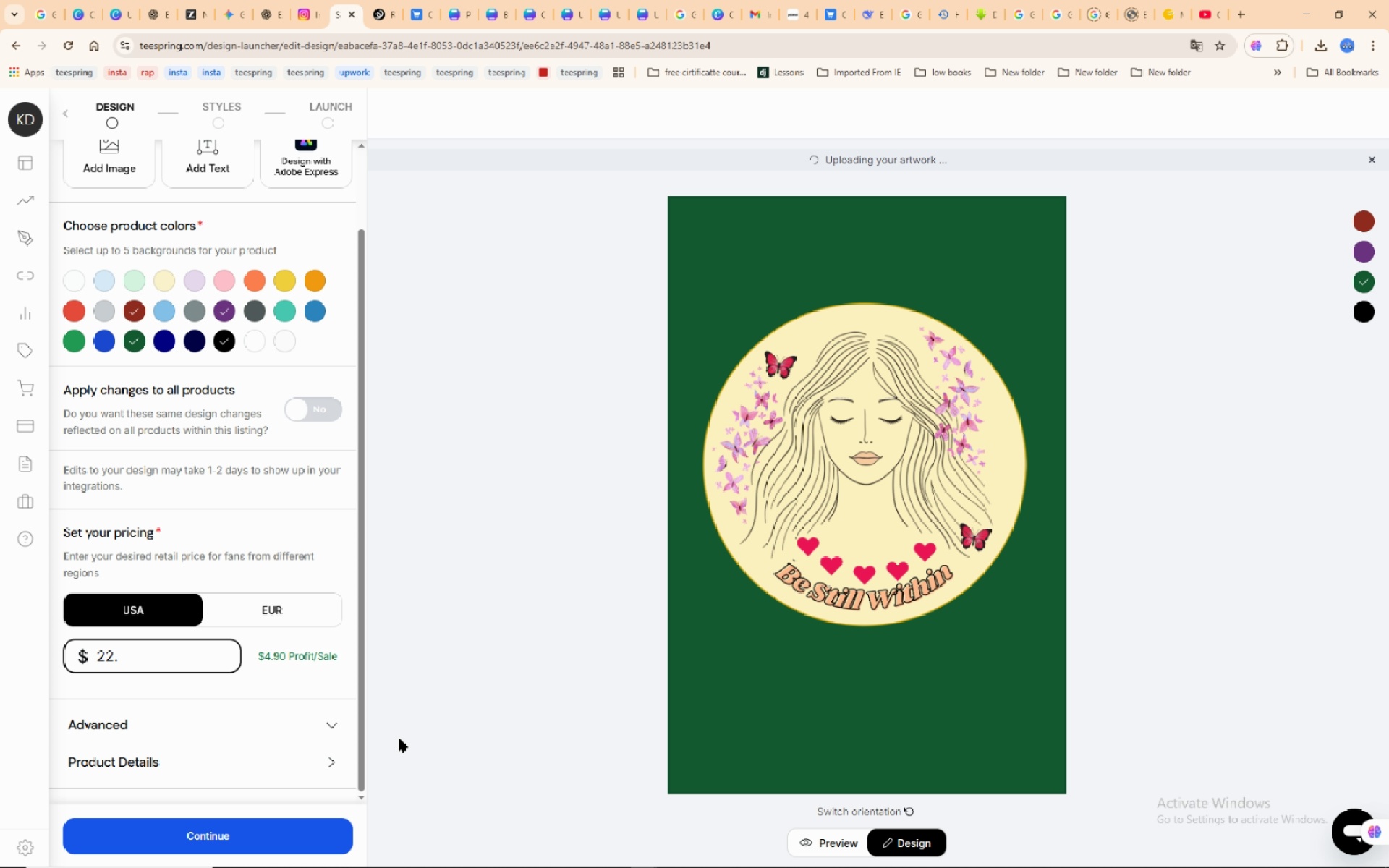 
key(Numpad4)
 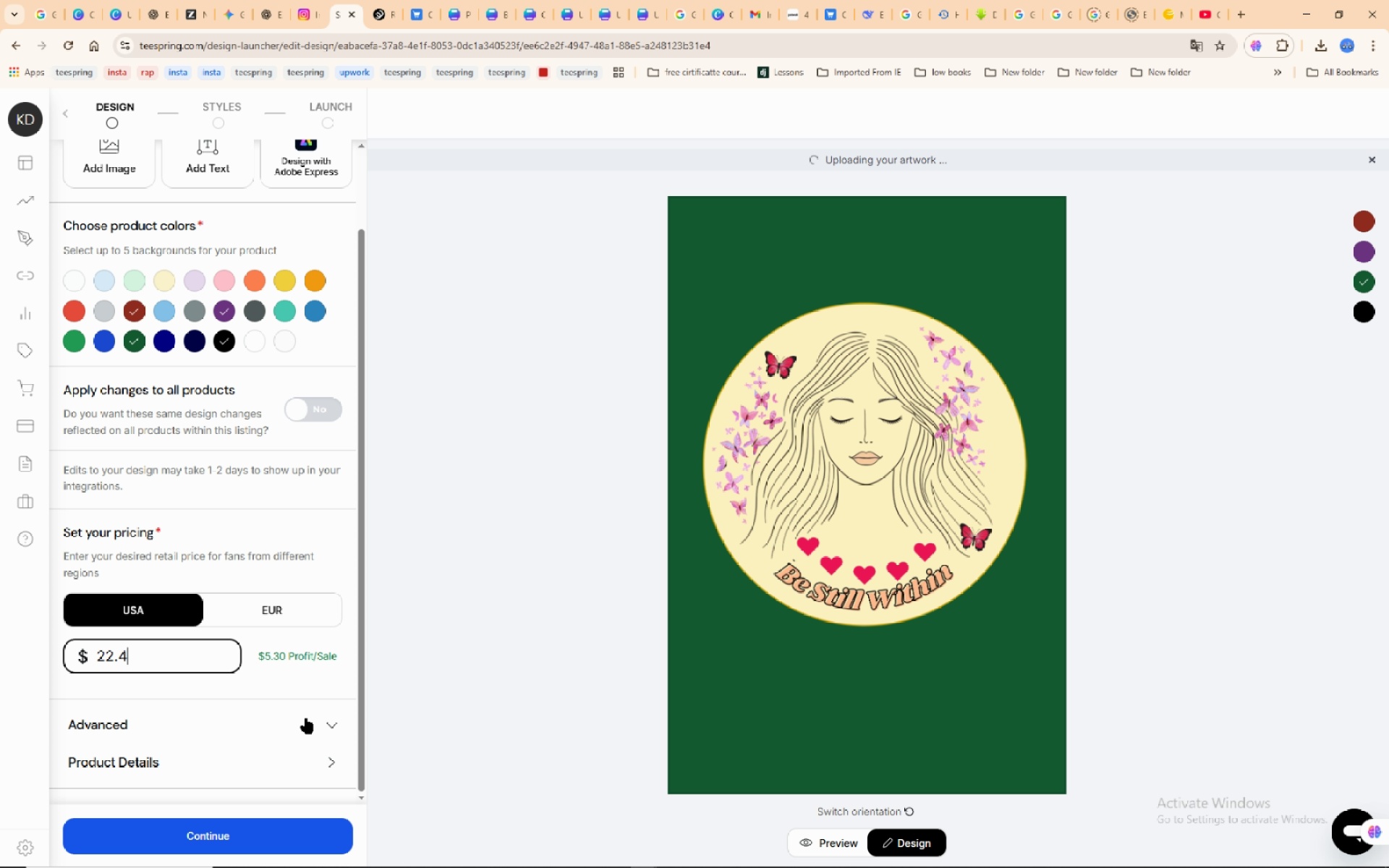 
left_click([310, 611])
 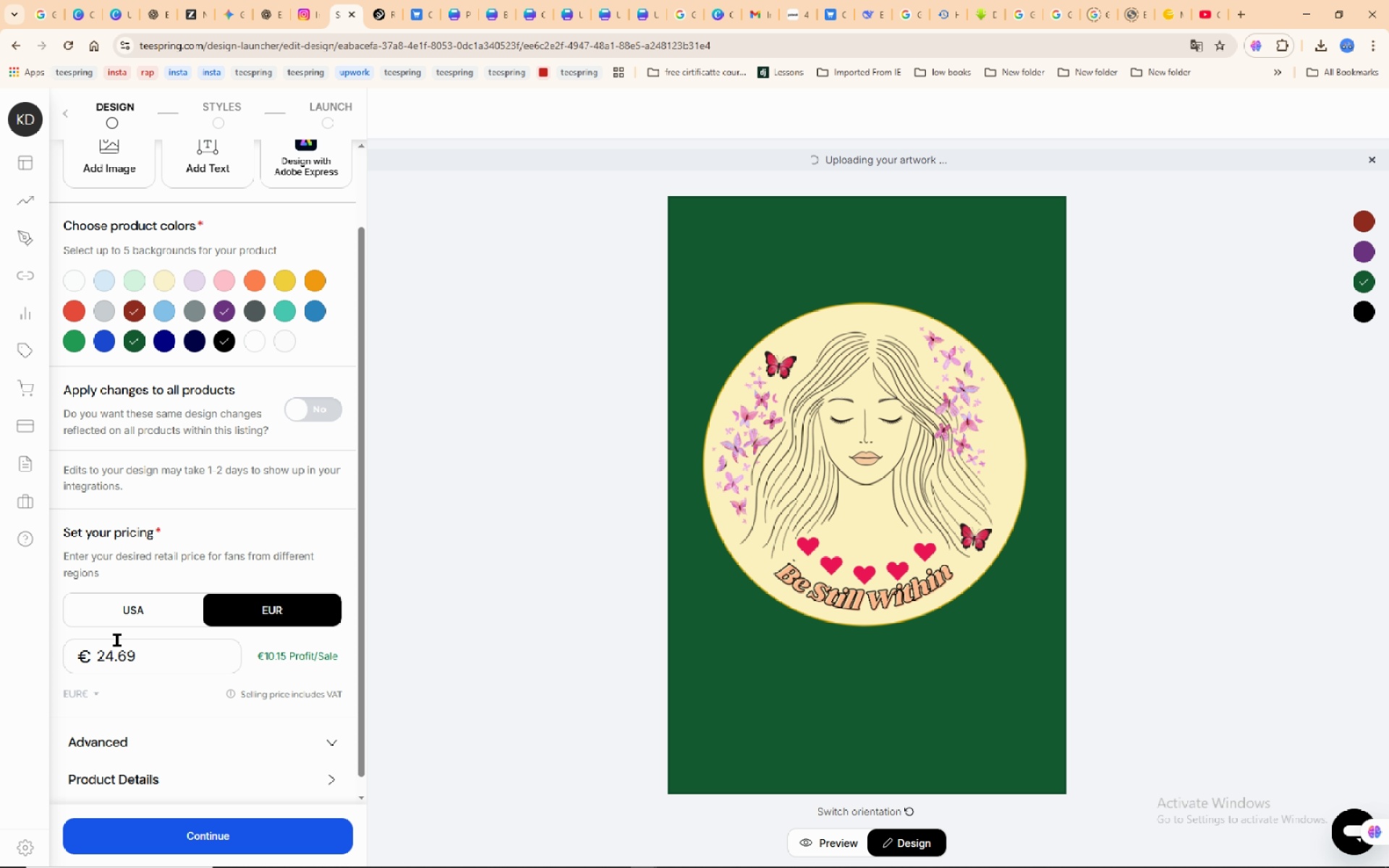 
left_click_drag(start_coordinate=[107, 654], to_coordinate=[140, 648])
 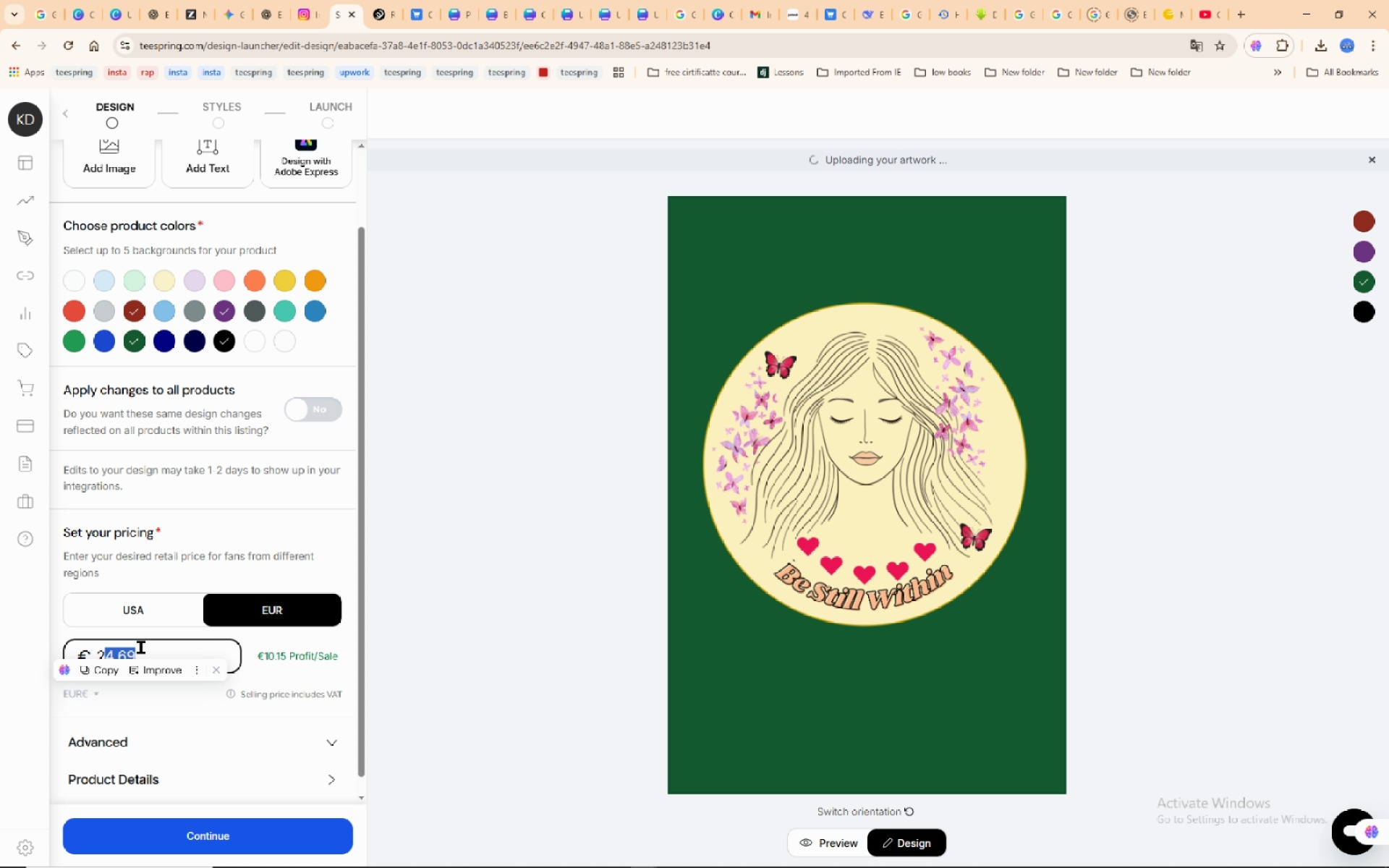 
key(Numpad2)
 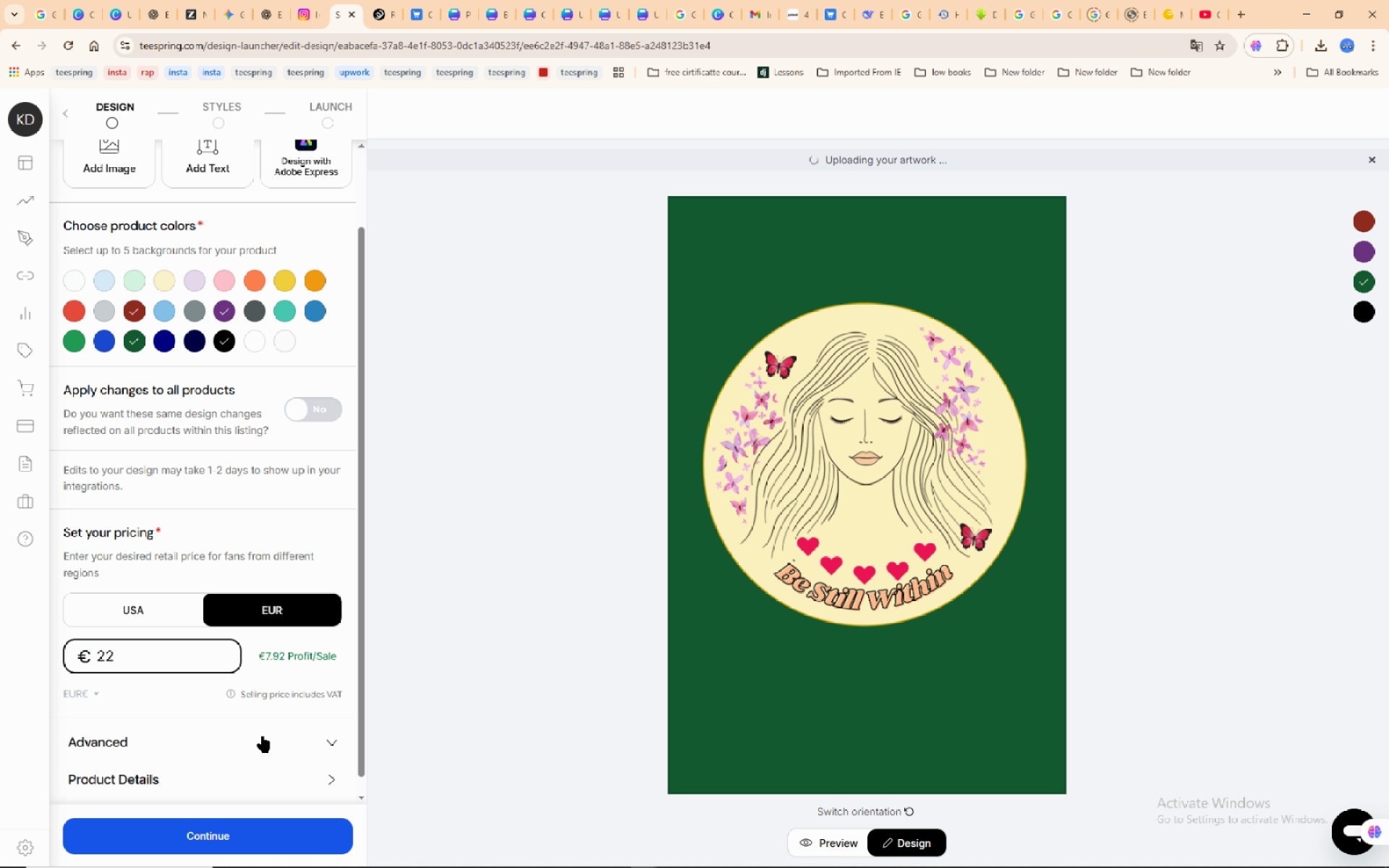 
scroll: coordinate [264, 736], scroll_direction: down, amount: 4.0
 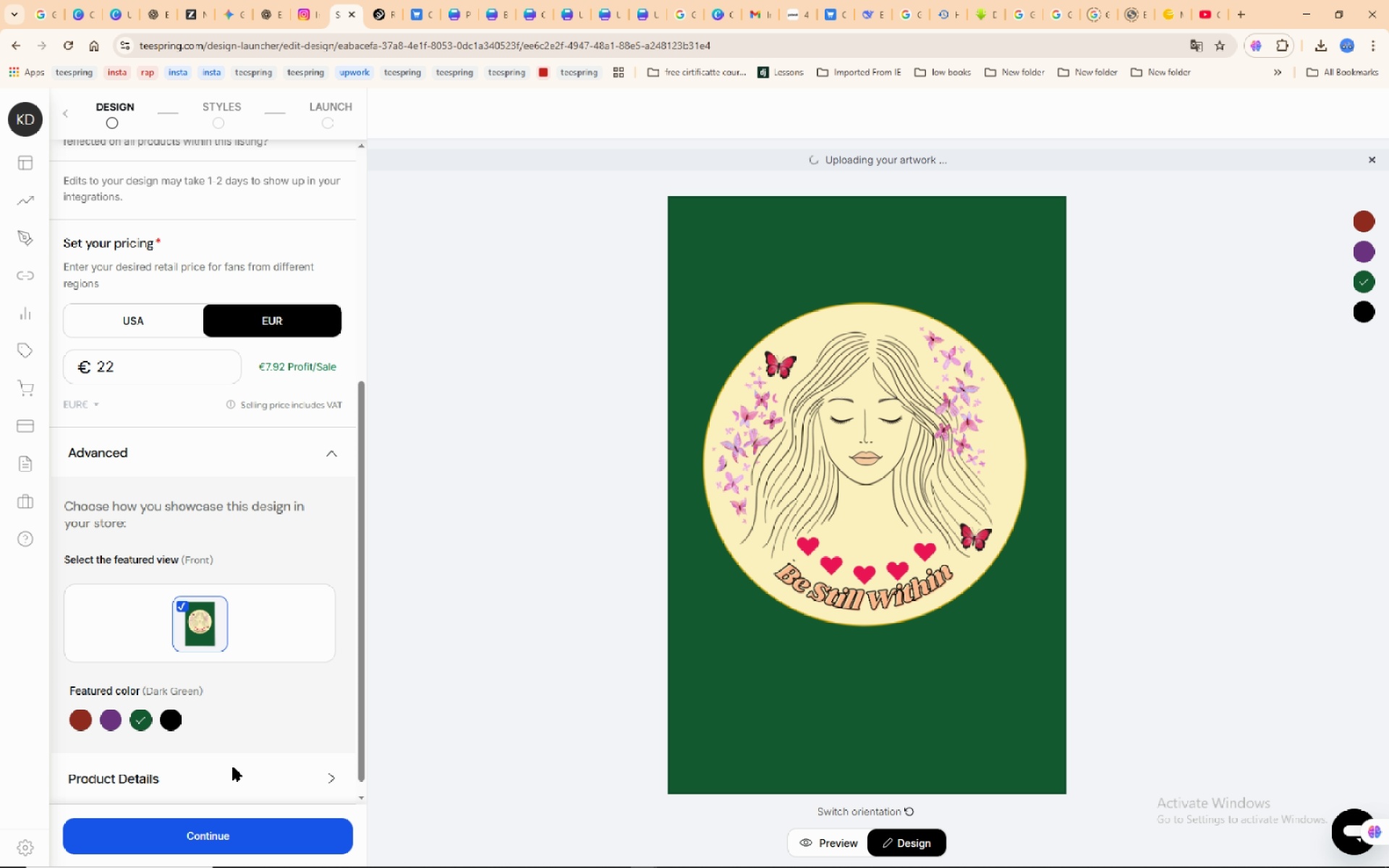 
left_click([226, 837])
 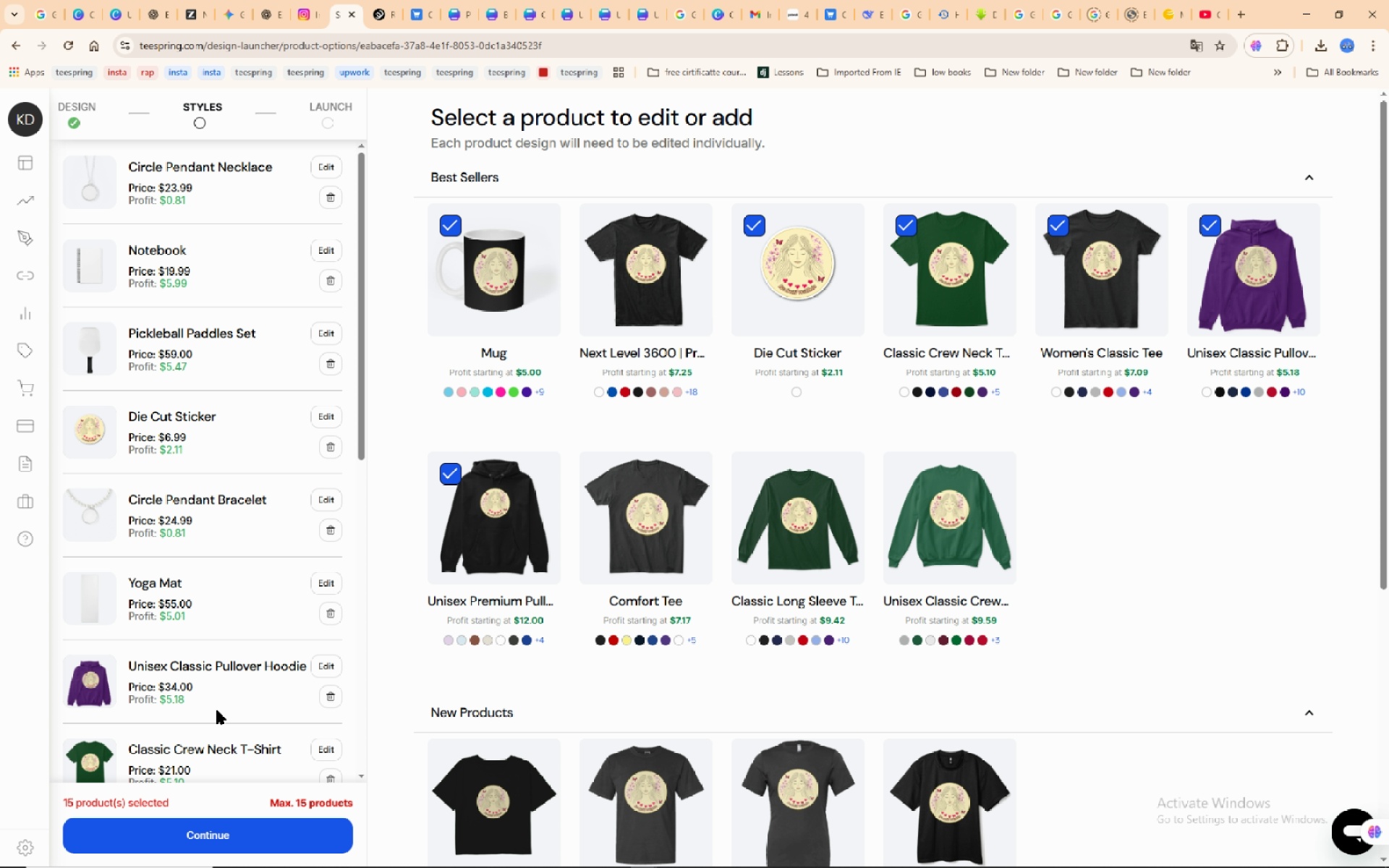 
scroll: coordinate [249, 414], scroll_direction: down, amount: 9.0
 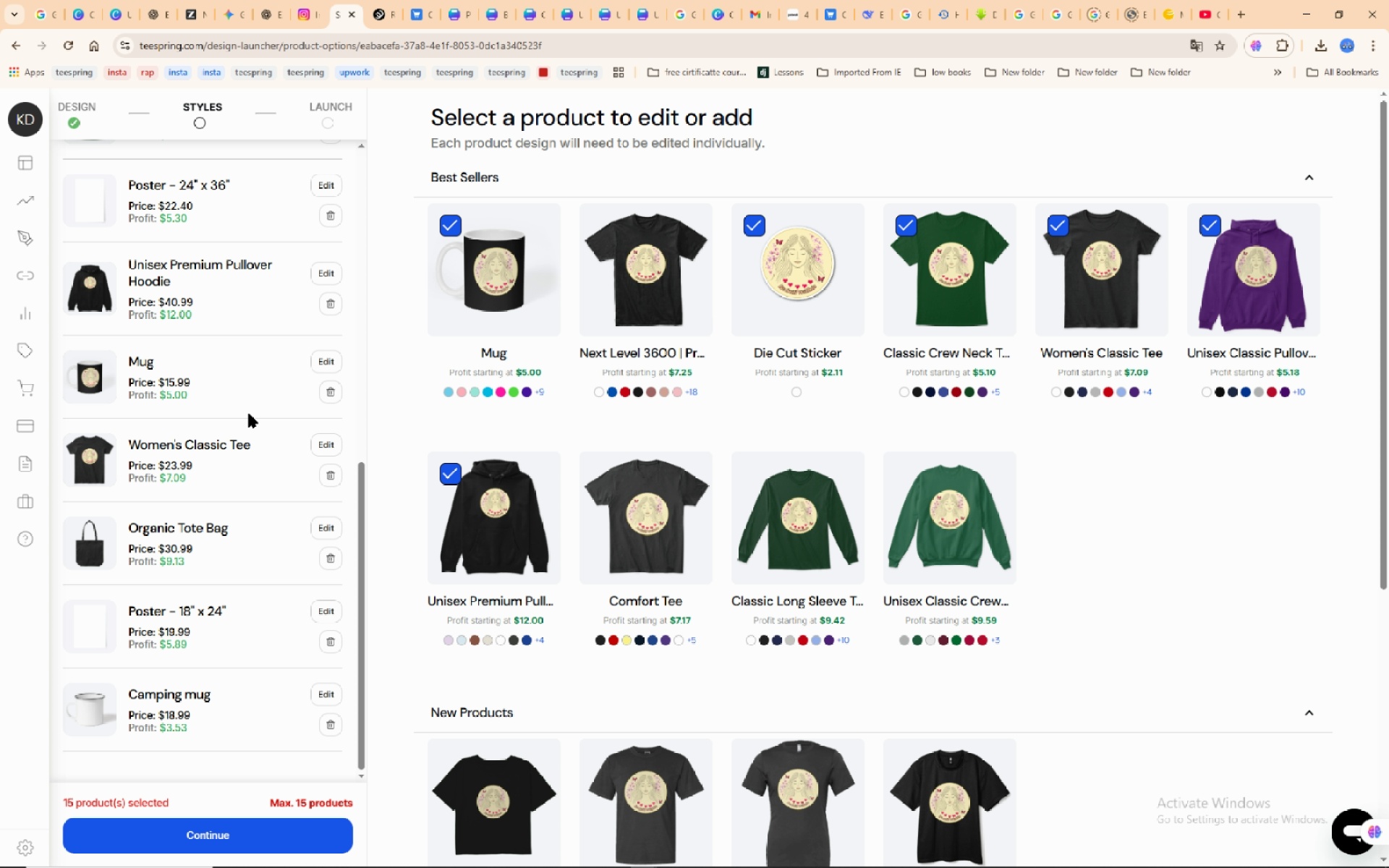 
scroll: coordinate [249, 414], scroll_direction: up, amount: 3.0
 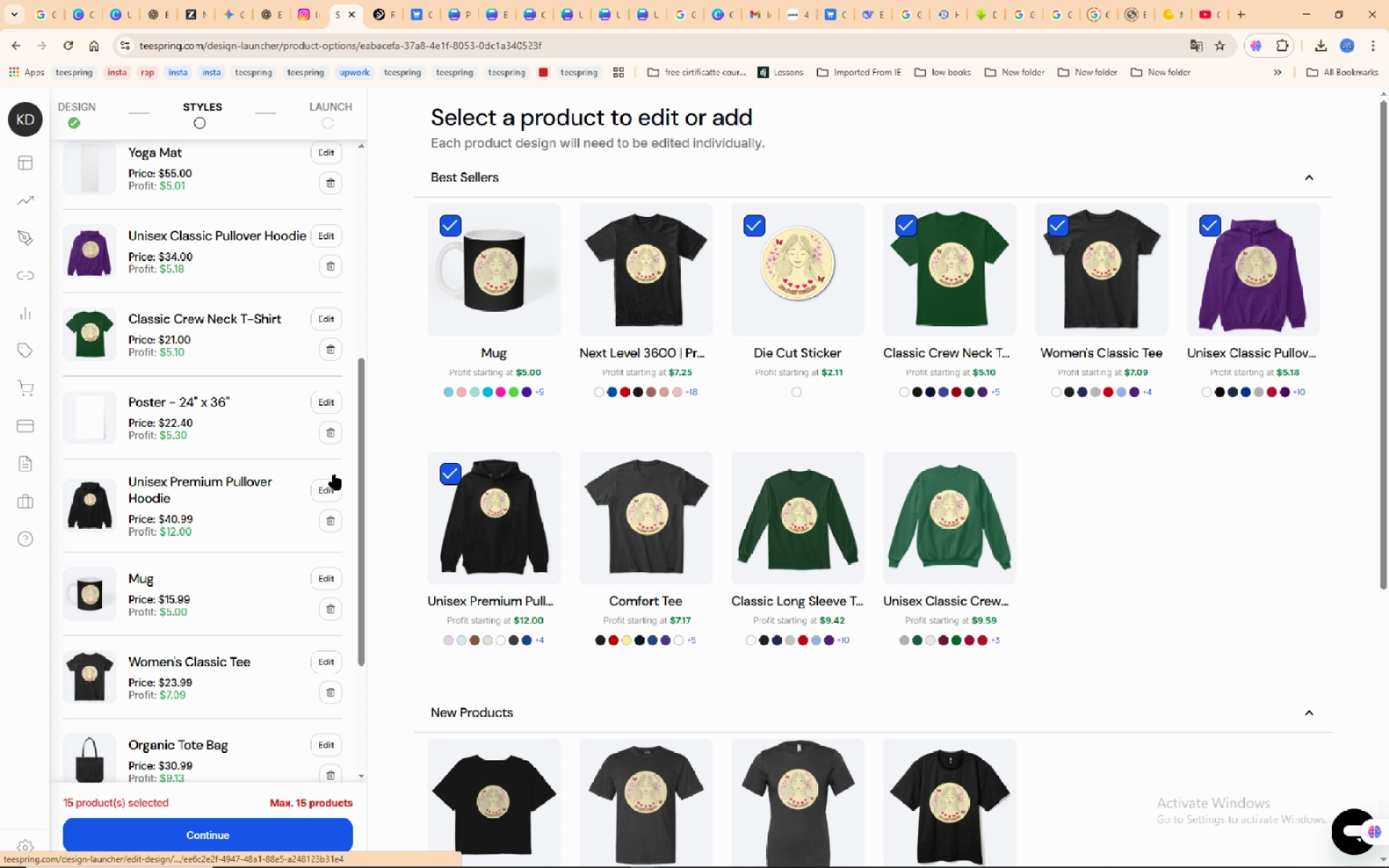 
left_click([329, 401])
 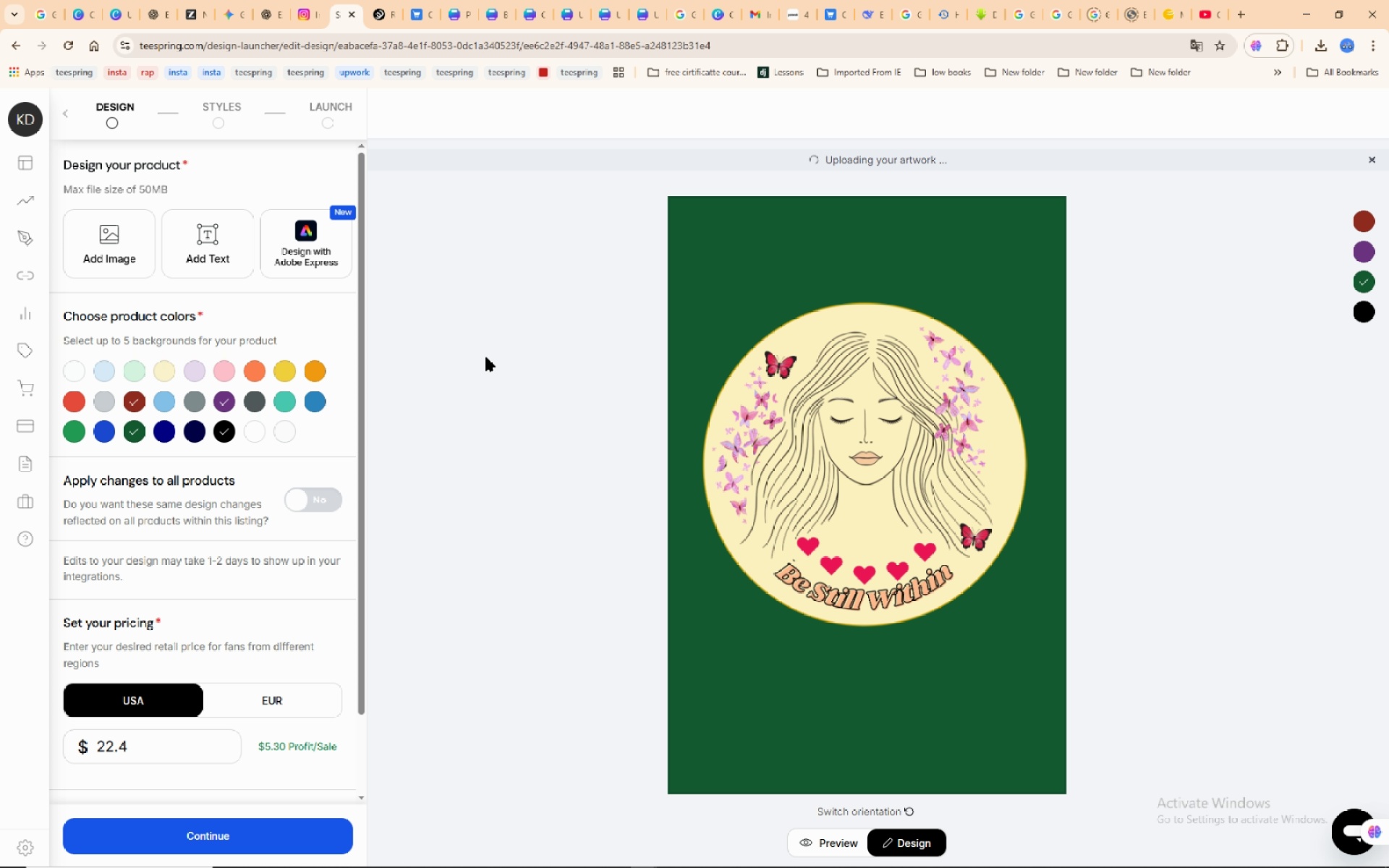 
wait(17.74)
 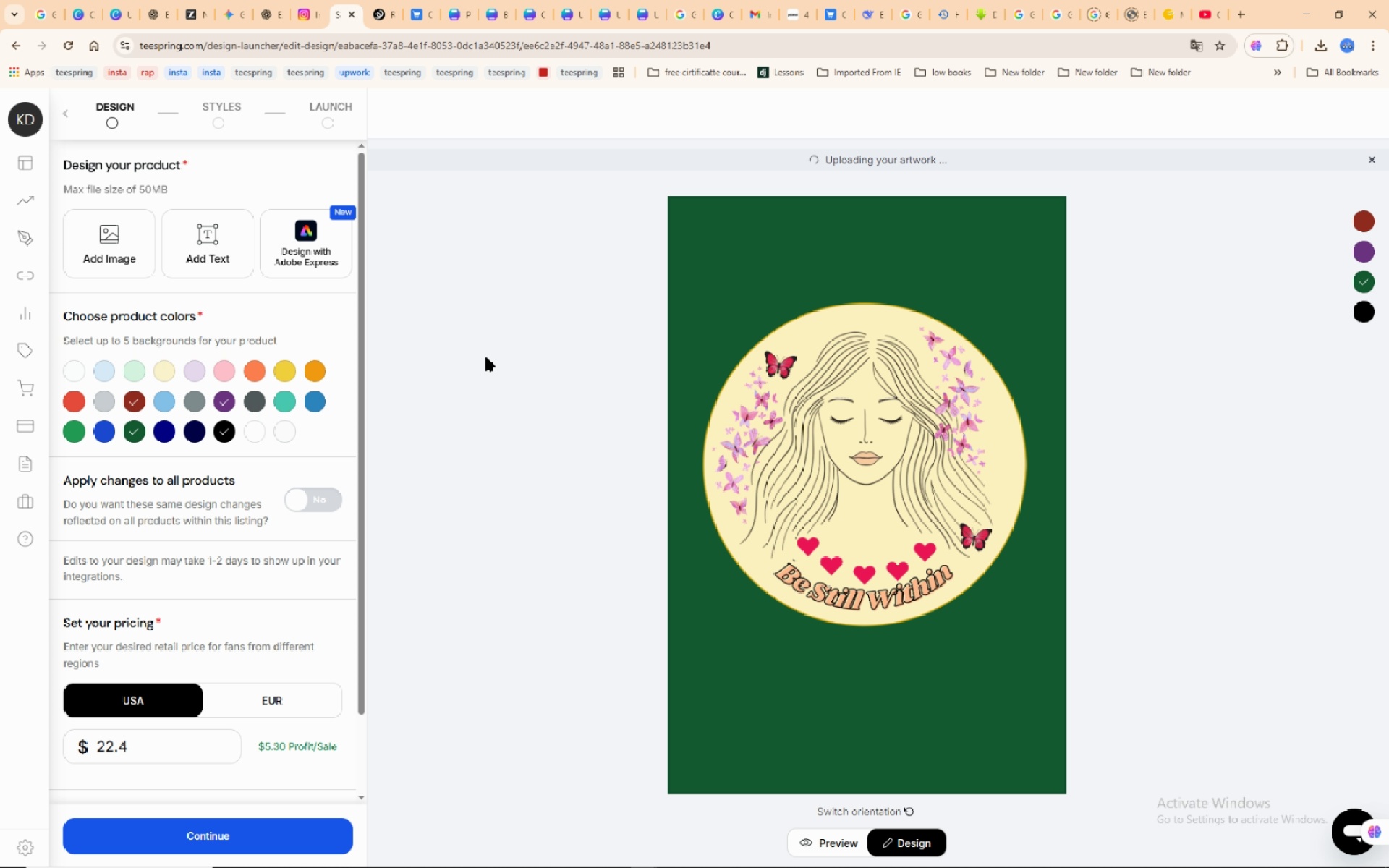 
left_click([315, 402])
 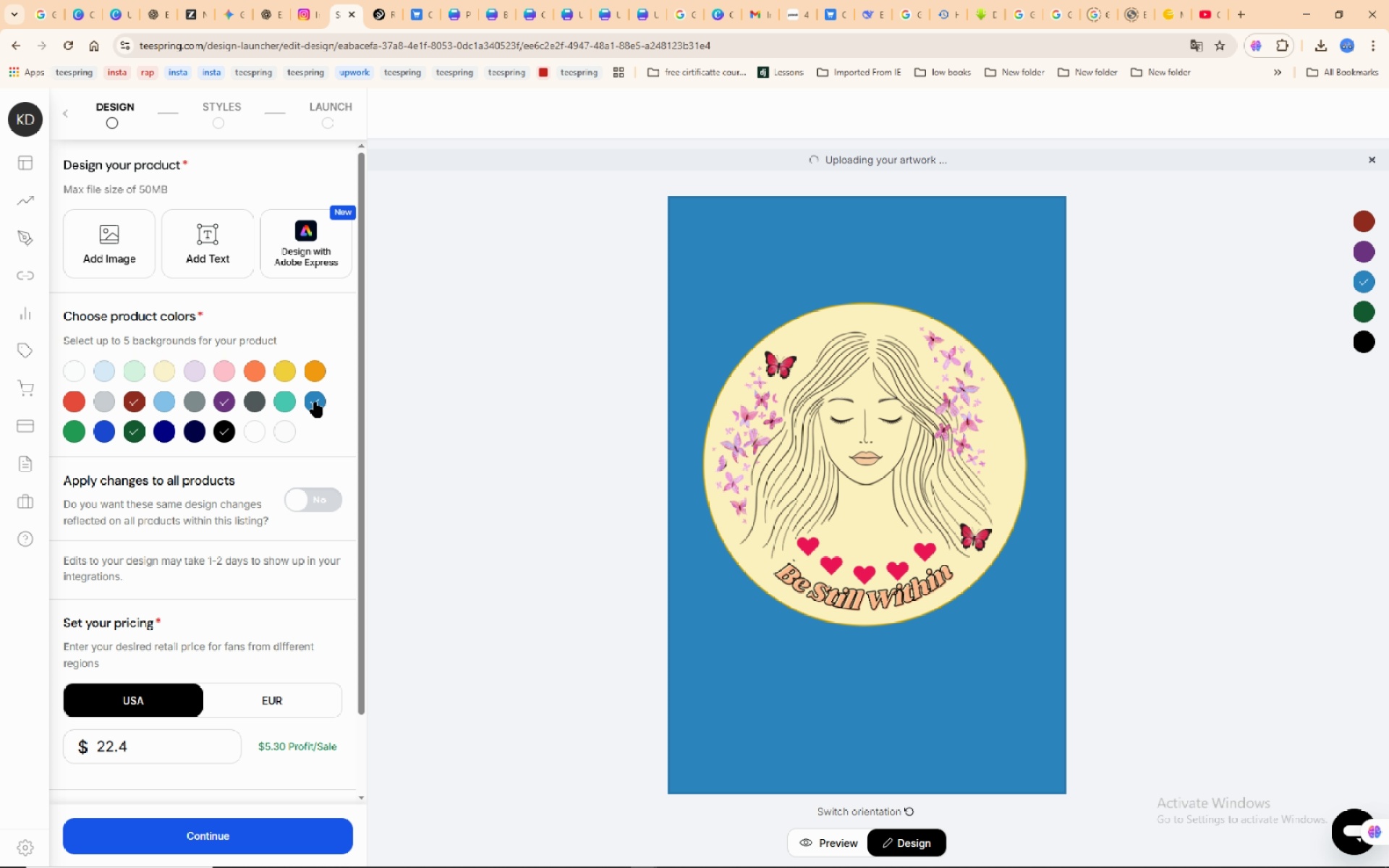 
left_click([315, 402])
 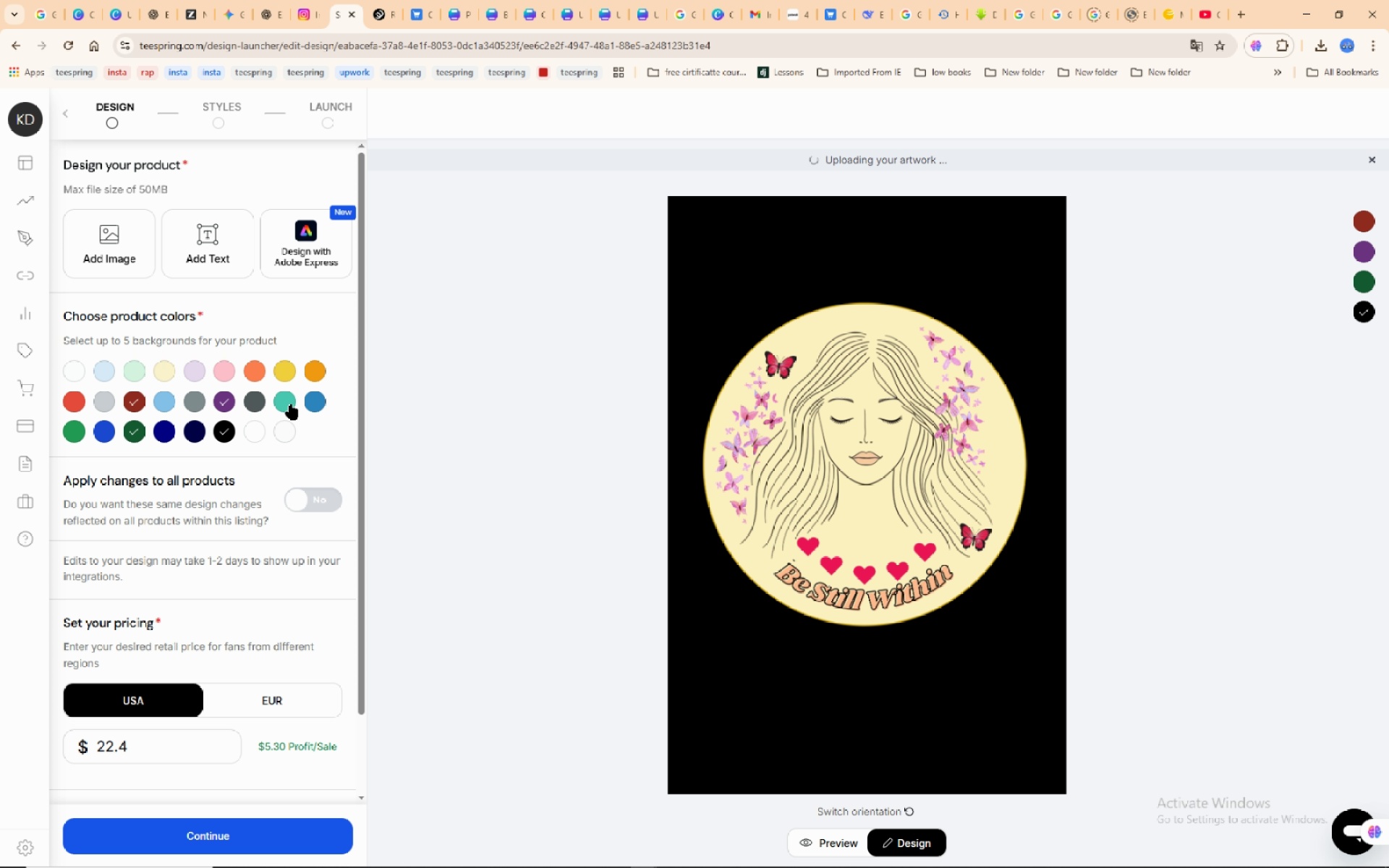 
left_click([291, 404])
 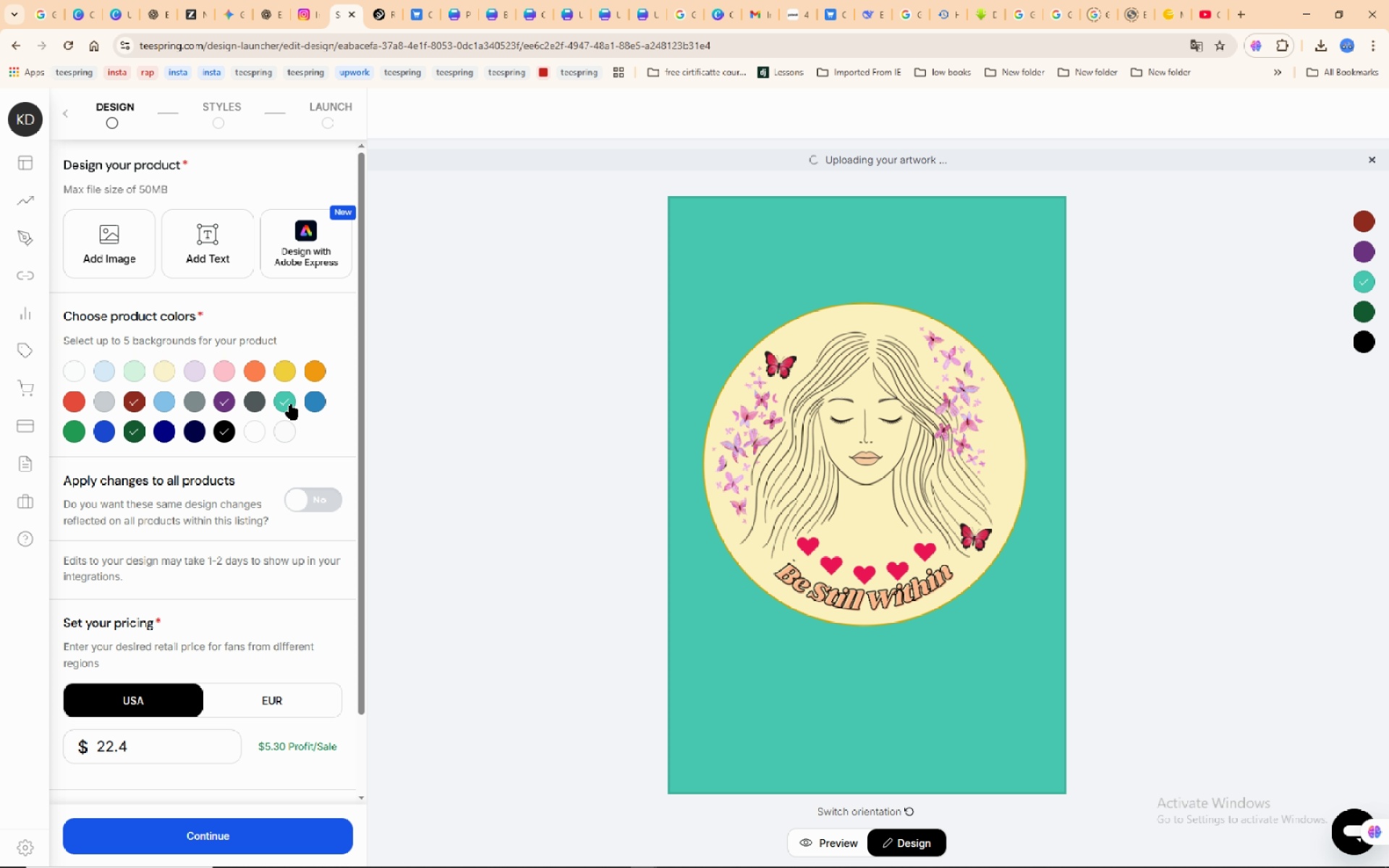 
left_click([291, 404])
 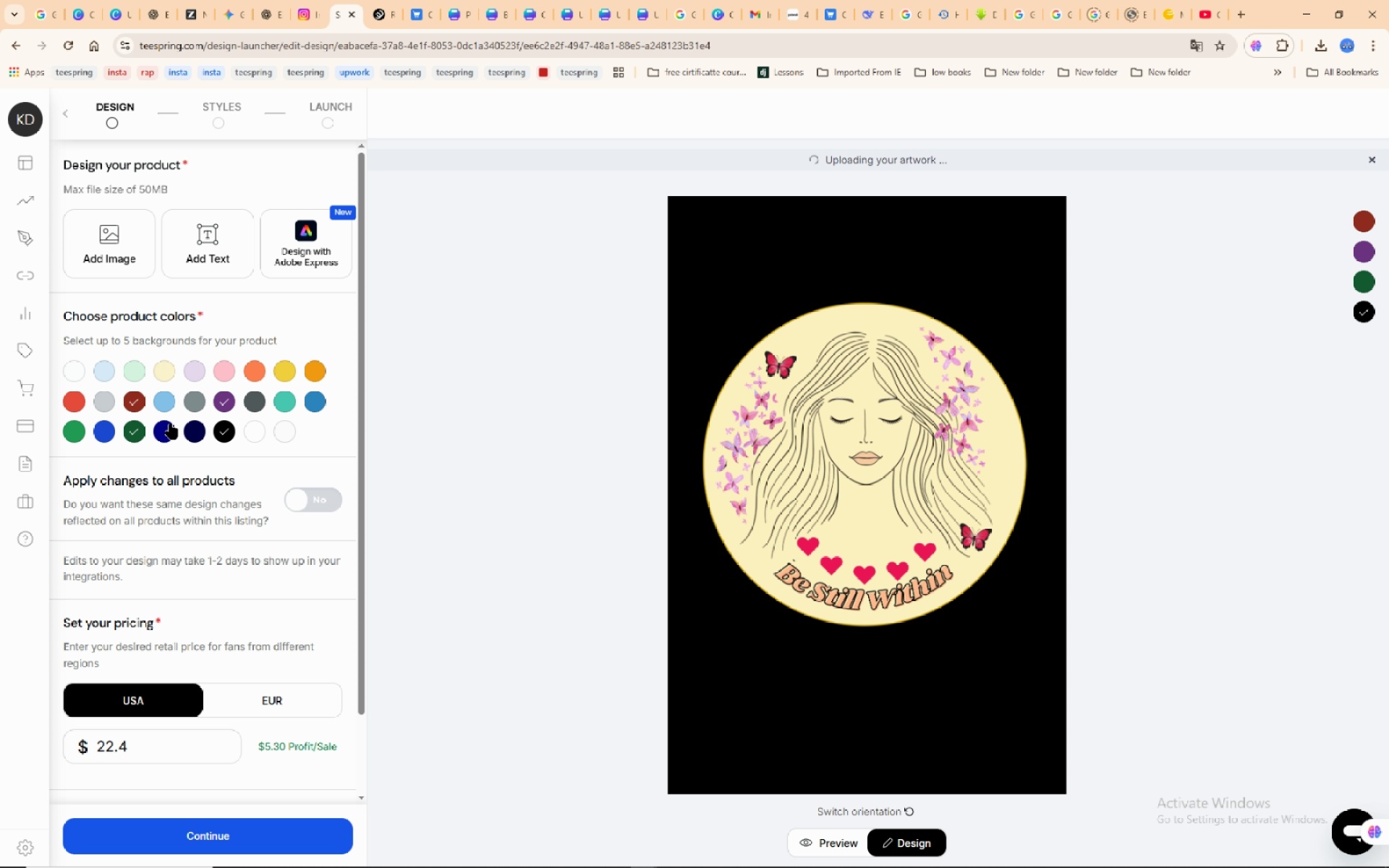 
left_click([171, 424])
 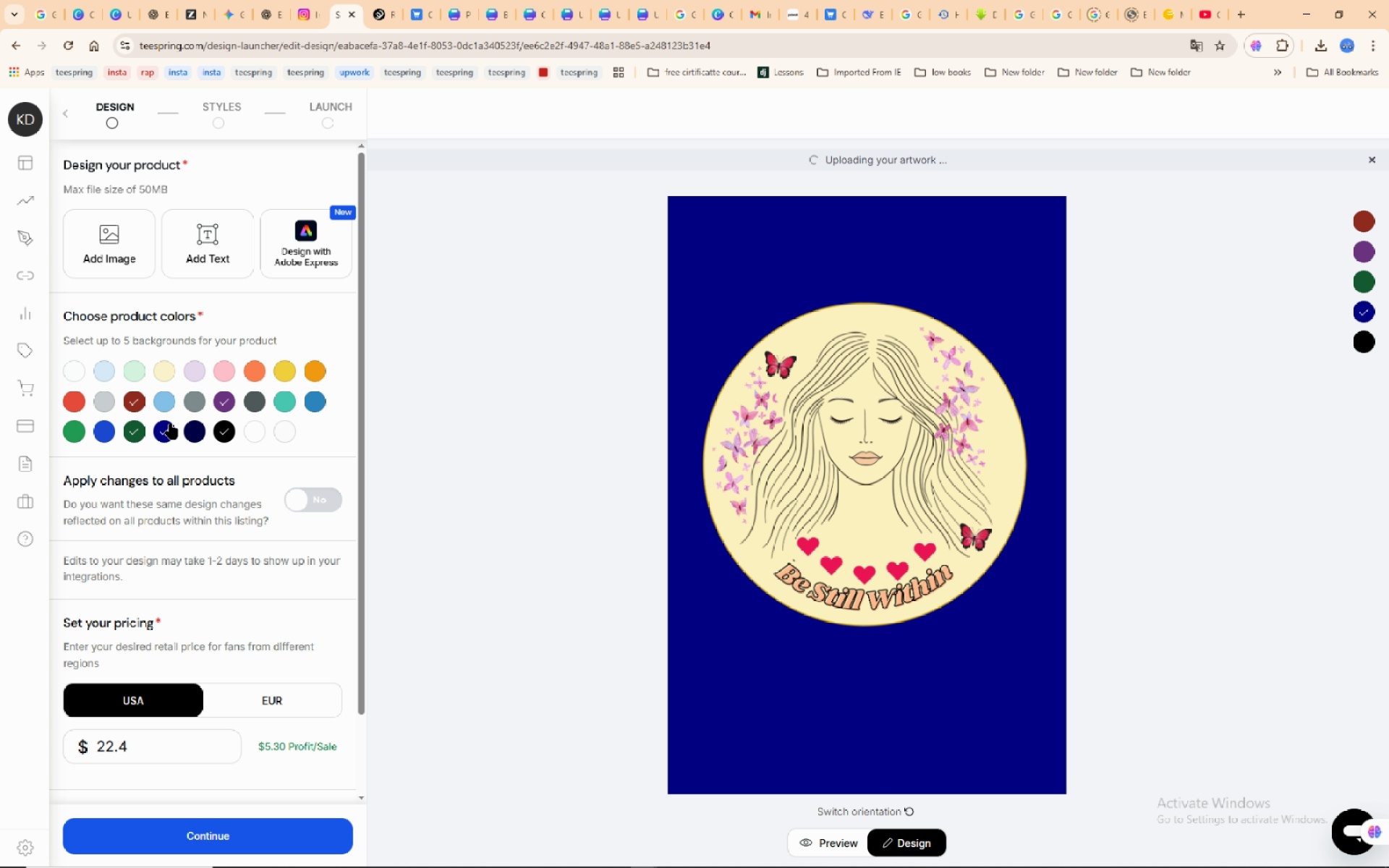 
left_click([171, 424])
 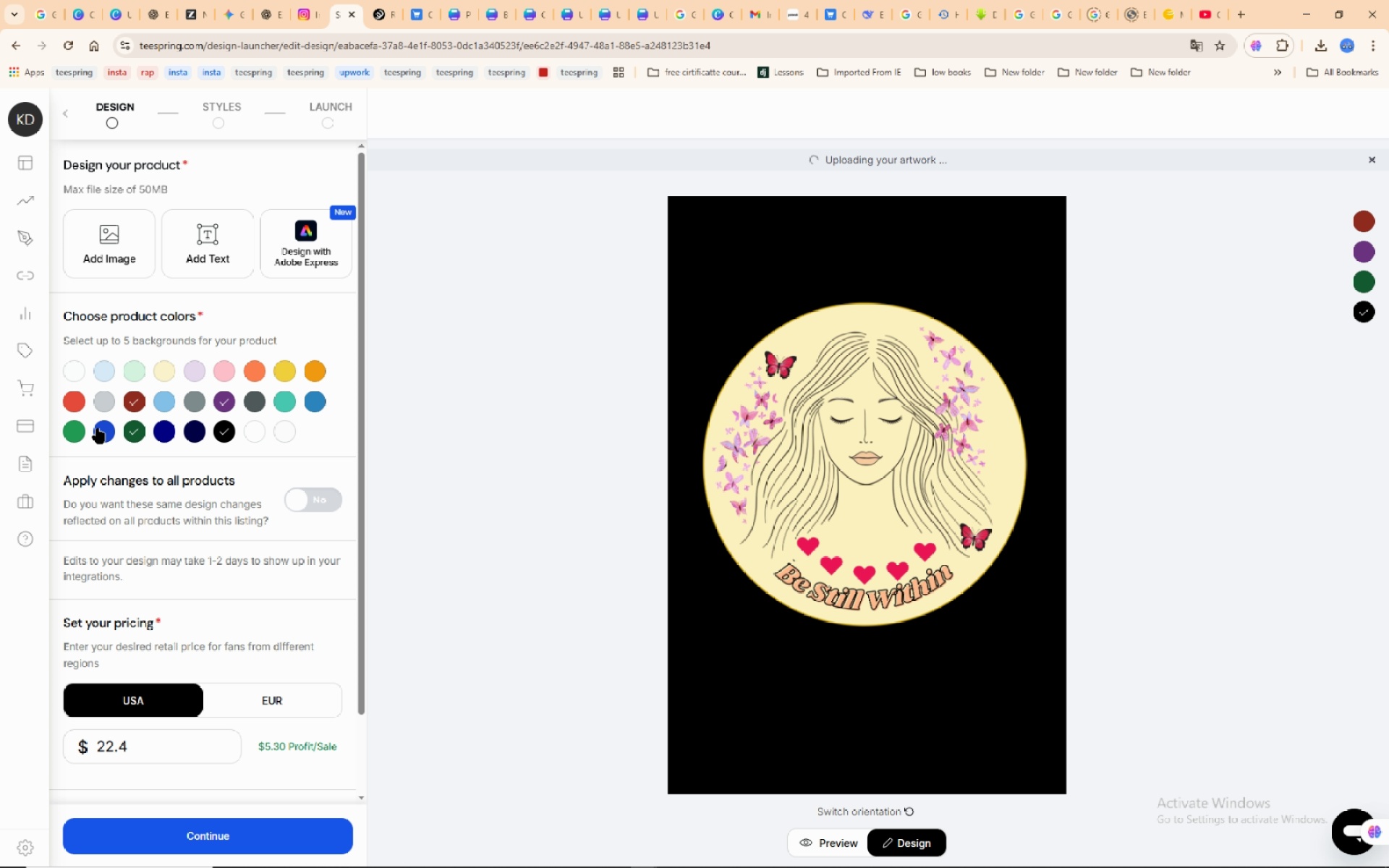 
left_click([98, 428])
 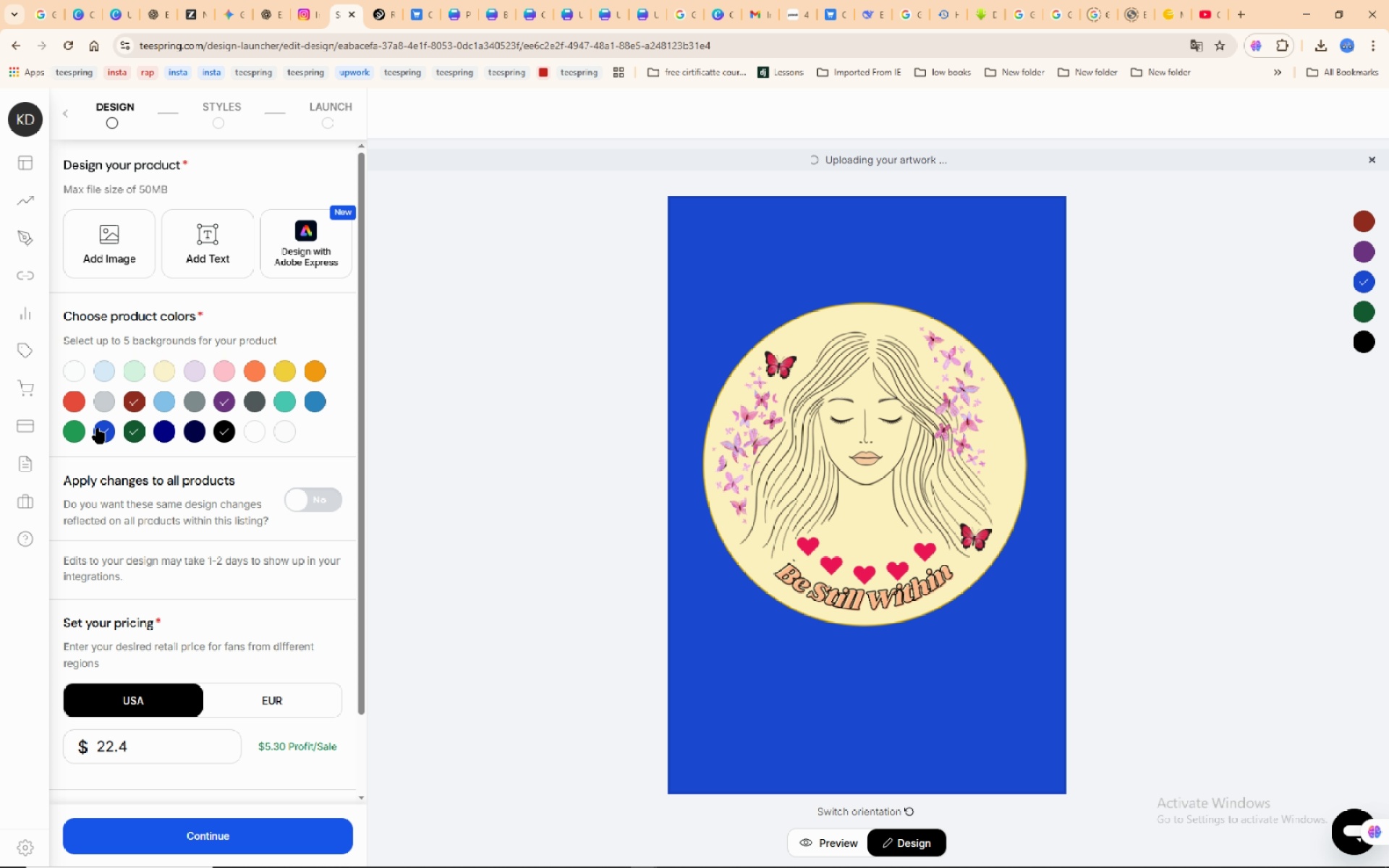 
left_click([98, 428])
 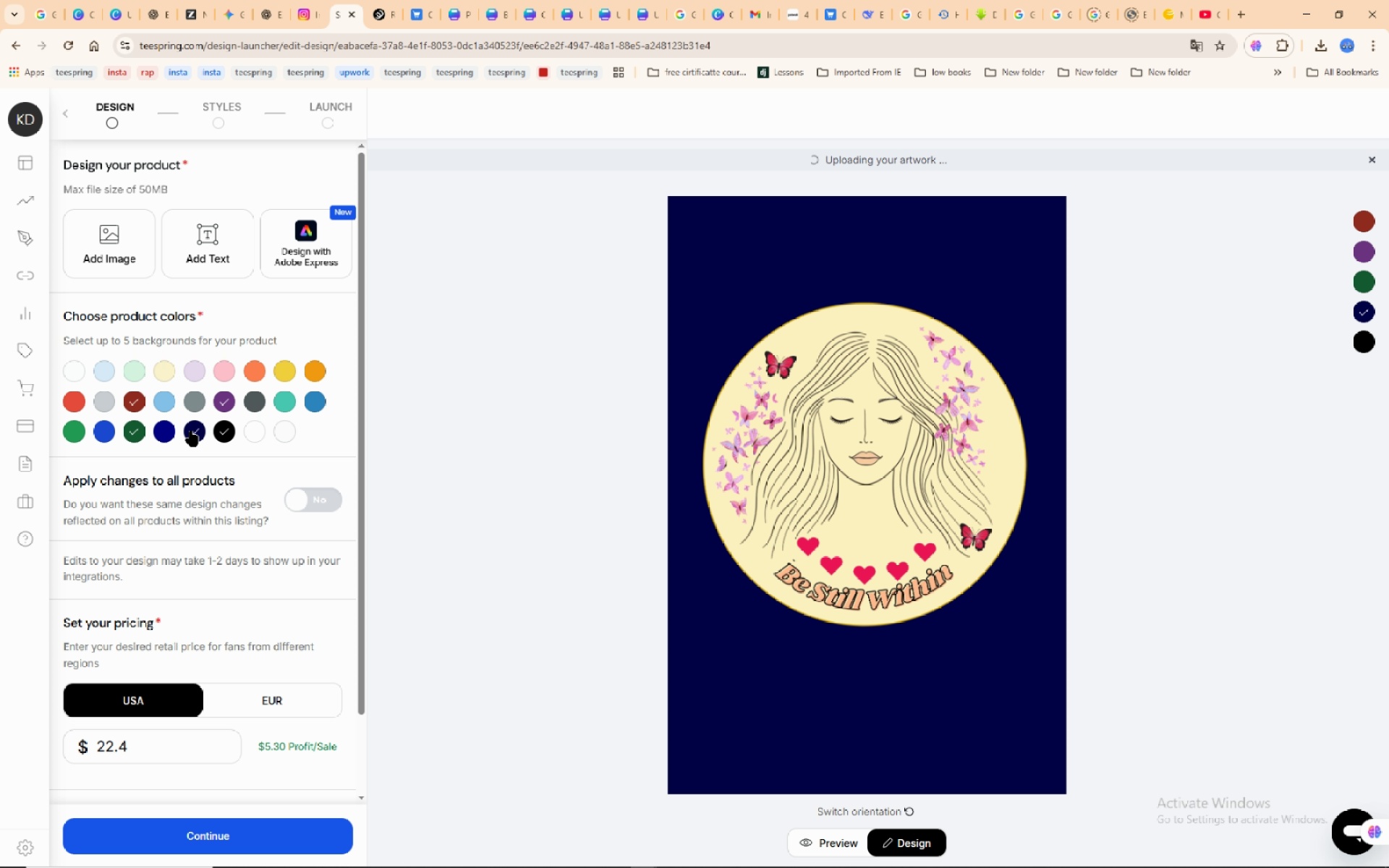 
left_click([191, 431])
 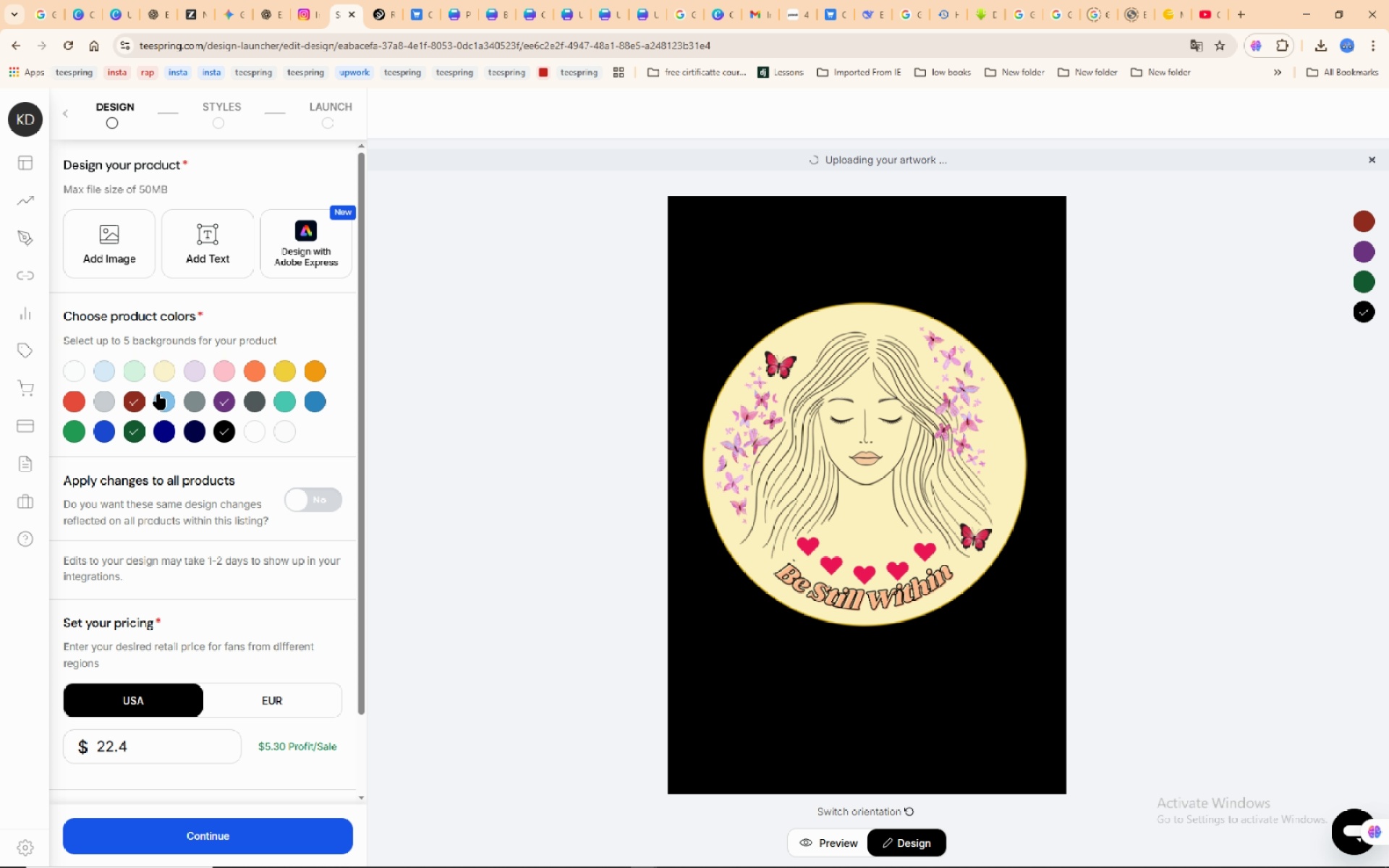 
left_click([158, 394])
 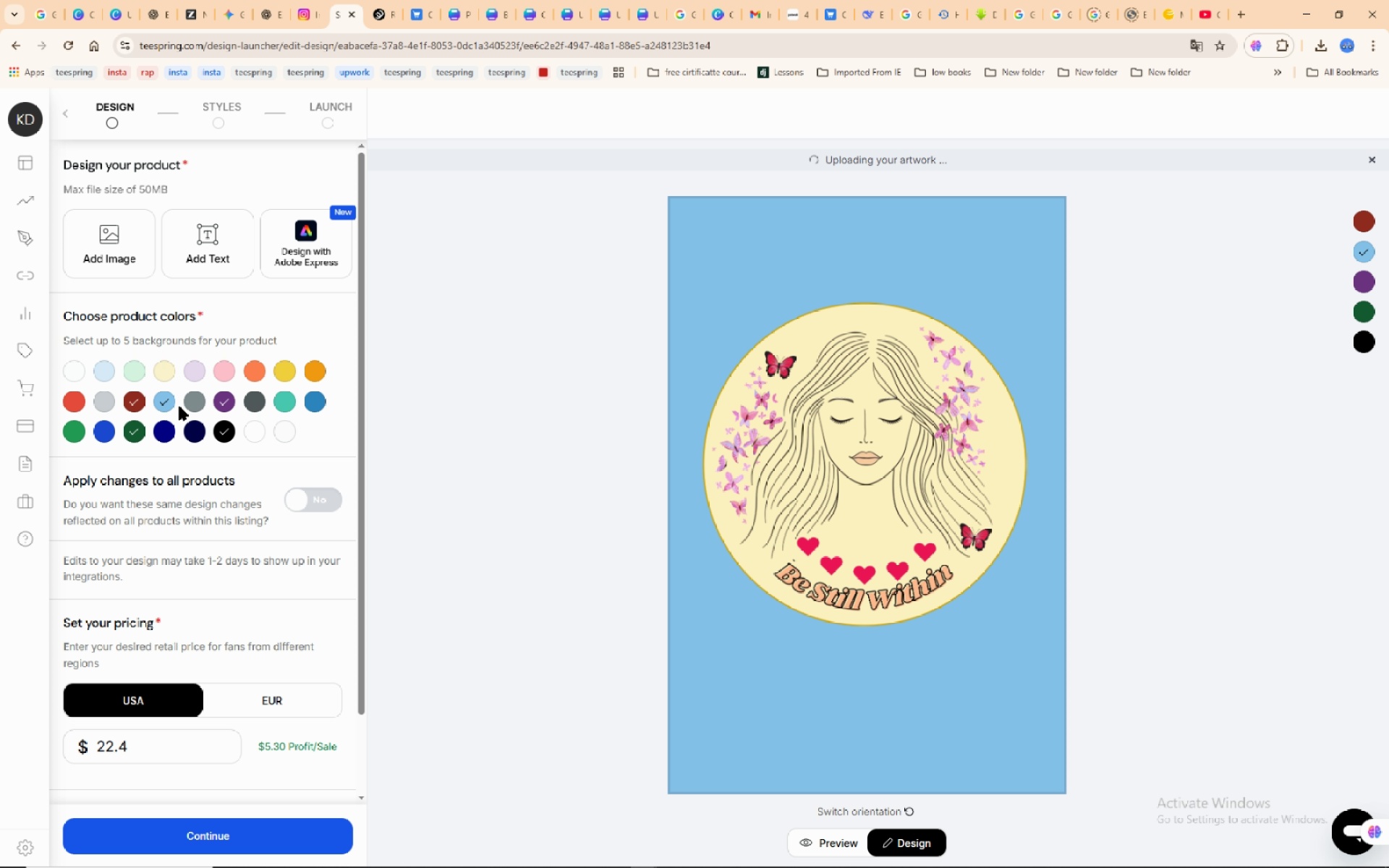 
wait(5.29)
 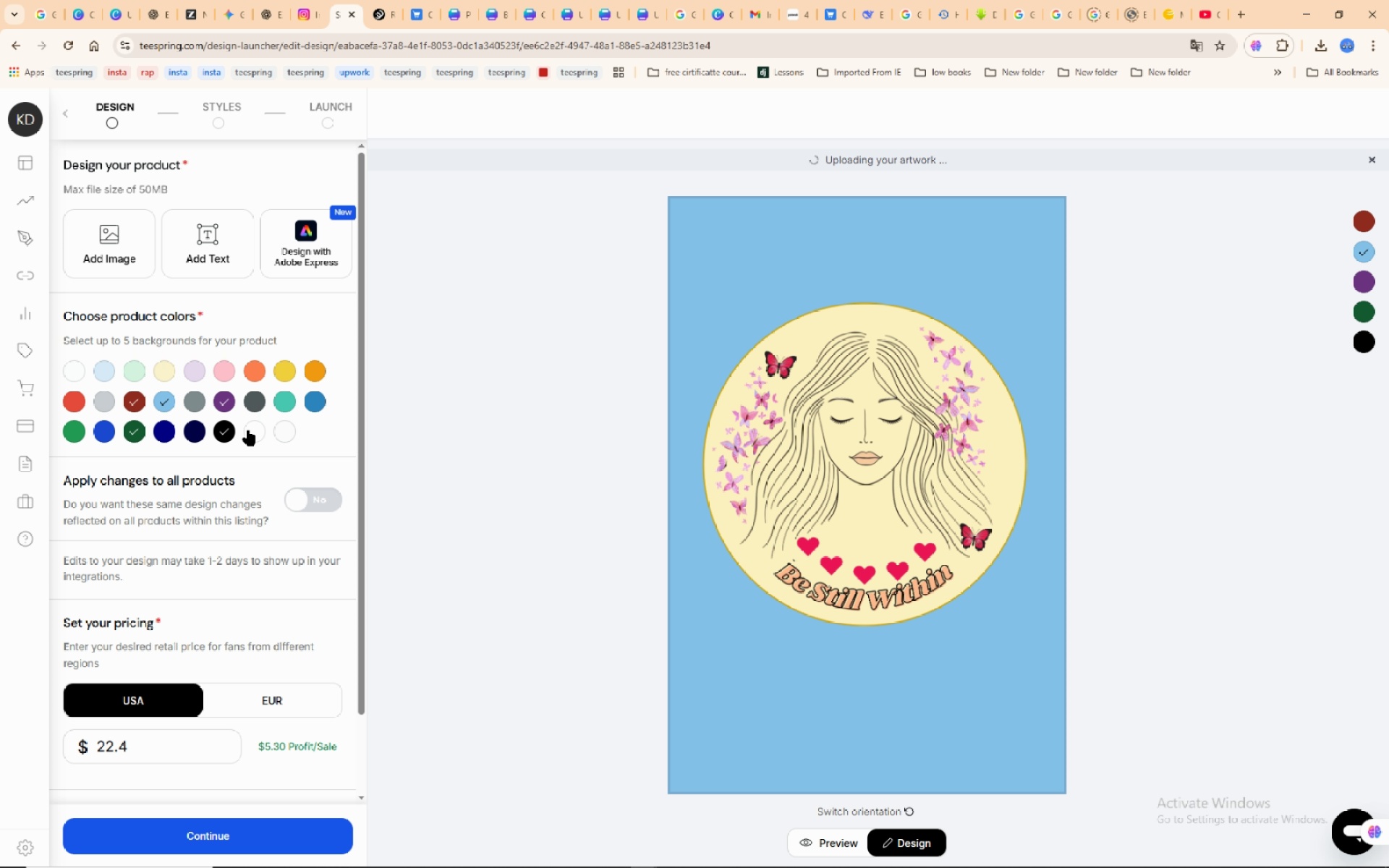 
left_click([166, 399])
 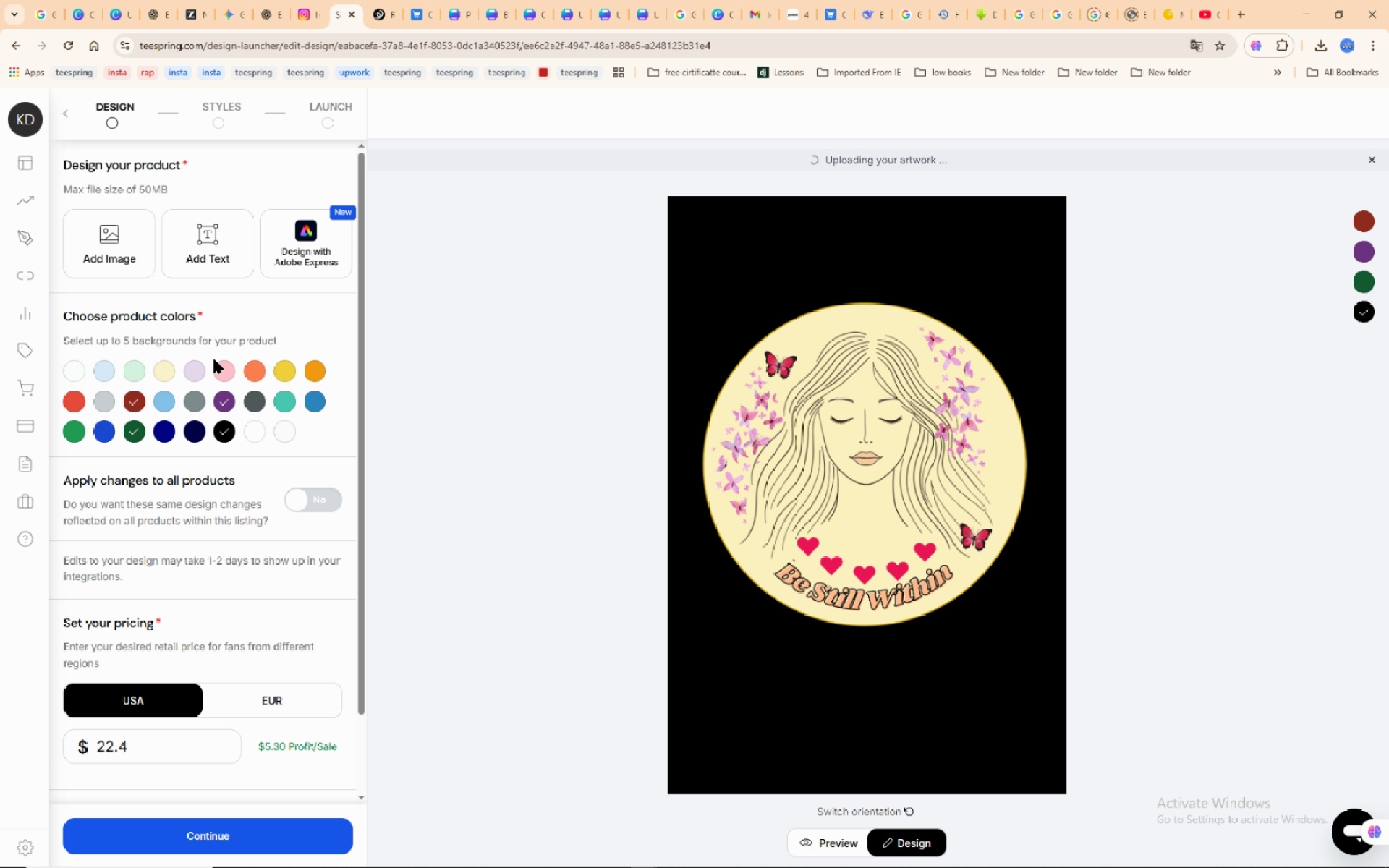 
left_click([234, 373])
 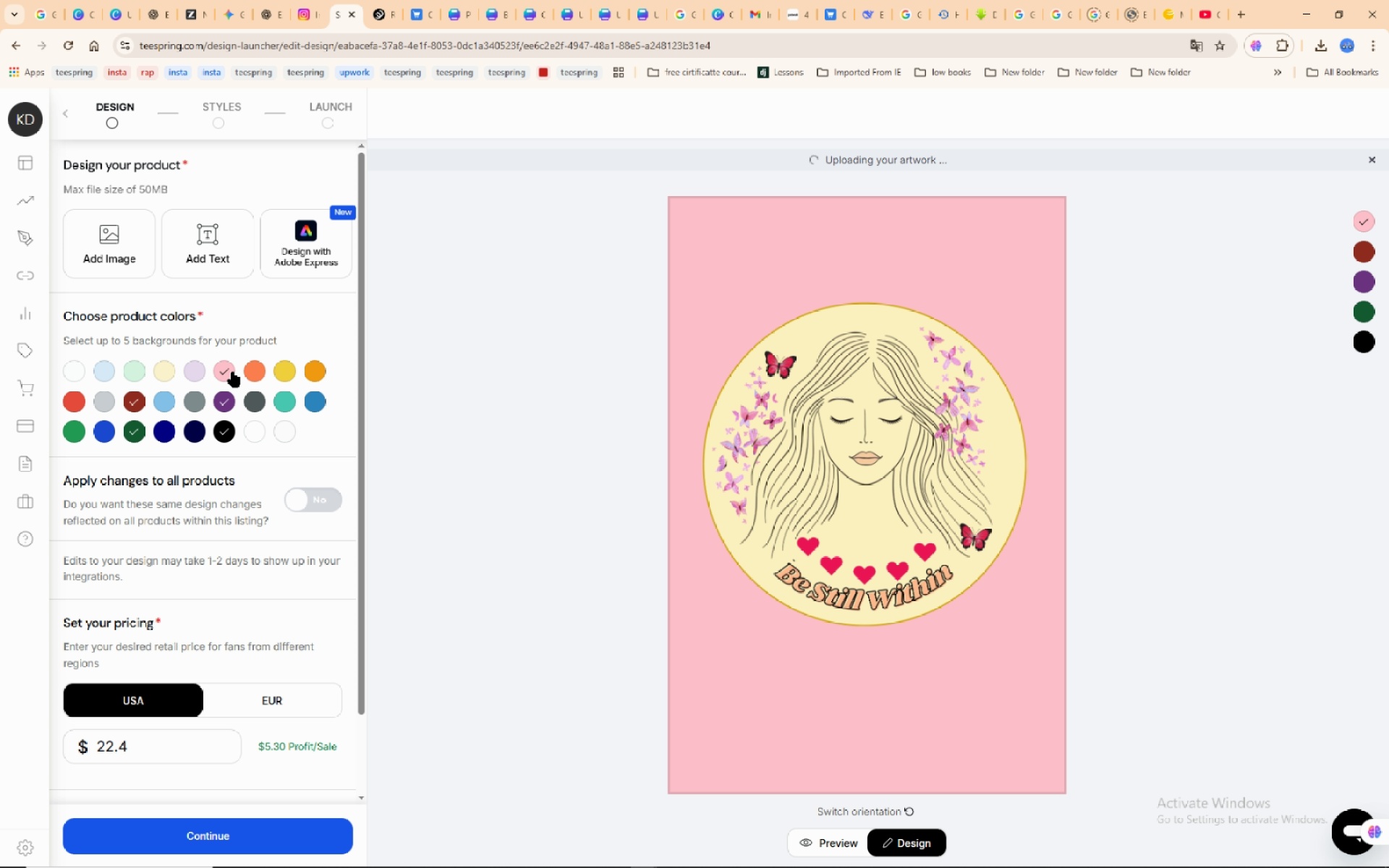 
left_click([233, 372])
 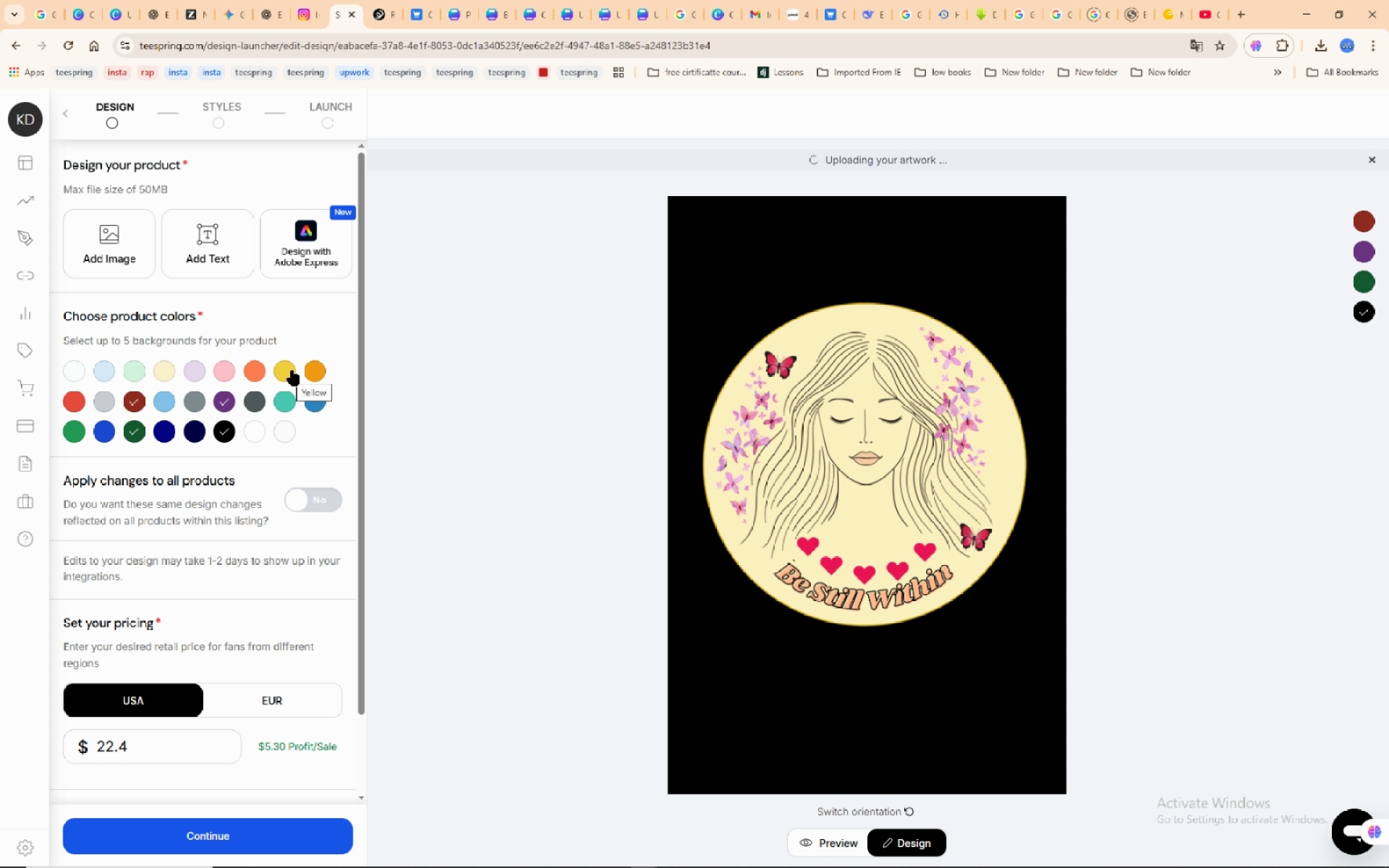 
left_click([312, 365])
 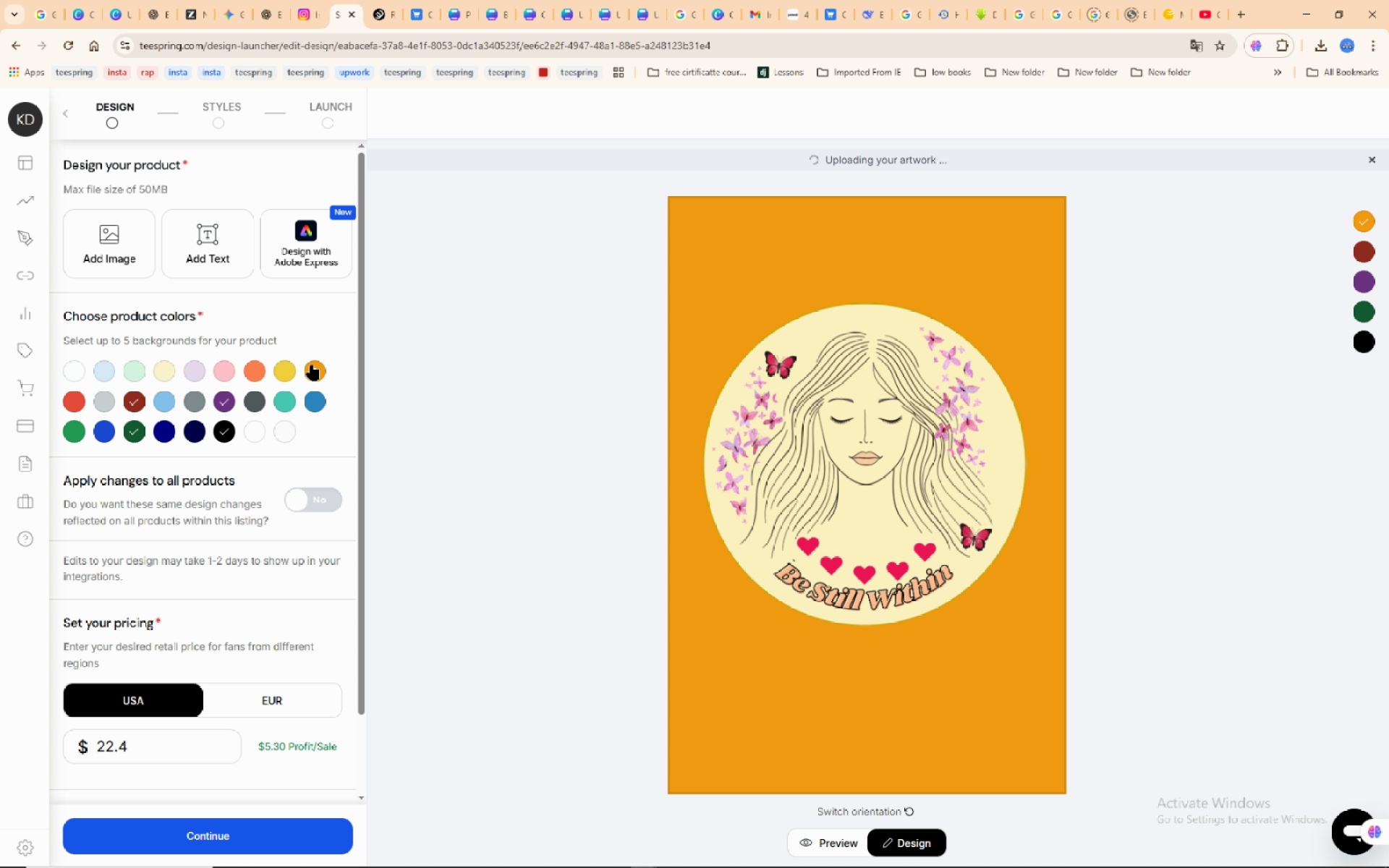 
left_click([312, 365])
 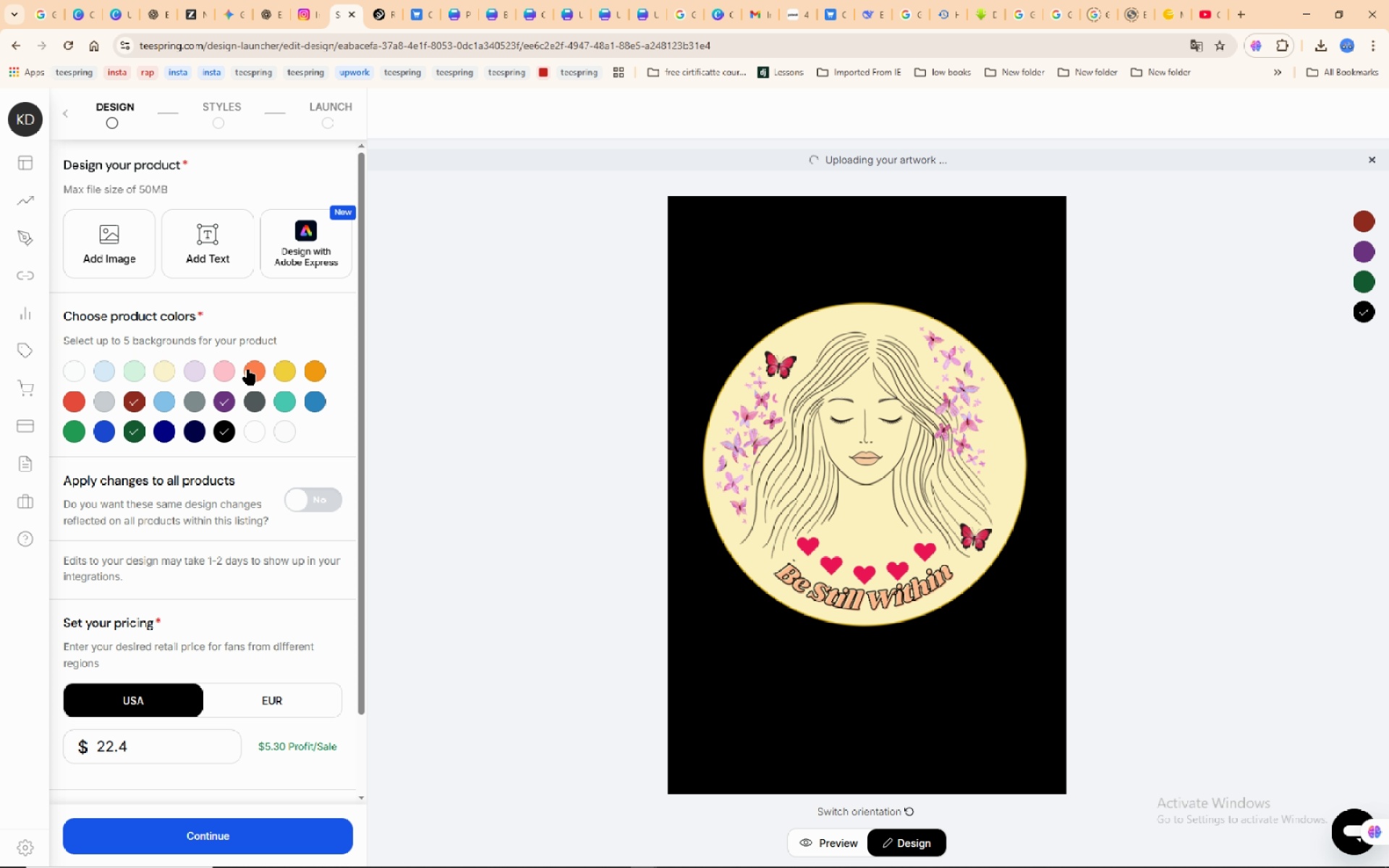 
left_click([248, 370])
 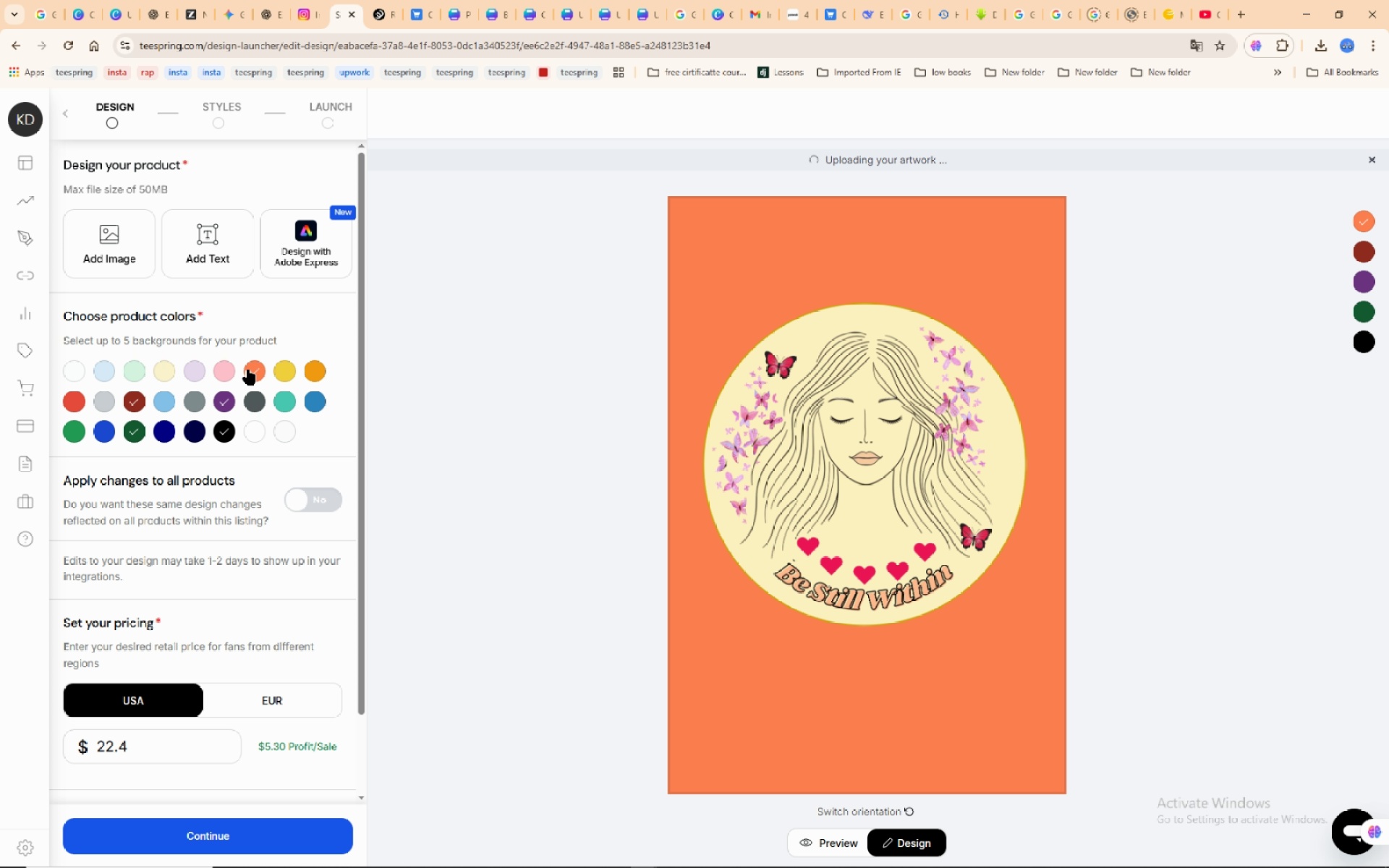 
left_click([248, 370])
 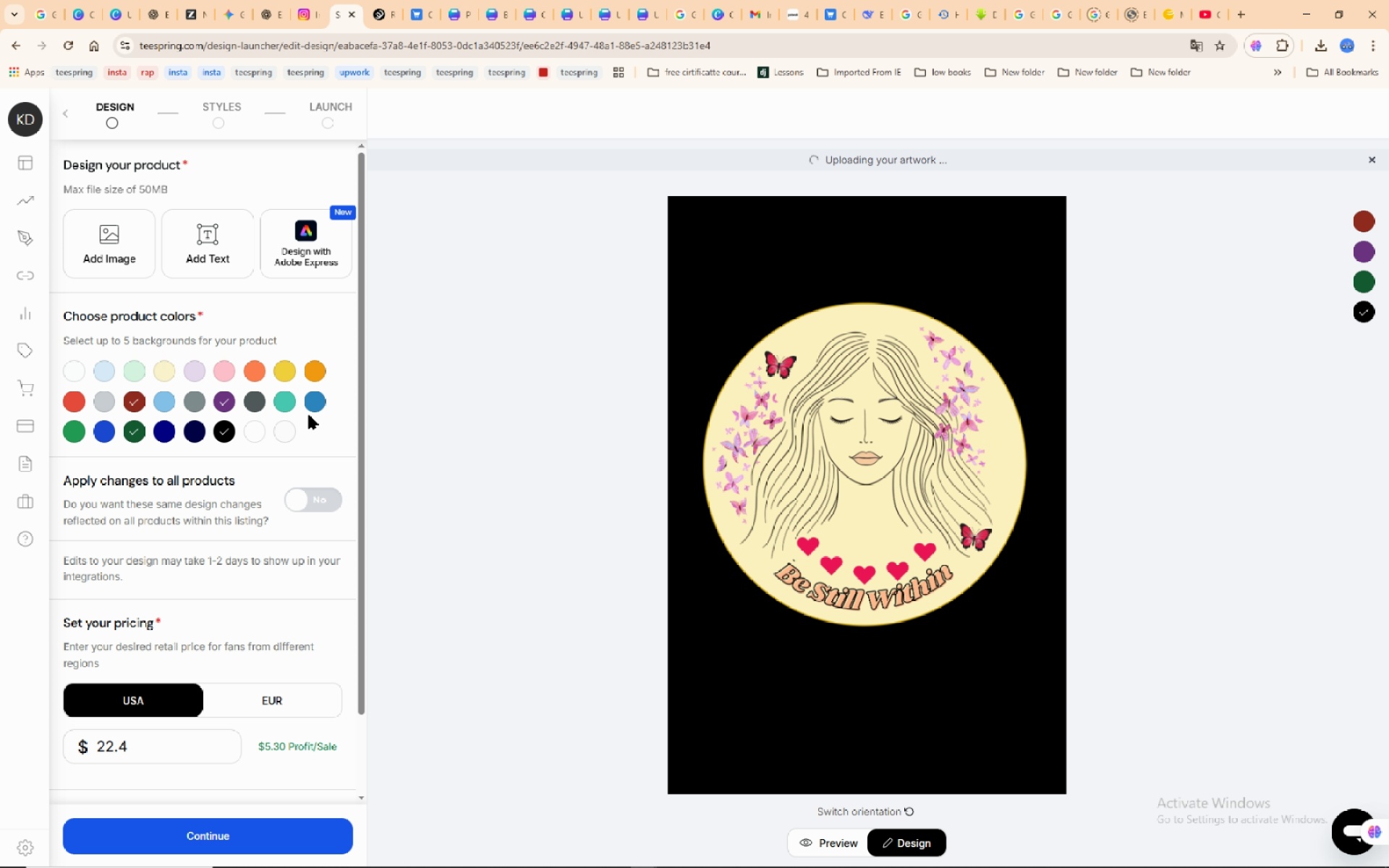 
left_click([315, 399])
 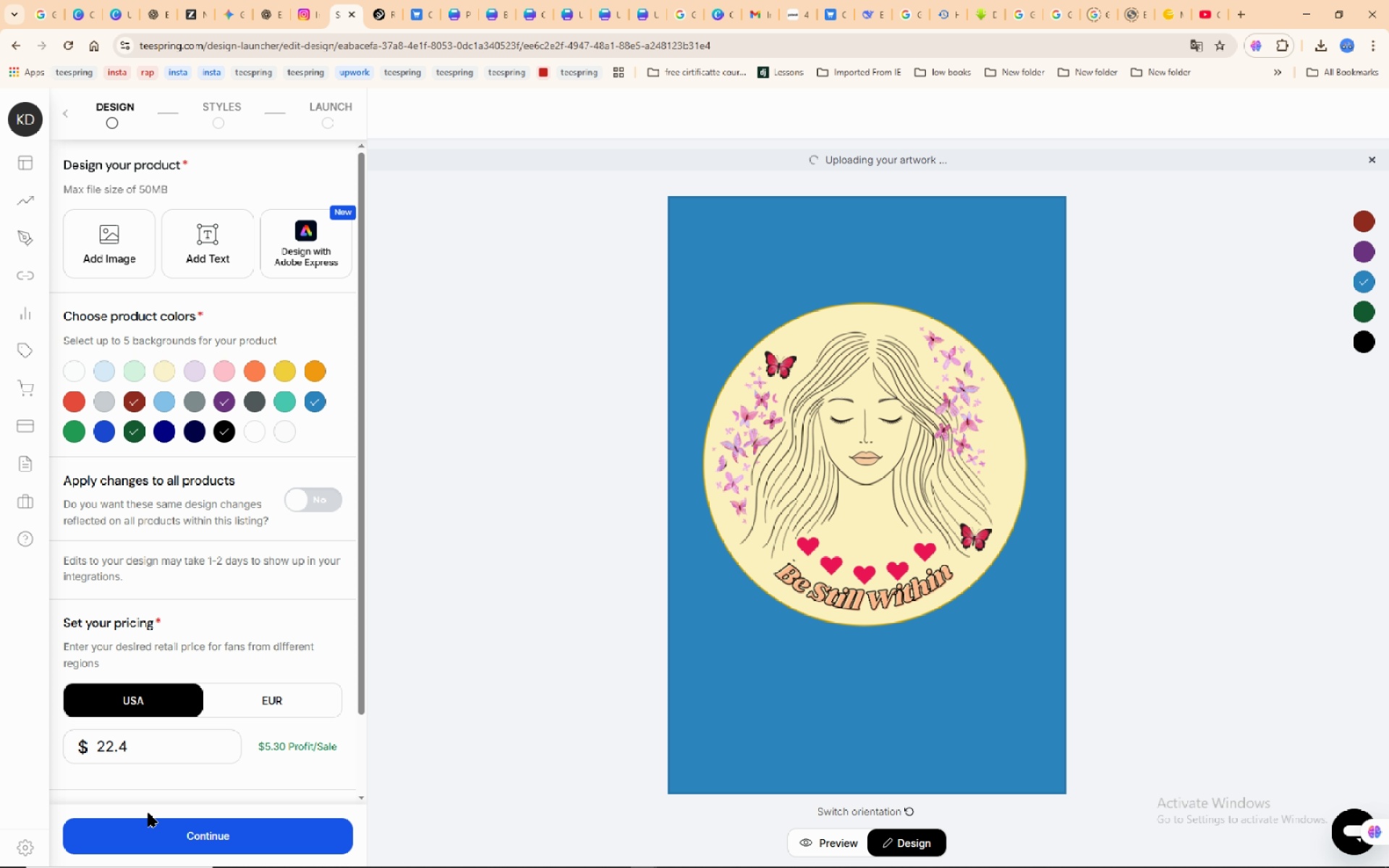 
scroll: coordinate [220, 770], scroll_direction: down, amount: 4.0
 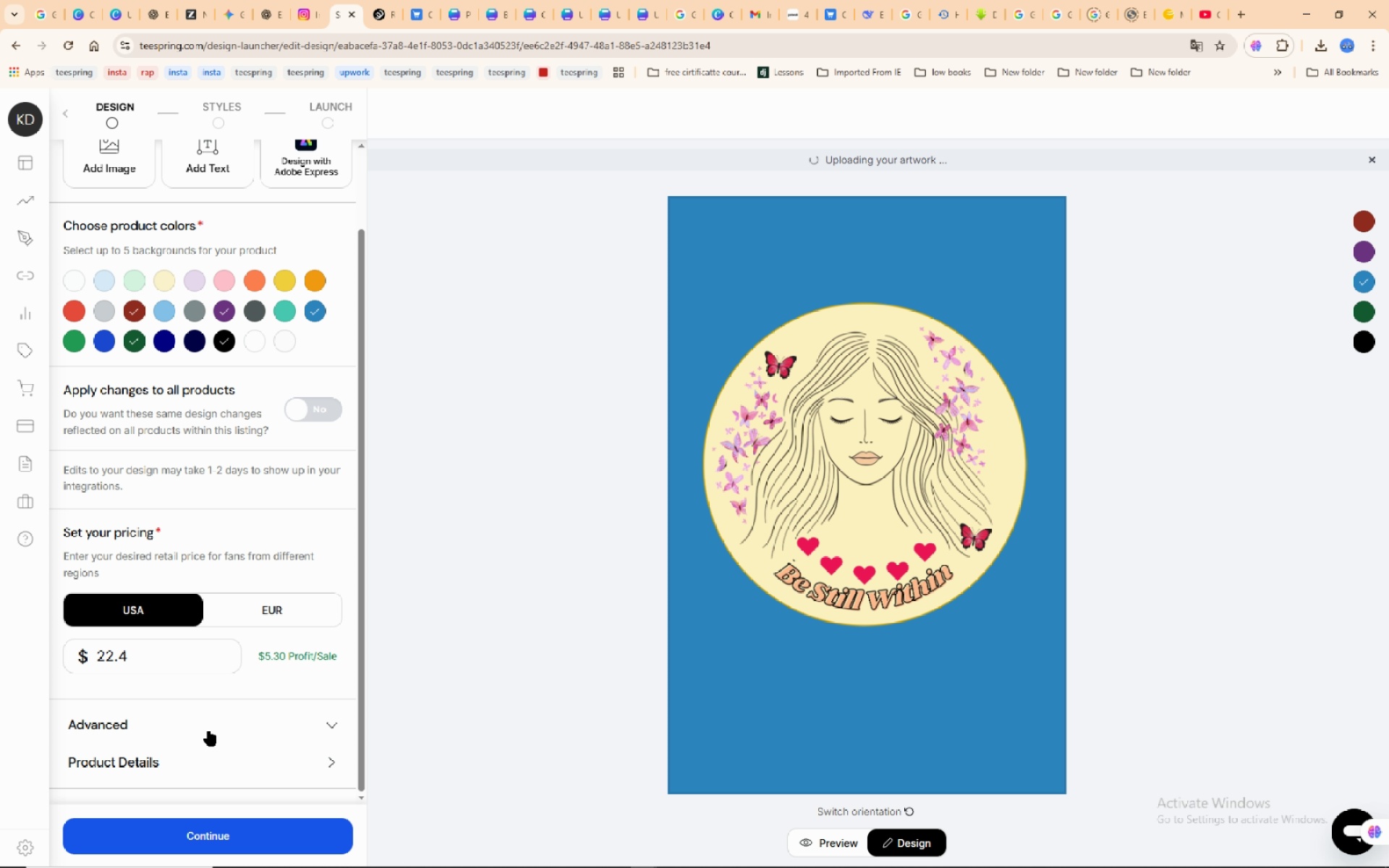 
left_click([213, 725])
 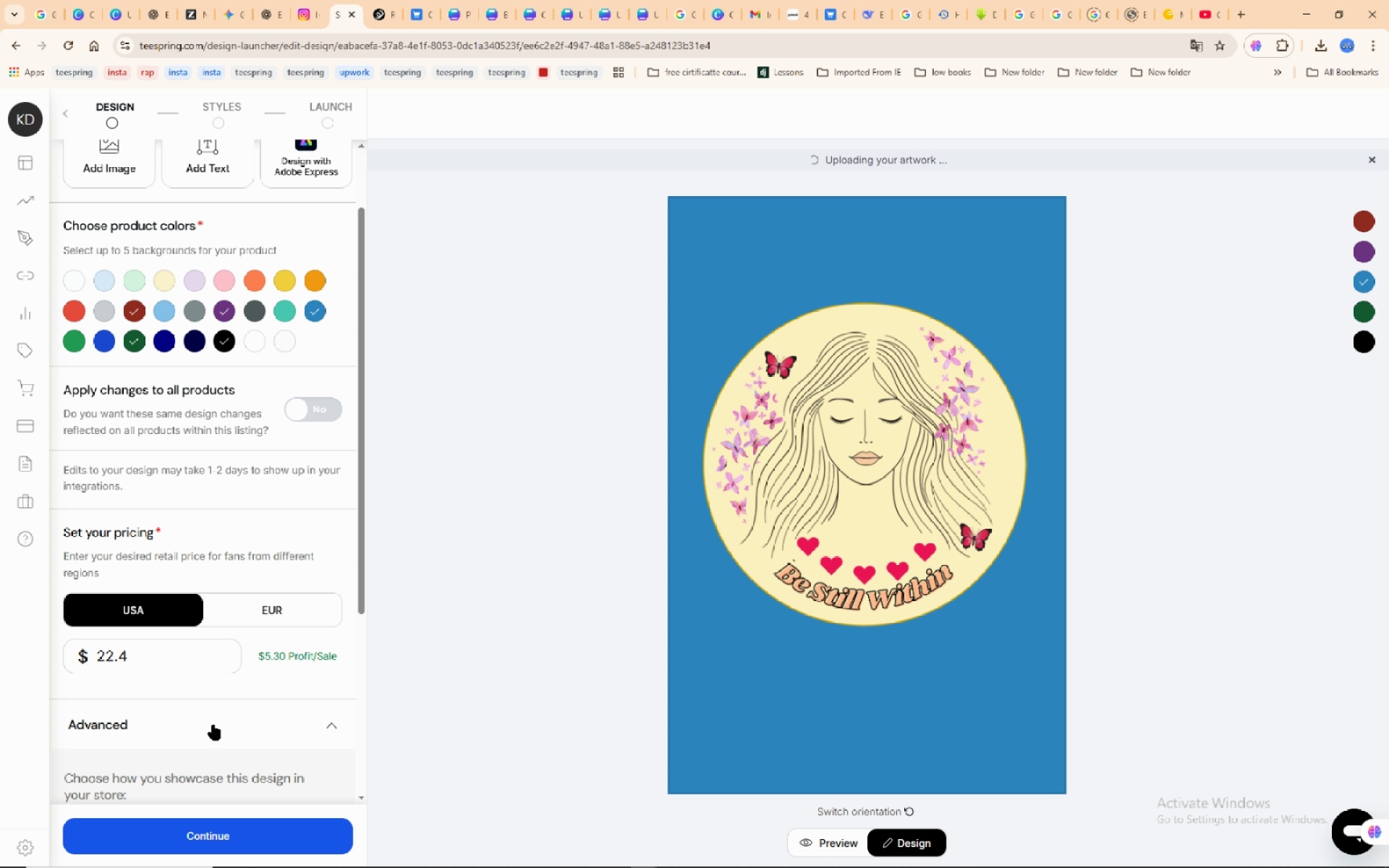 
scroll: coordinate [213, 725], scroll_direction: down, amount: 4.0
 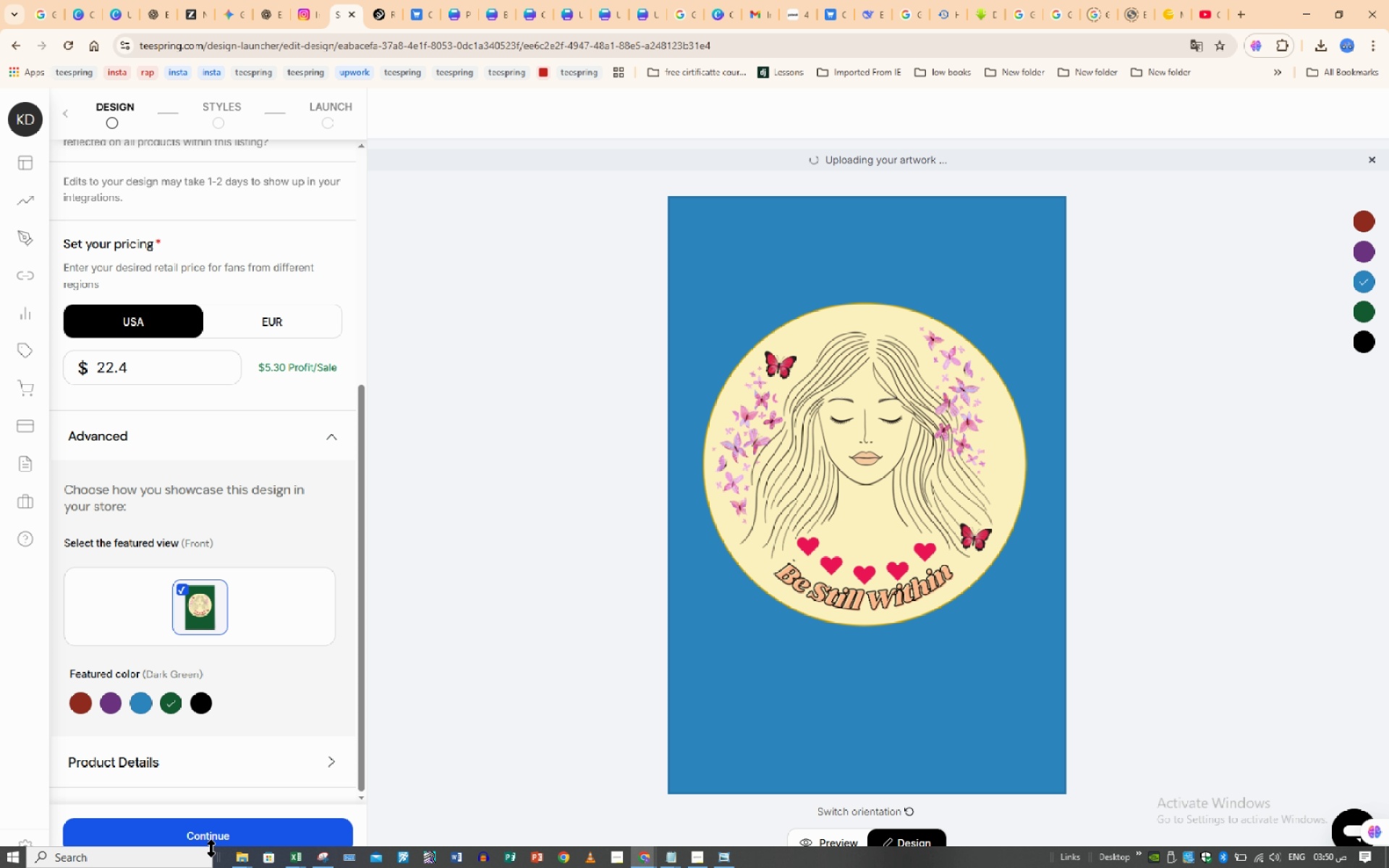 
left_click([217, 827])
 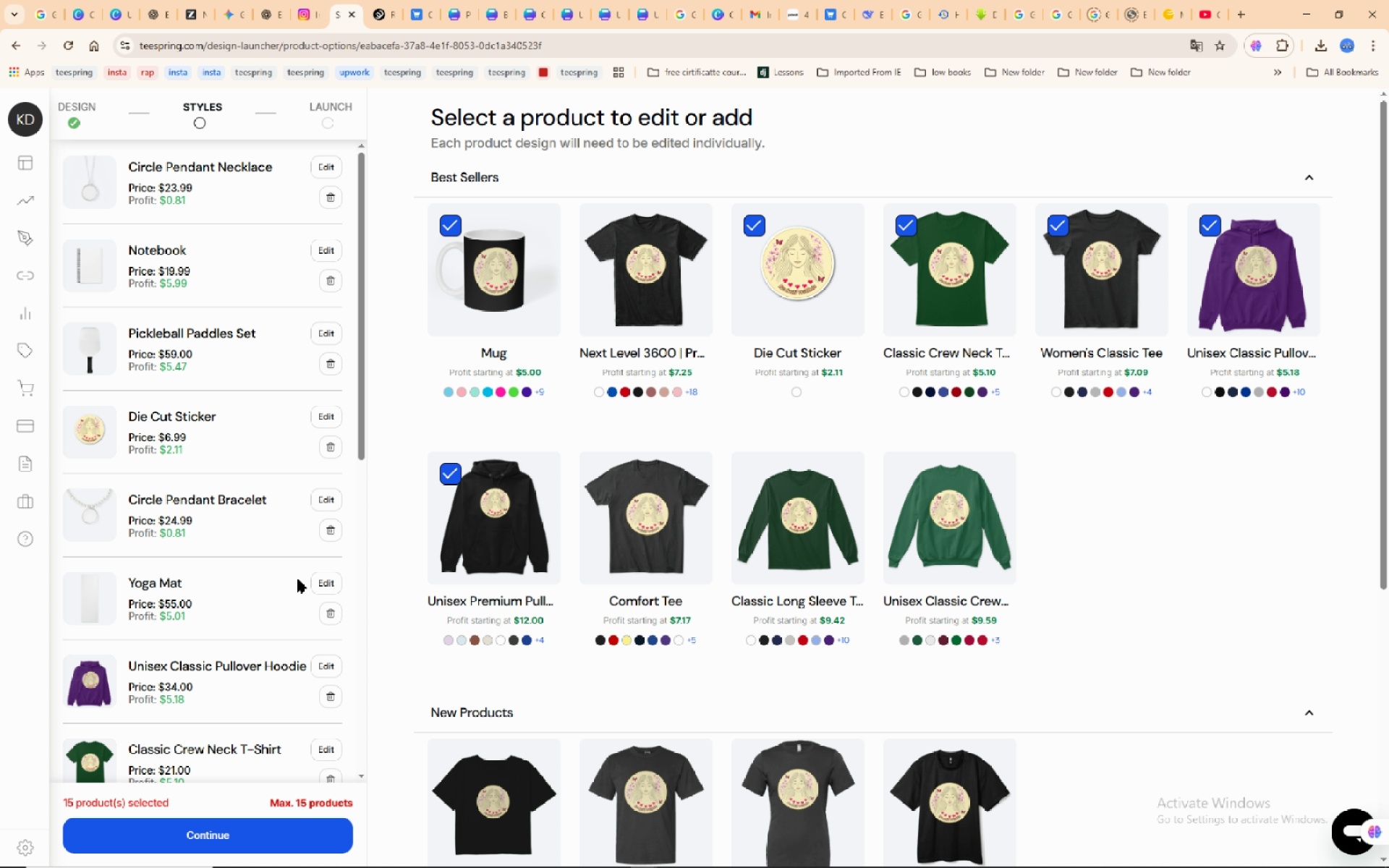 
scroll: coordinate [297, 579], scroll_direction: down, amount: 6.0
 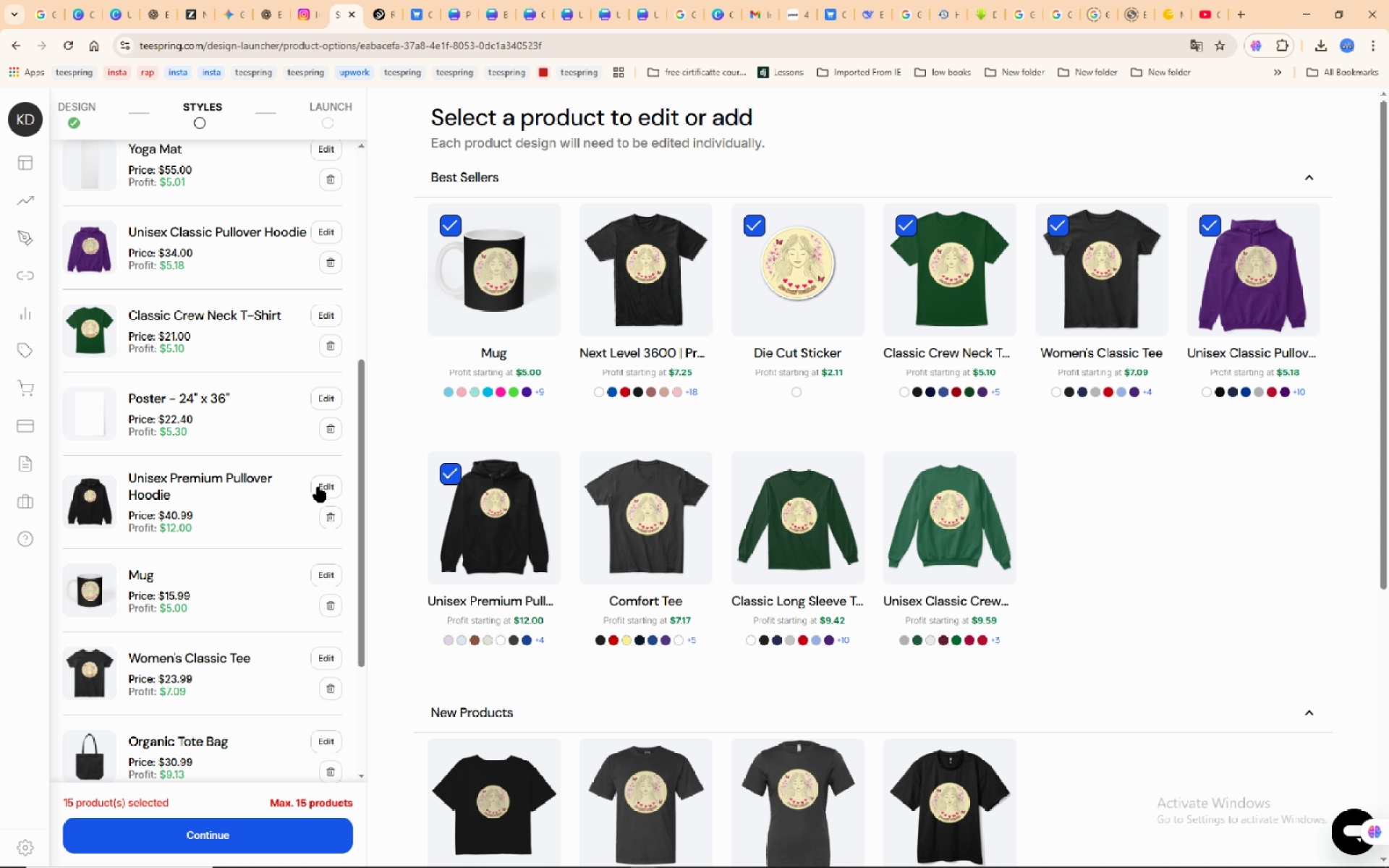 
left_click([318, 487])
 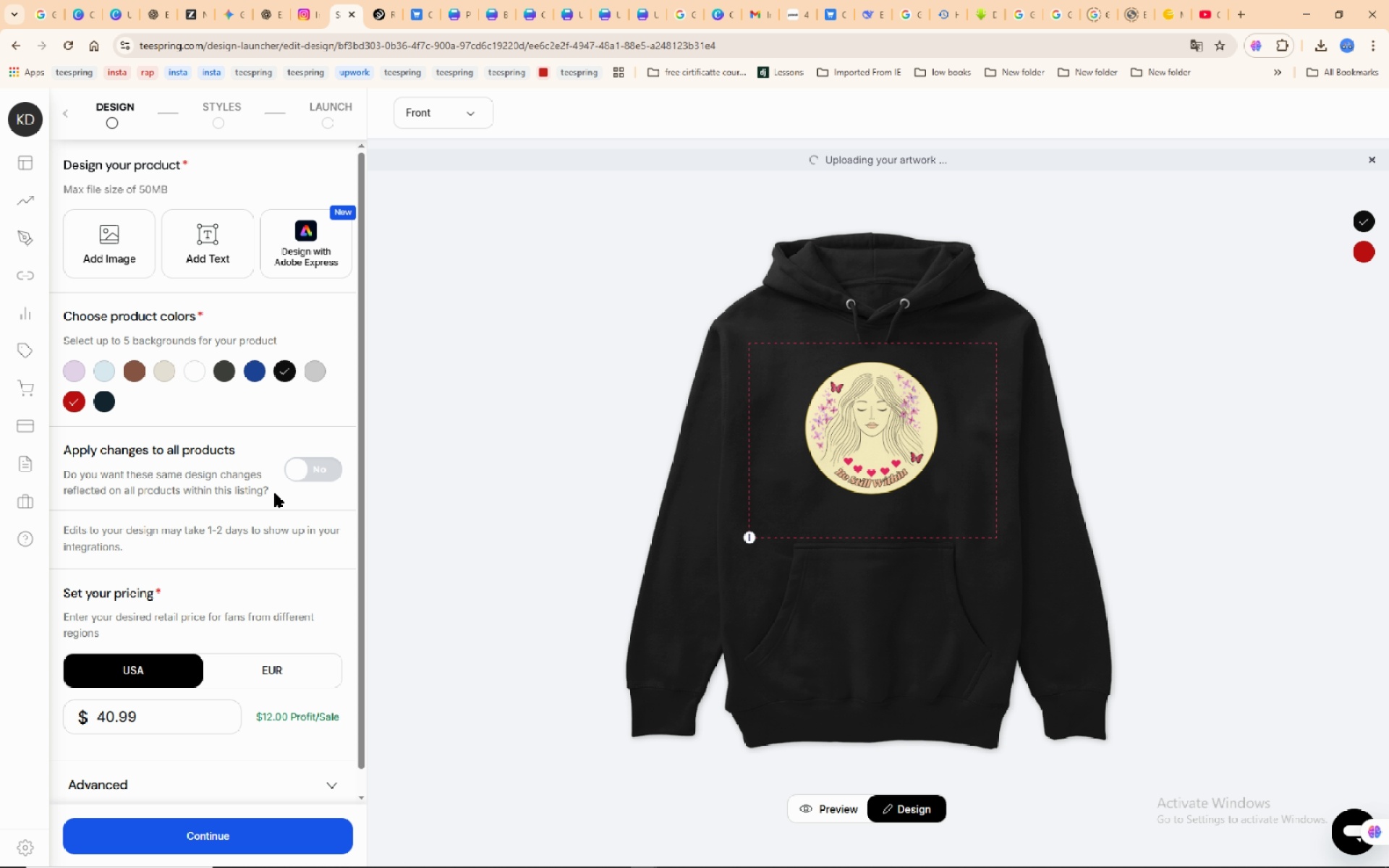 
left_click([849, 434])
 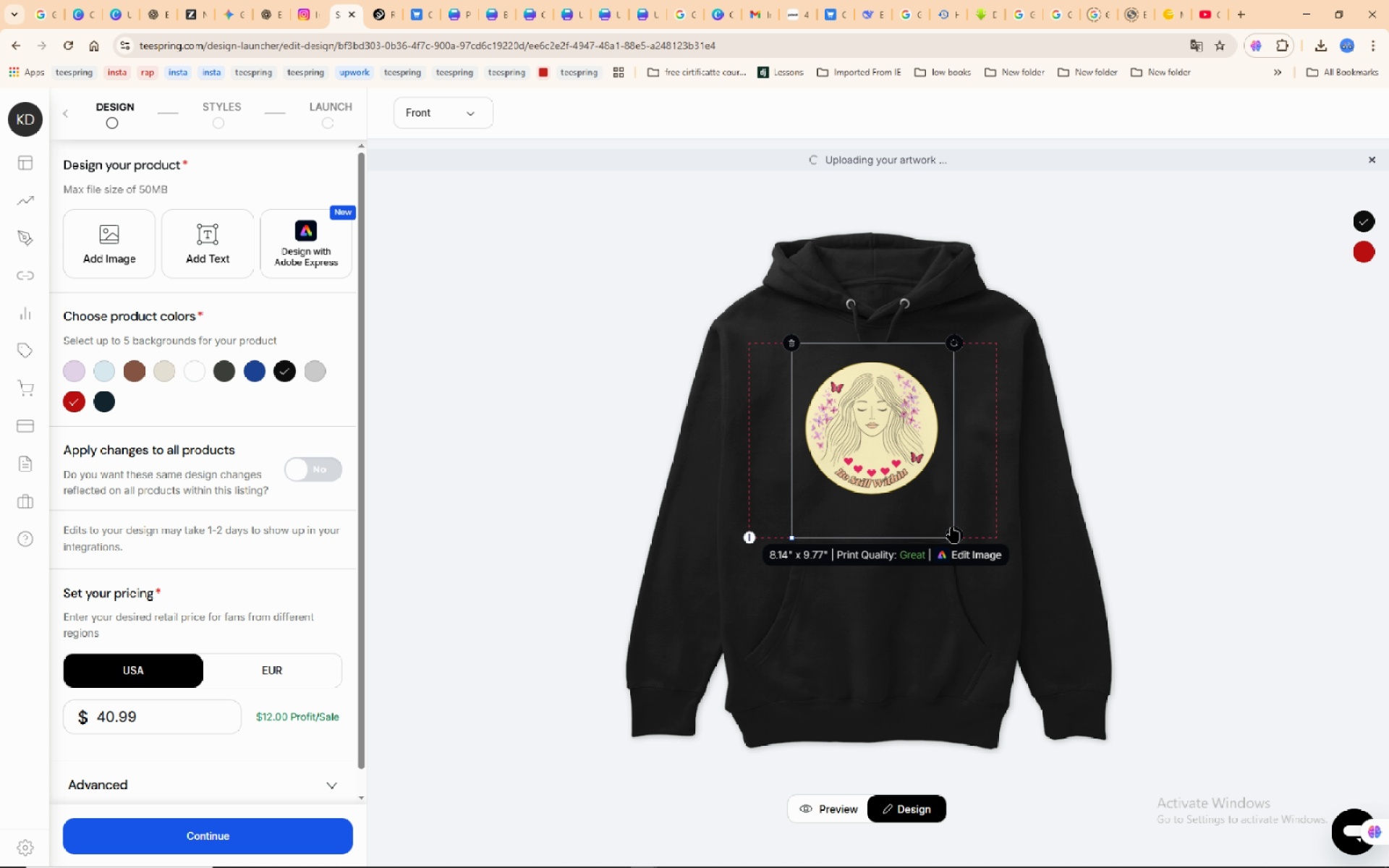 
left_click_drag(start_coordinate=[951, 527], to_coordinate=[997, 577])
 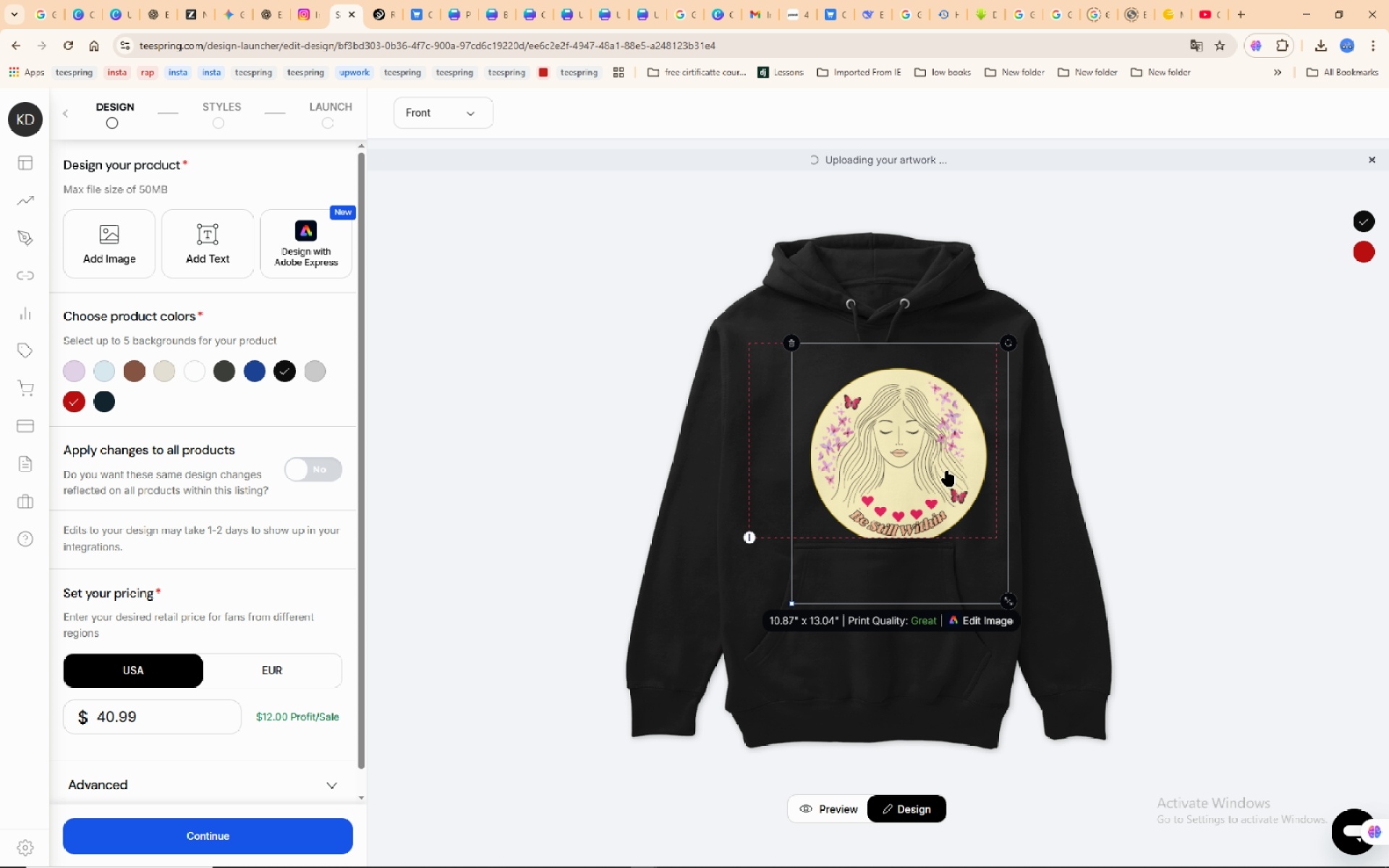 
left_click_drag(start_coordinate=[947, 469], to_coordinate=[925, 451])
 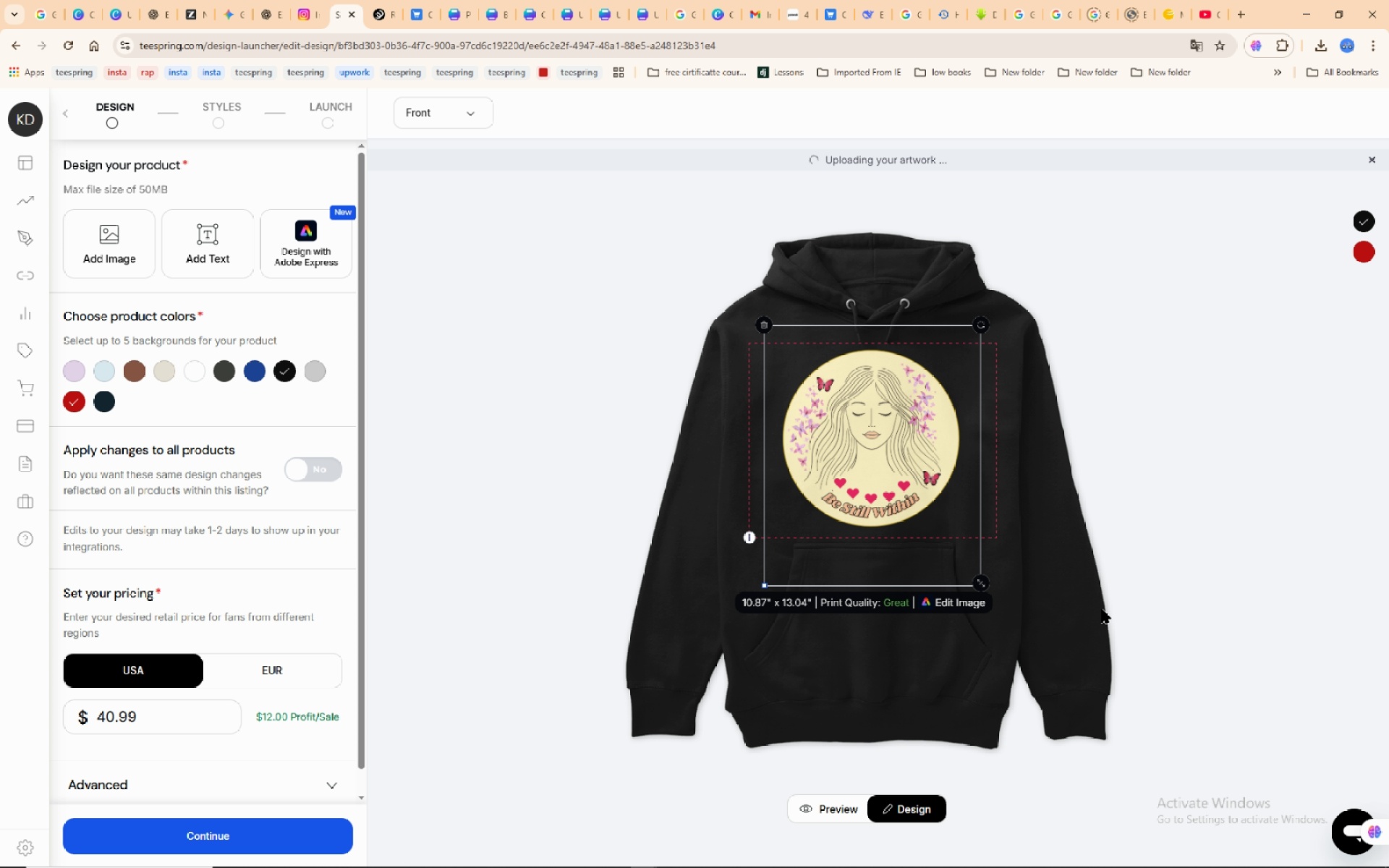 
left_click([1142, 550])
 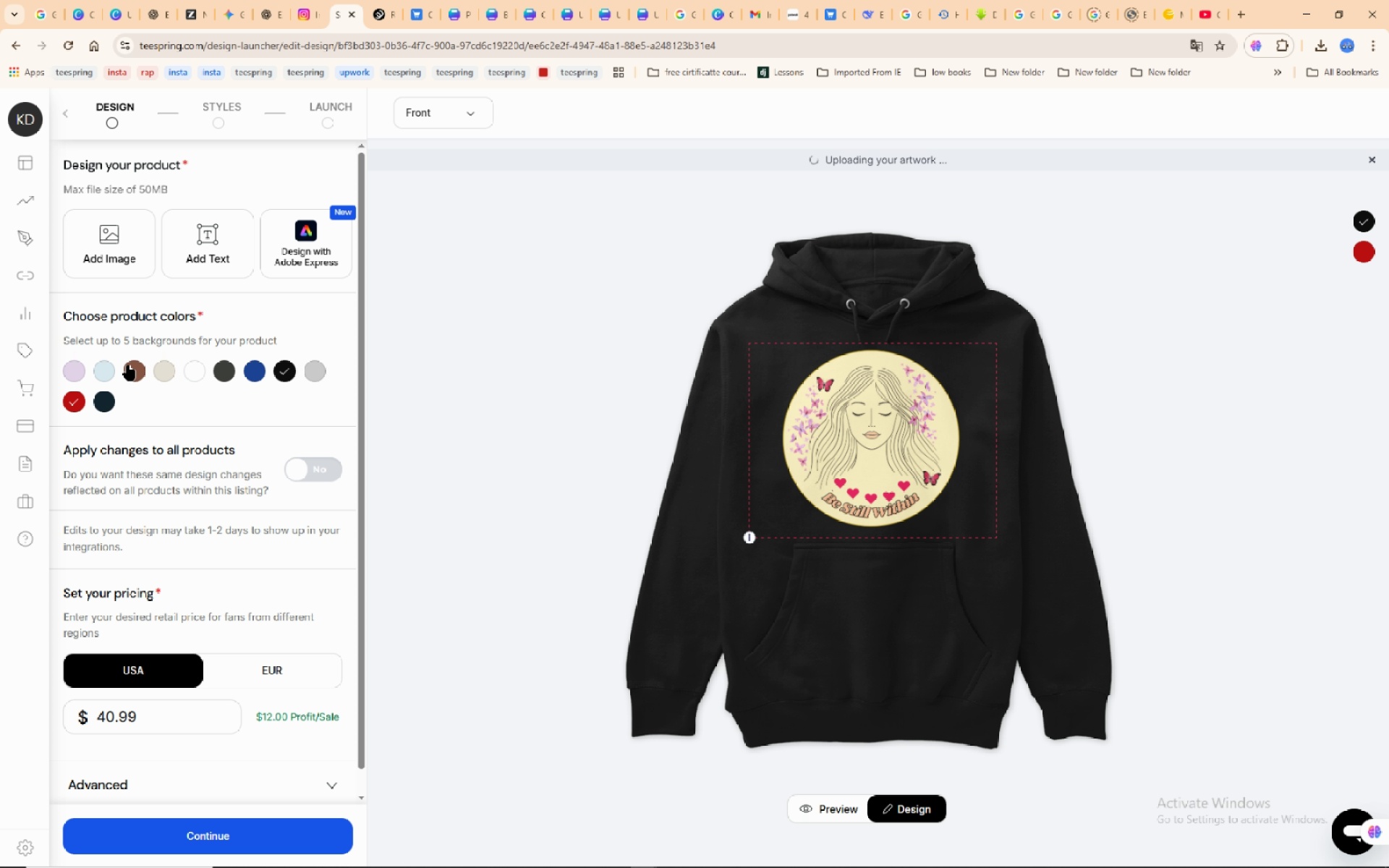 
wait(9.13)
 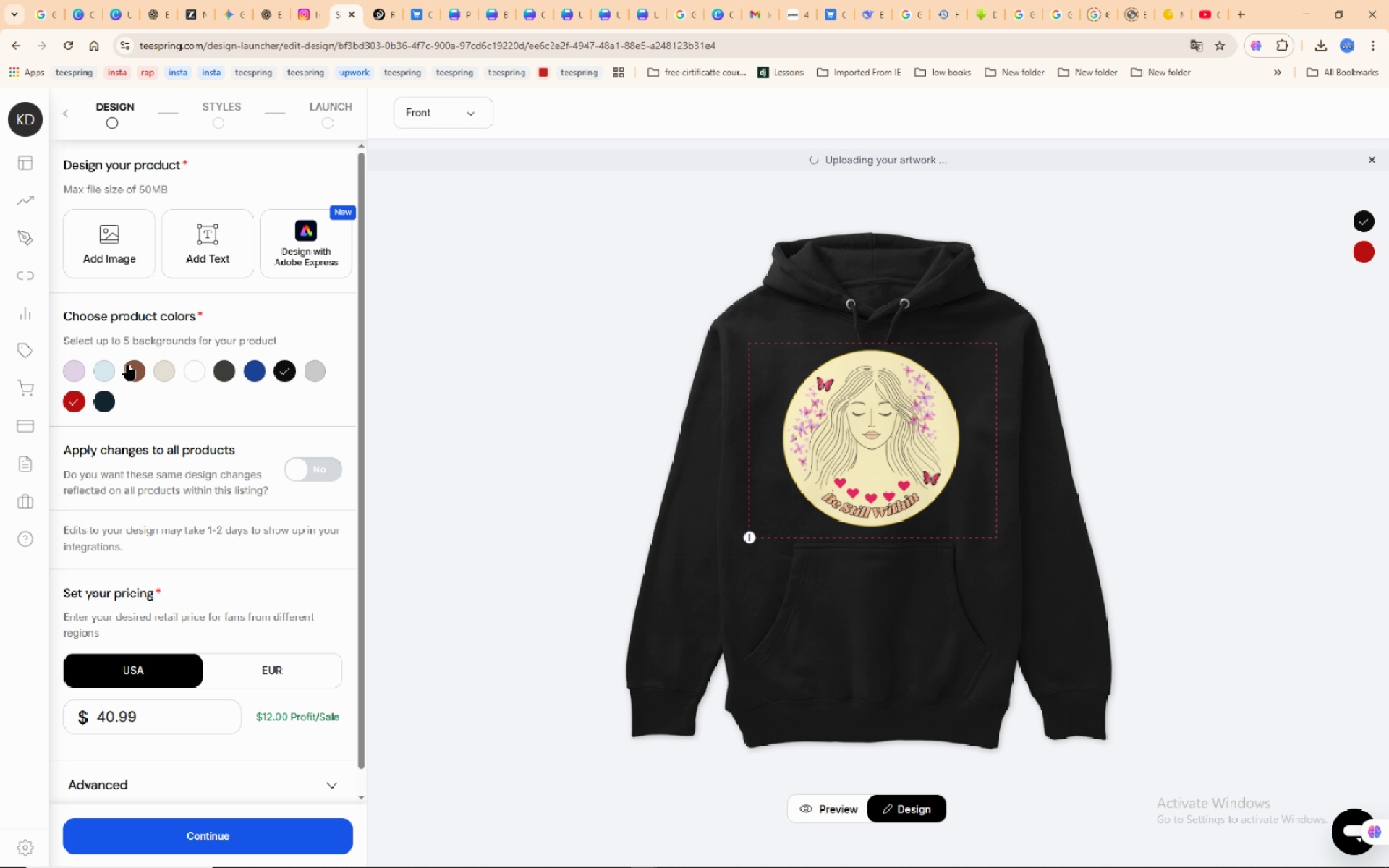 
left_click([72, 368])
 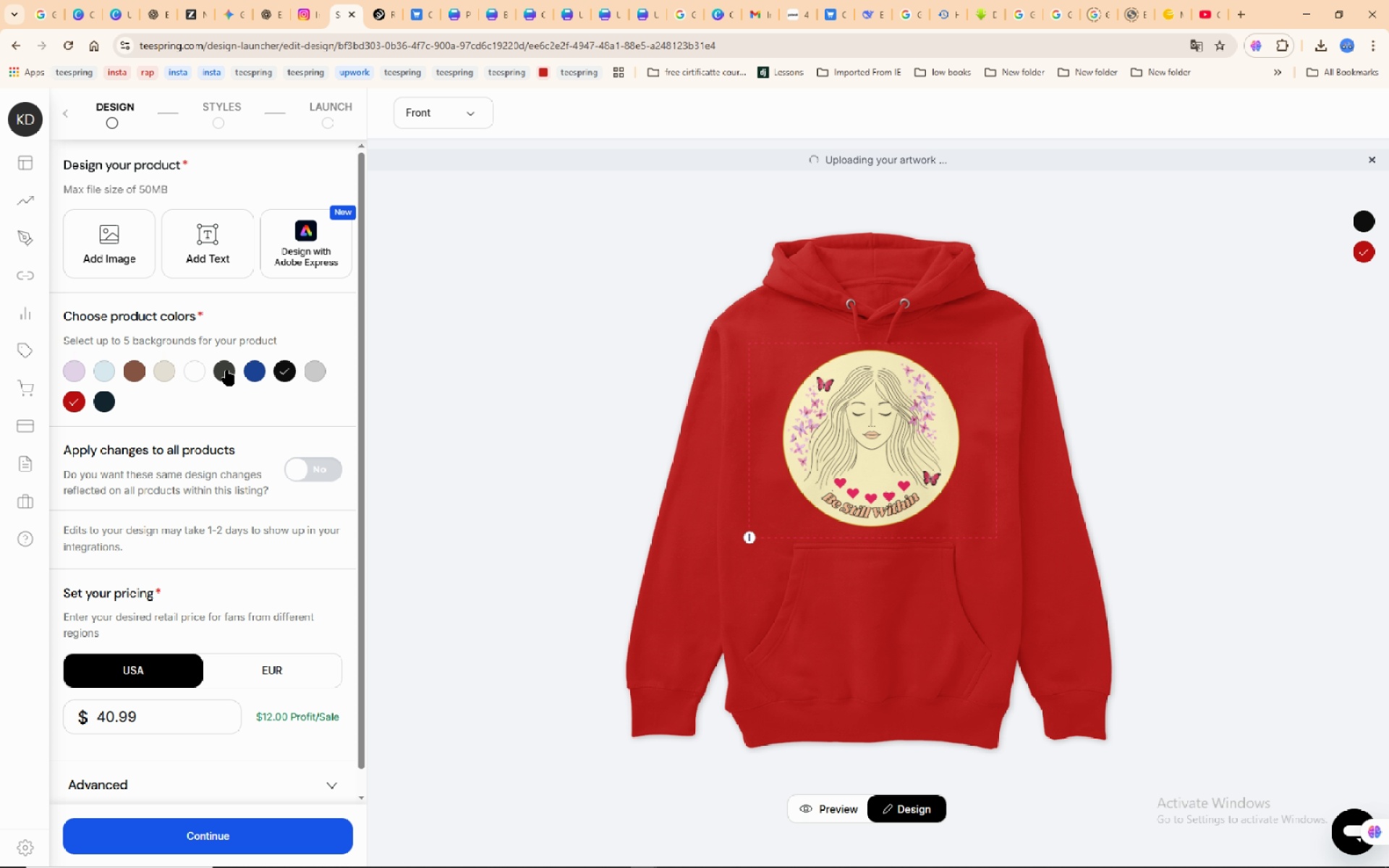 
left_click([230, 370])
 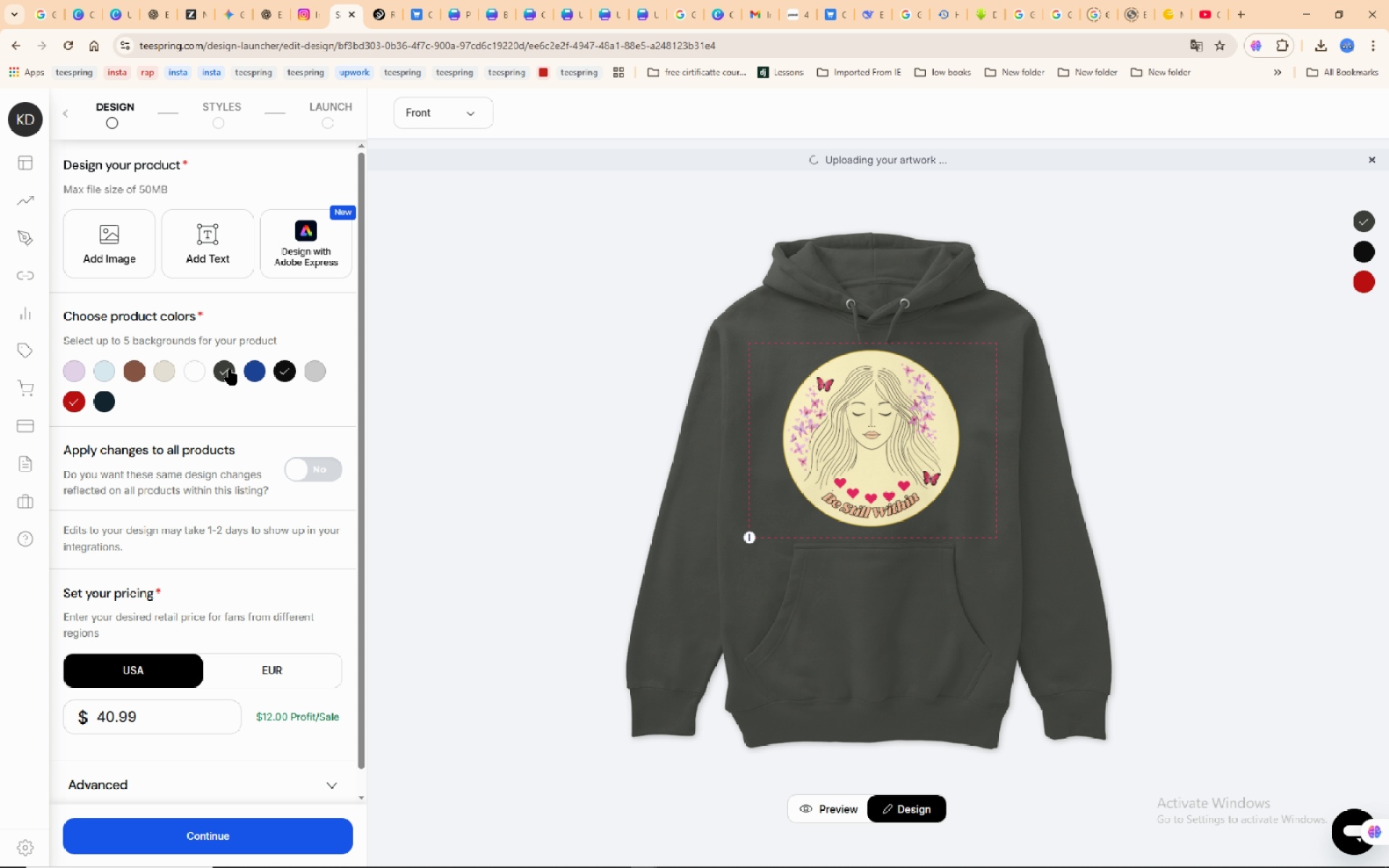 
left_click([230, 370])
 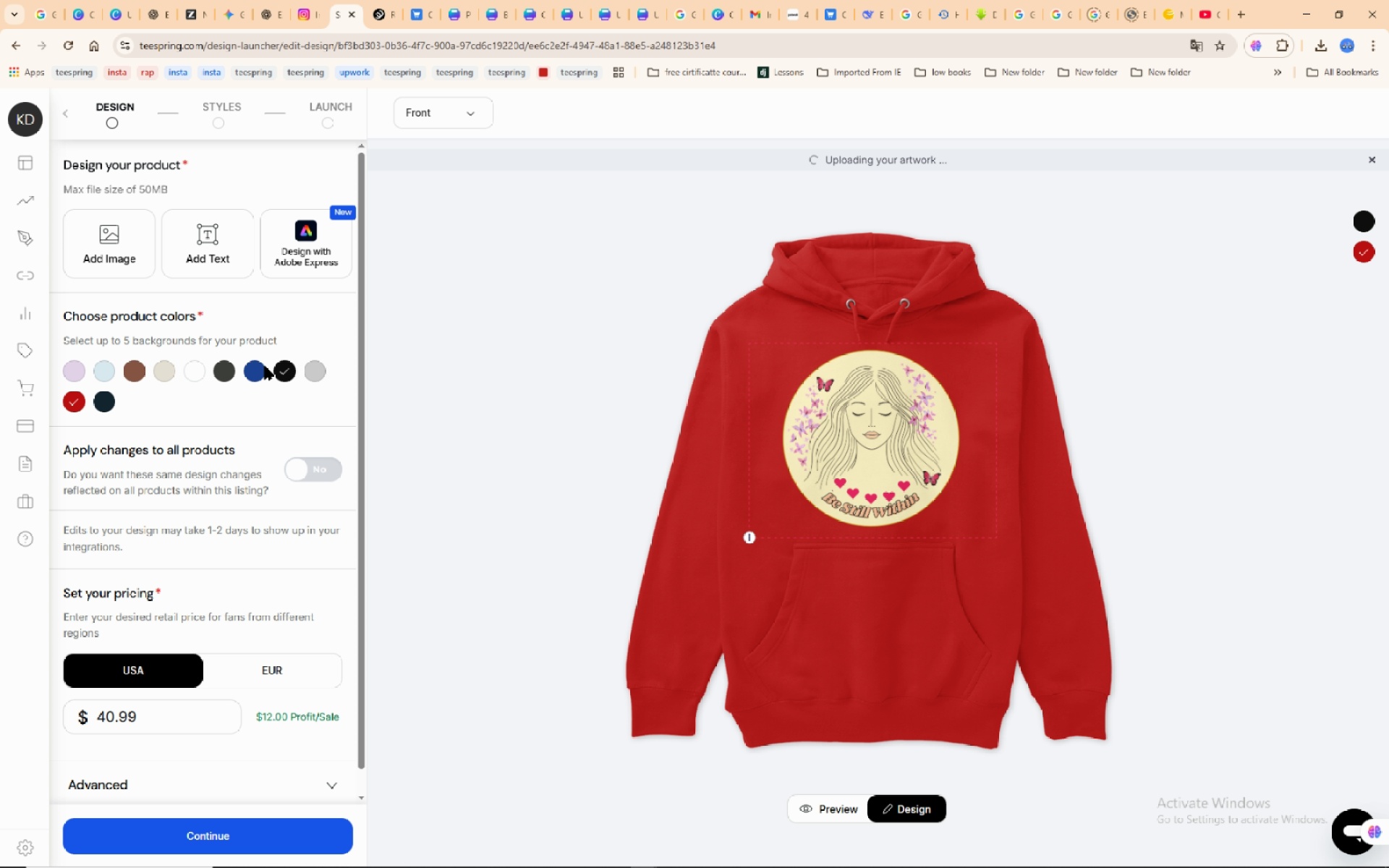 
left_click([265, 366])
 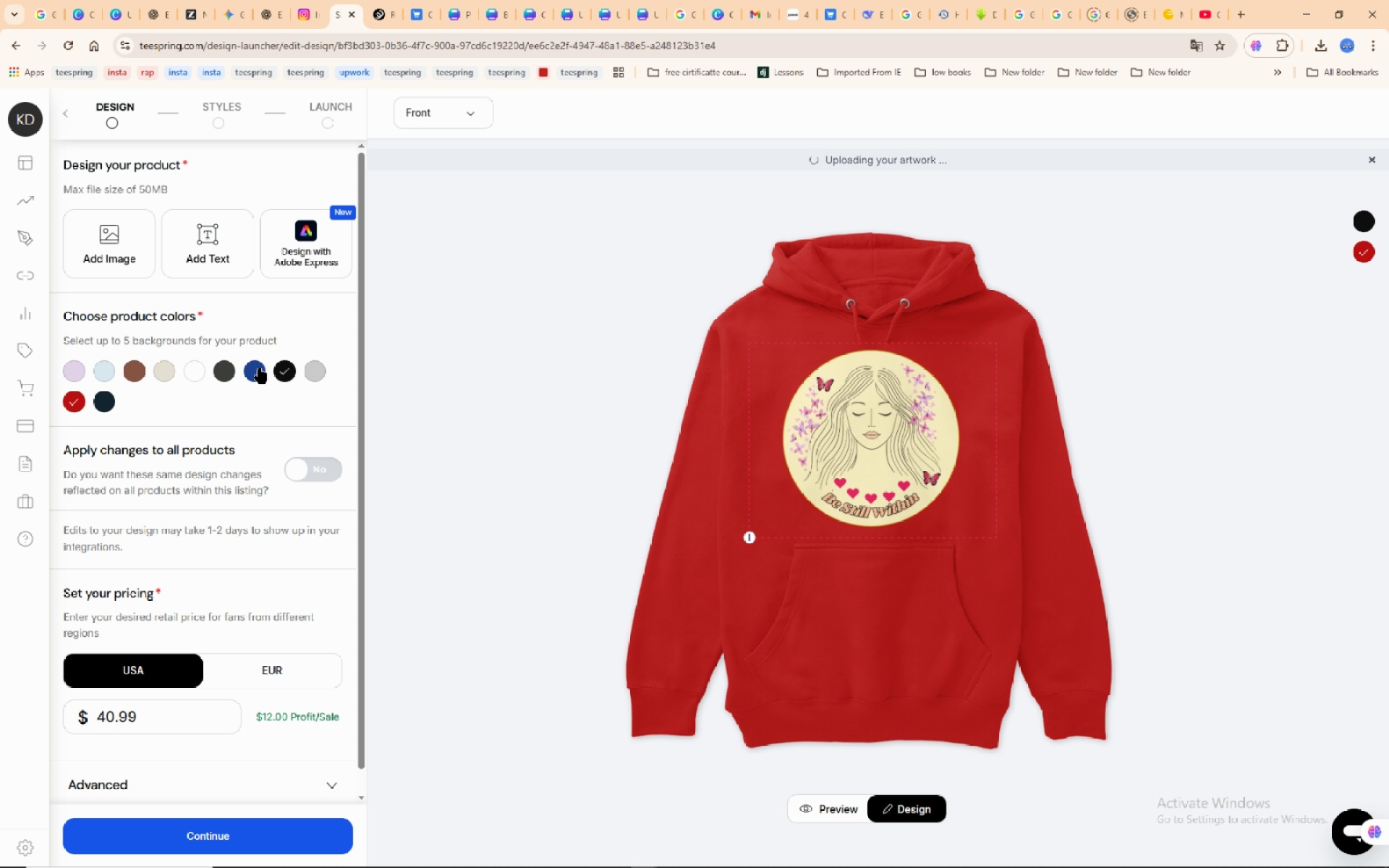 
left_click([260, 368])
 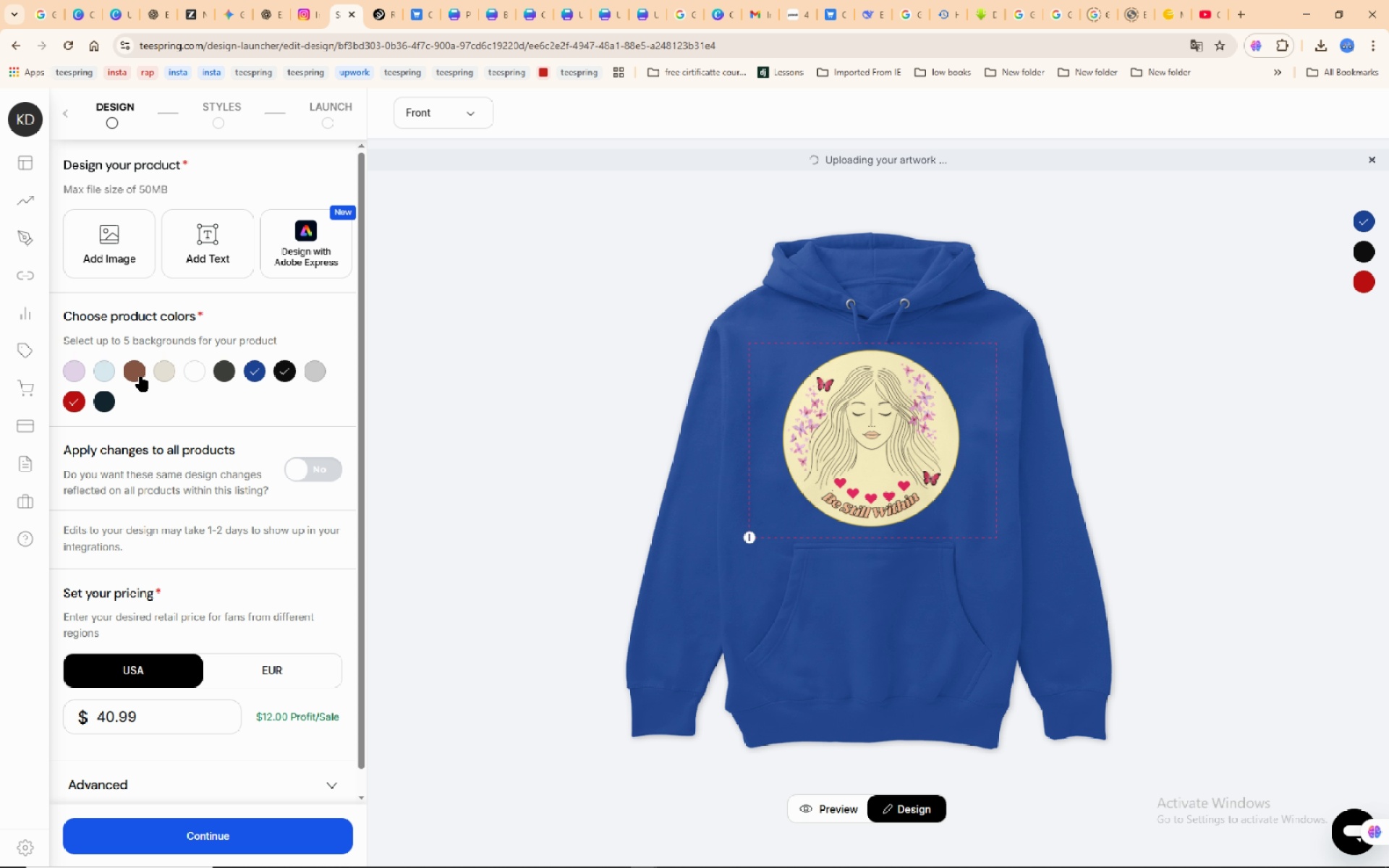 
left_click([141, 376])
 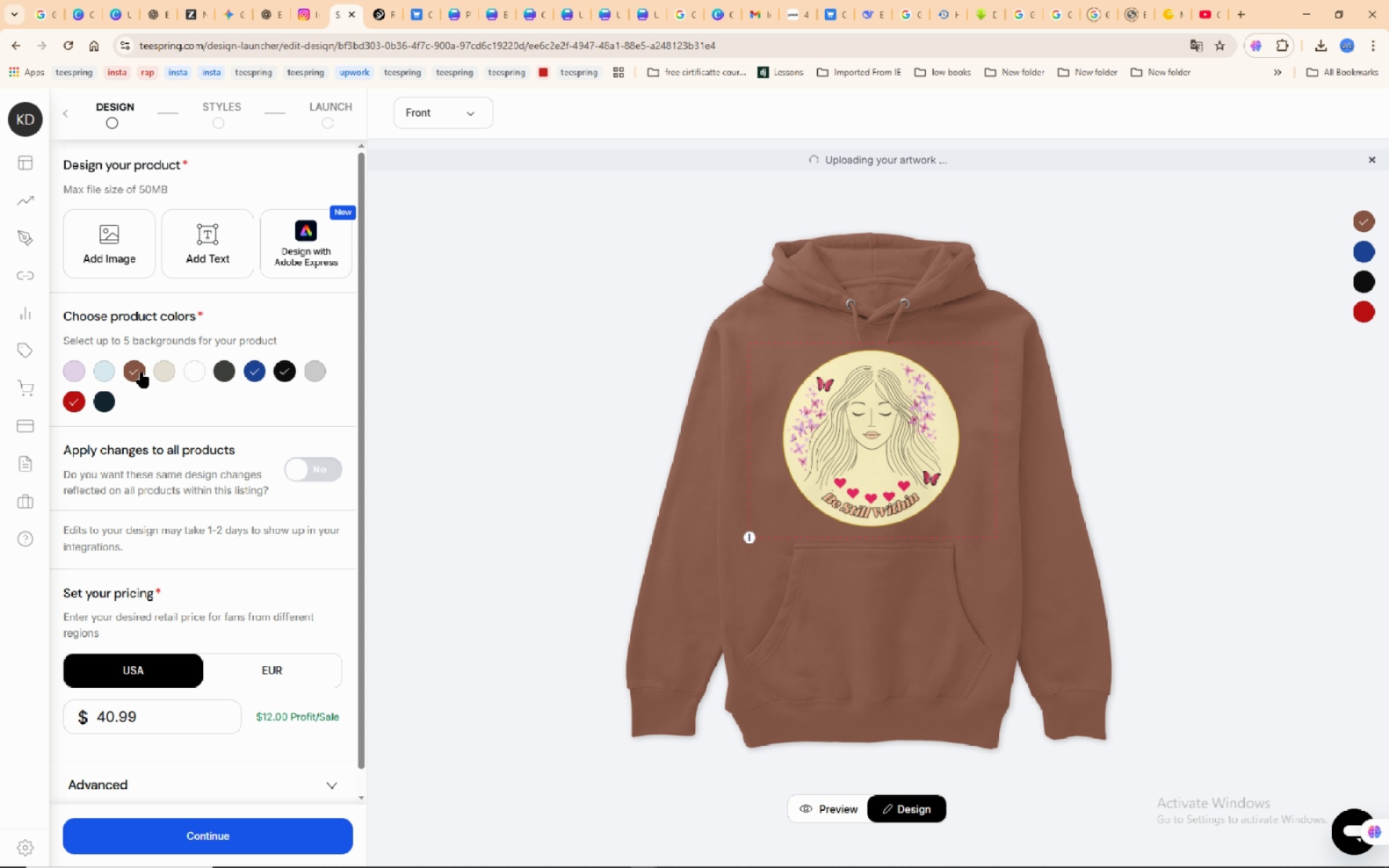 
left_click([142, 373])
 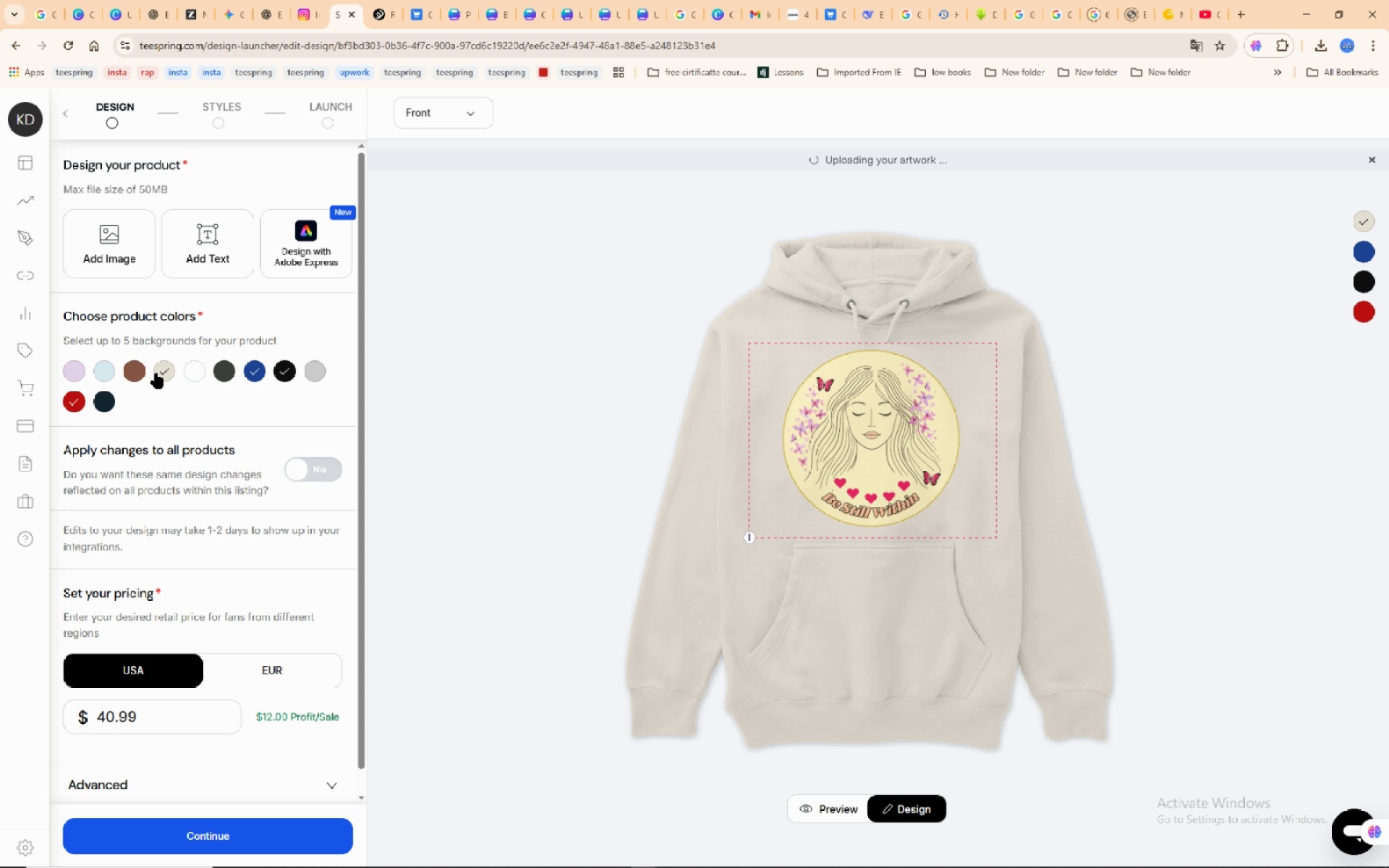 
left_click([156, 373])
 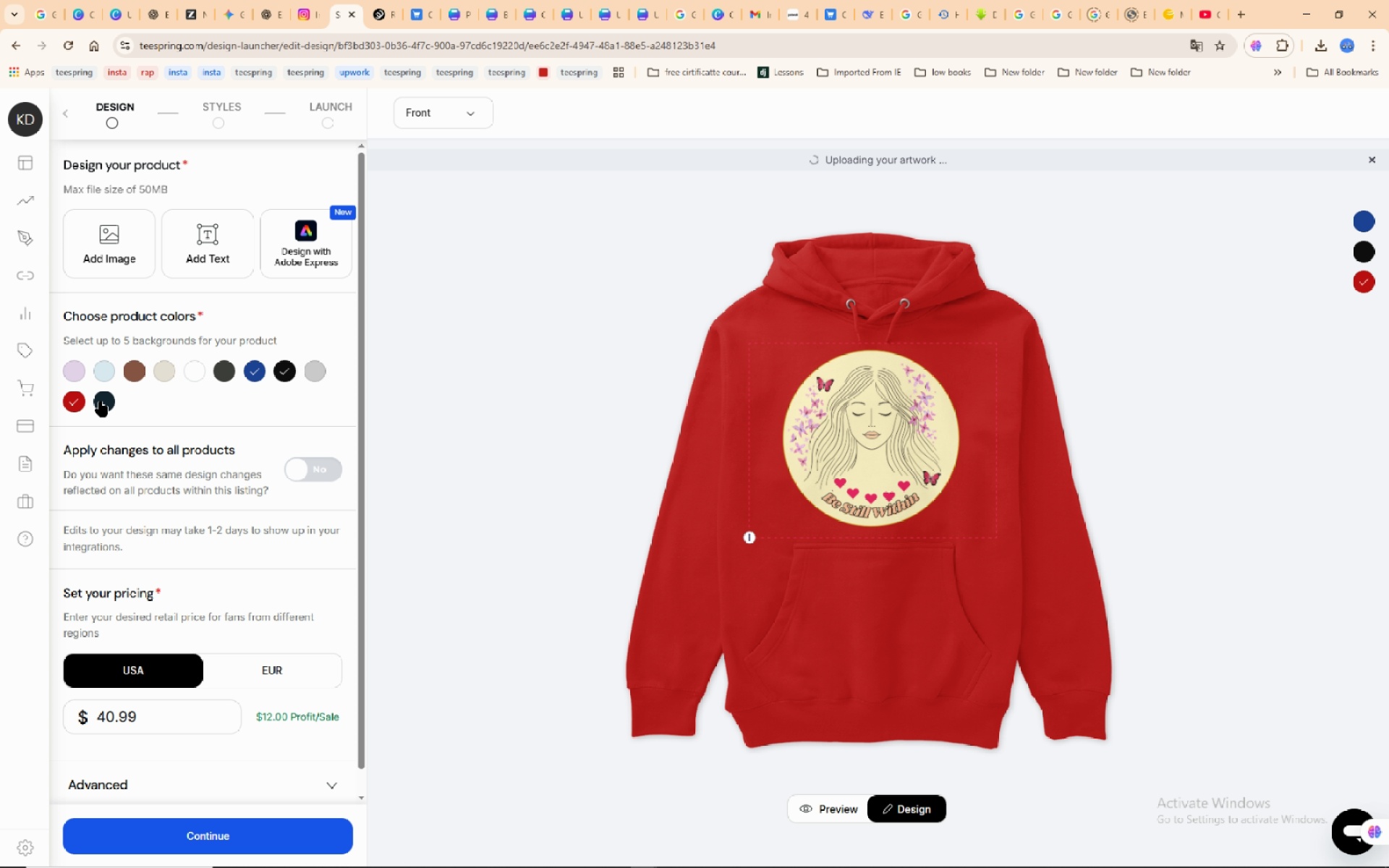 
left_click([101, 401])
 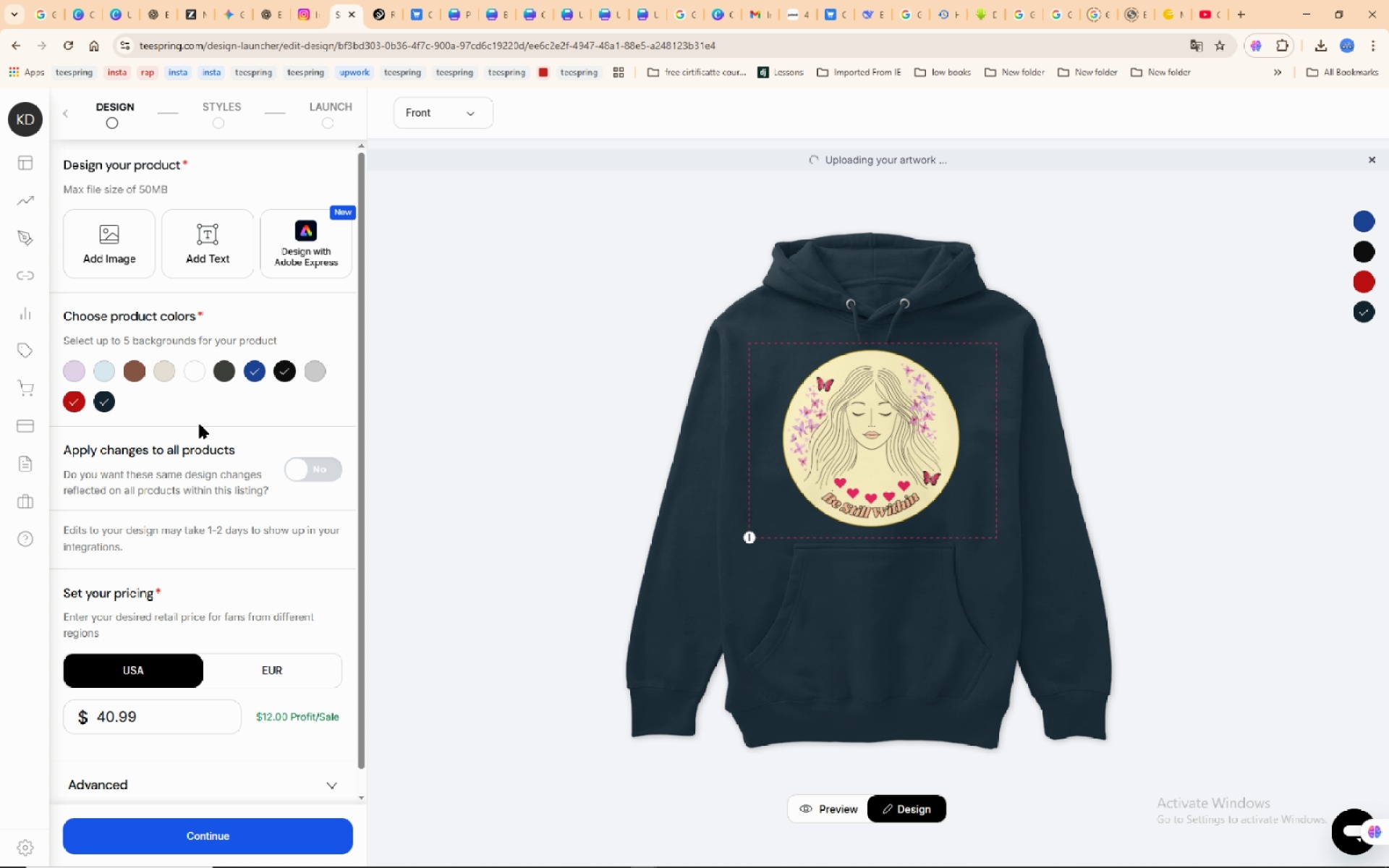 
mouse_move([197, 370])
 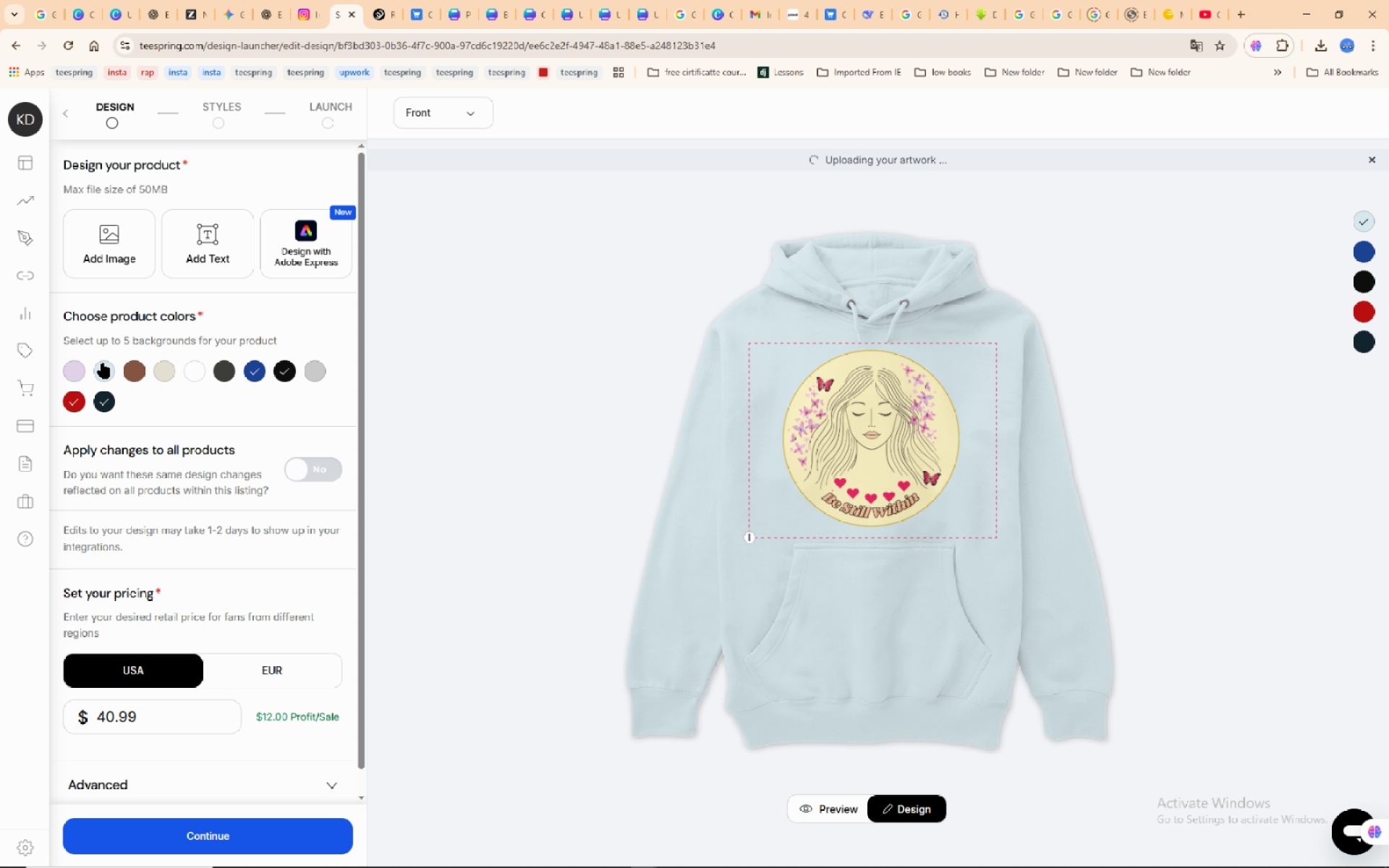 
left_click([103, 363])
 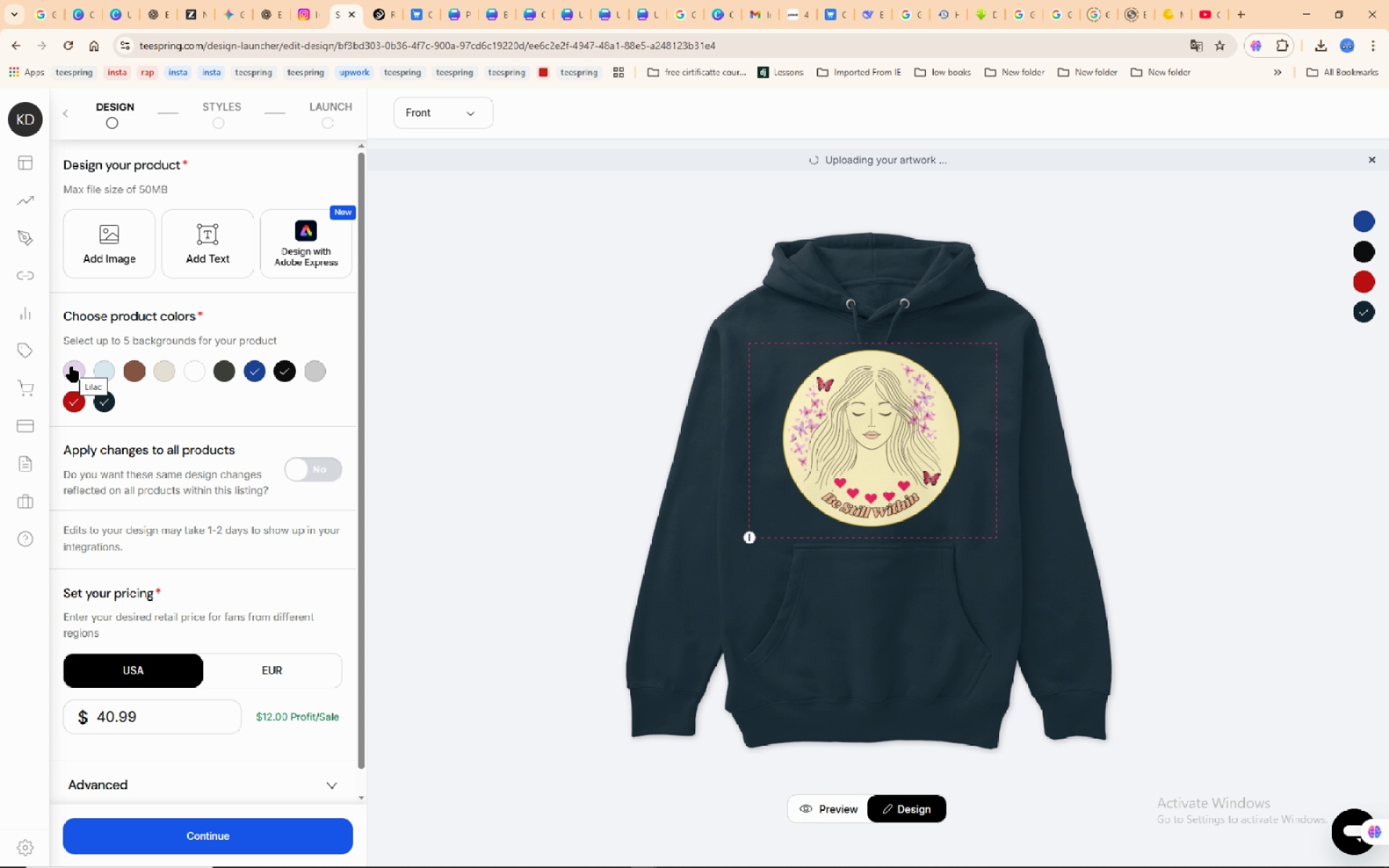 
left_click([72, 367])
 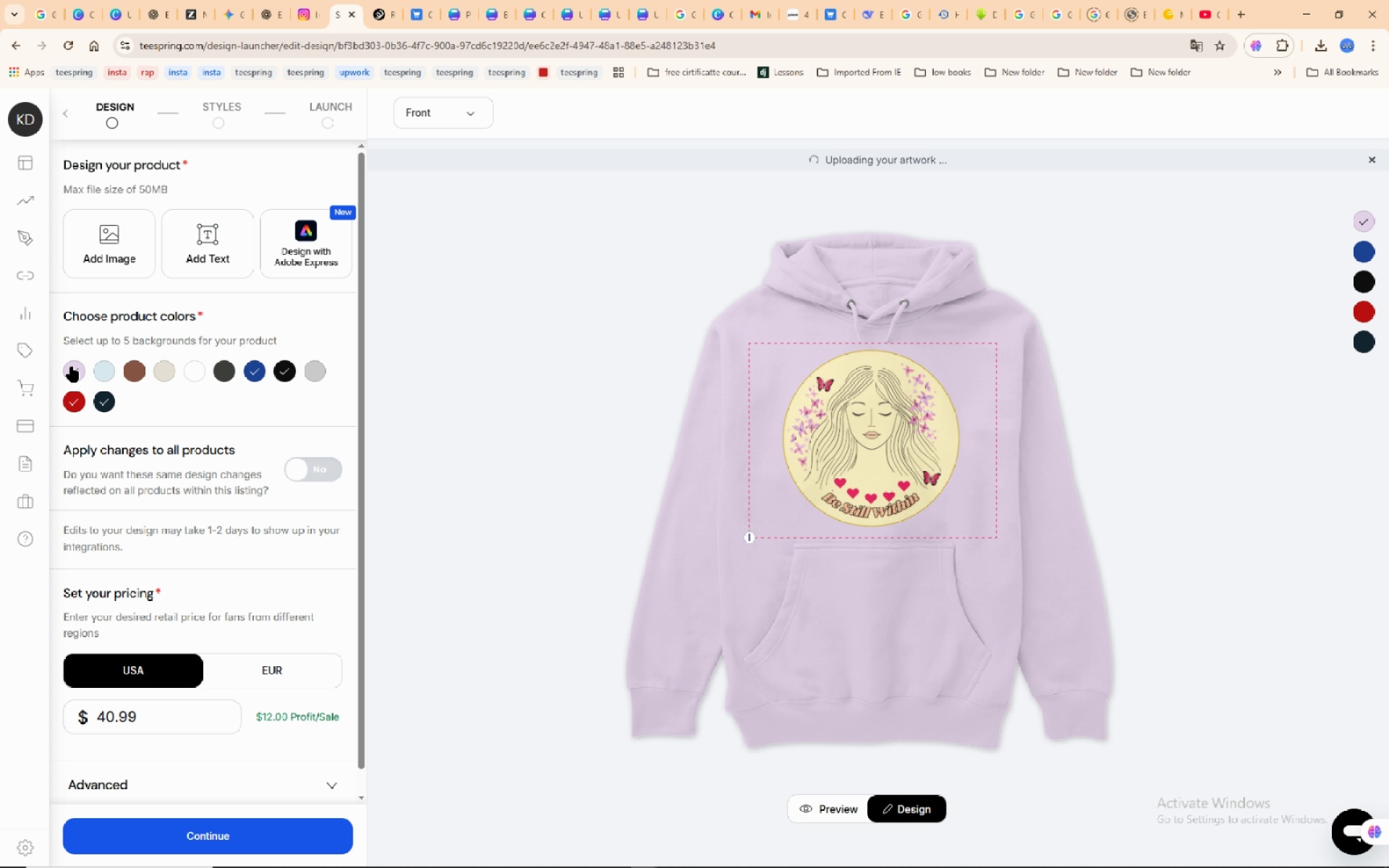 
left_click([72, 367])
 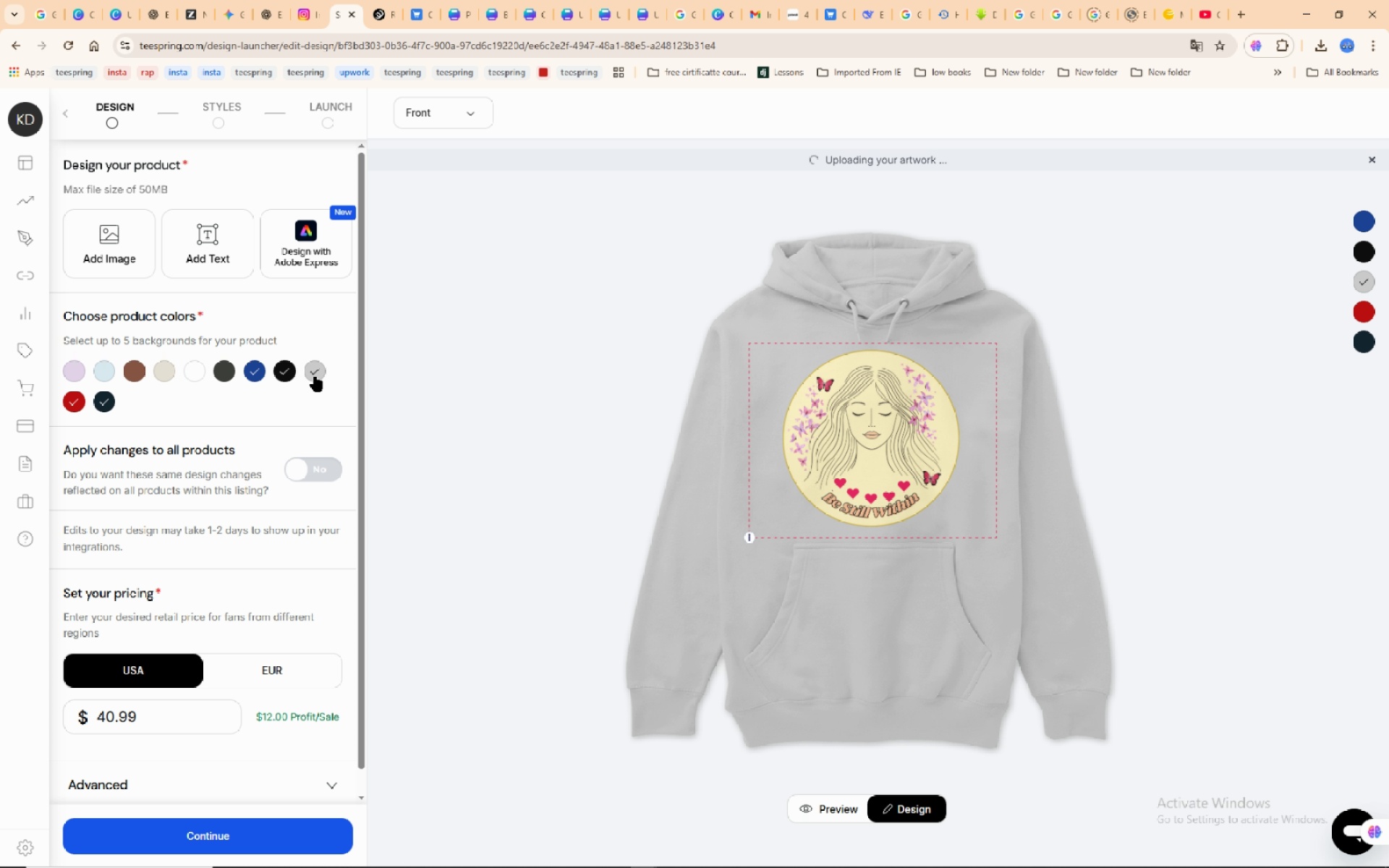 
left_click([315, 376])
 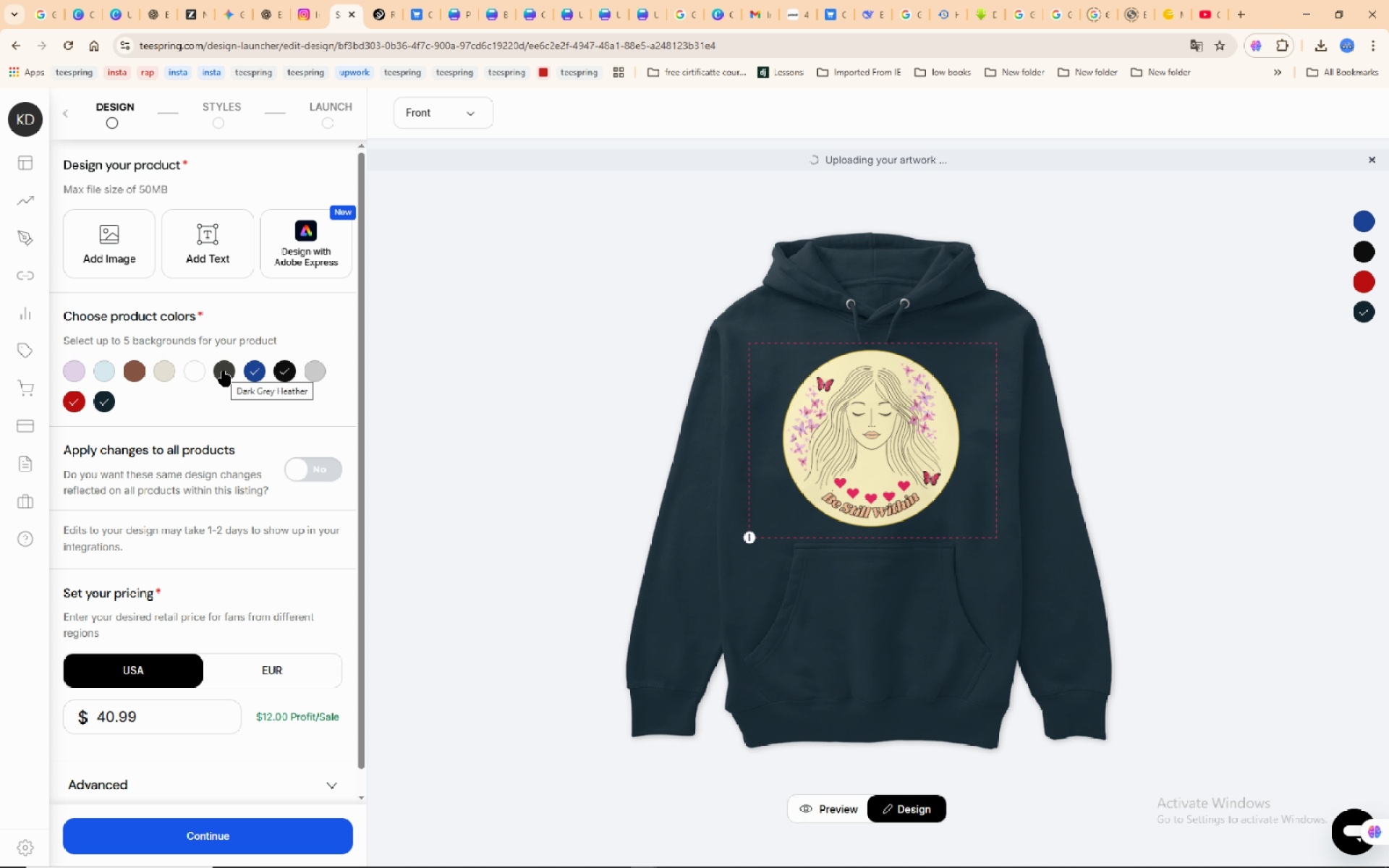 
left_click([169, 373])
 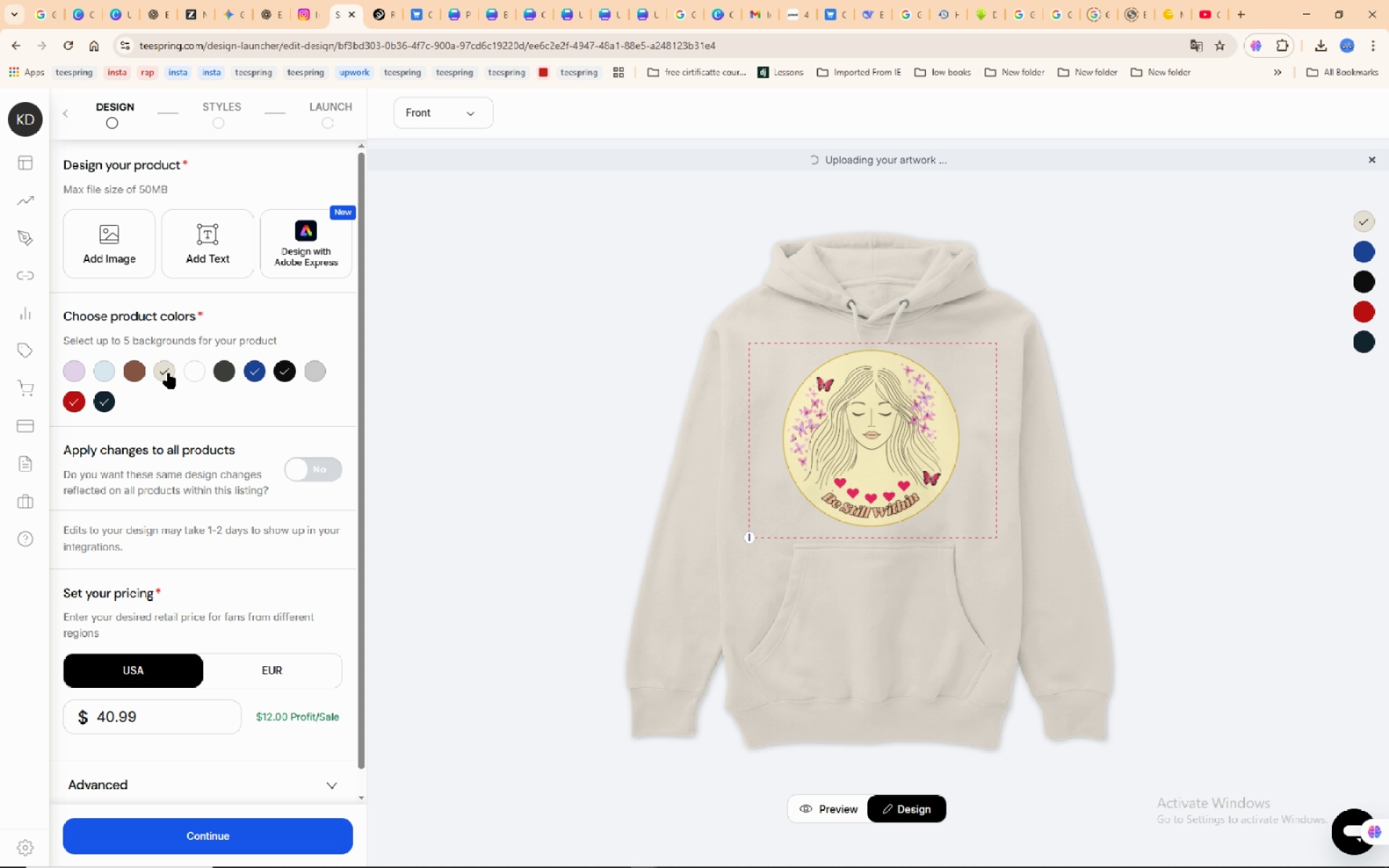 
left_click([169, 373])
 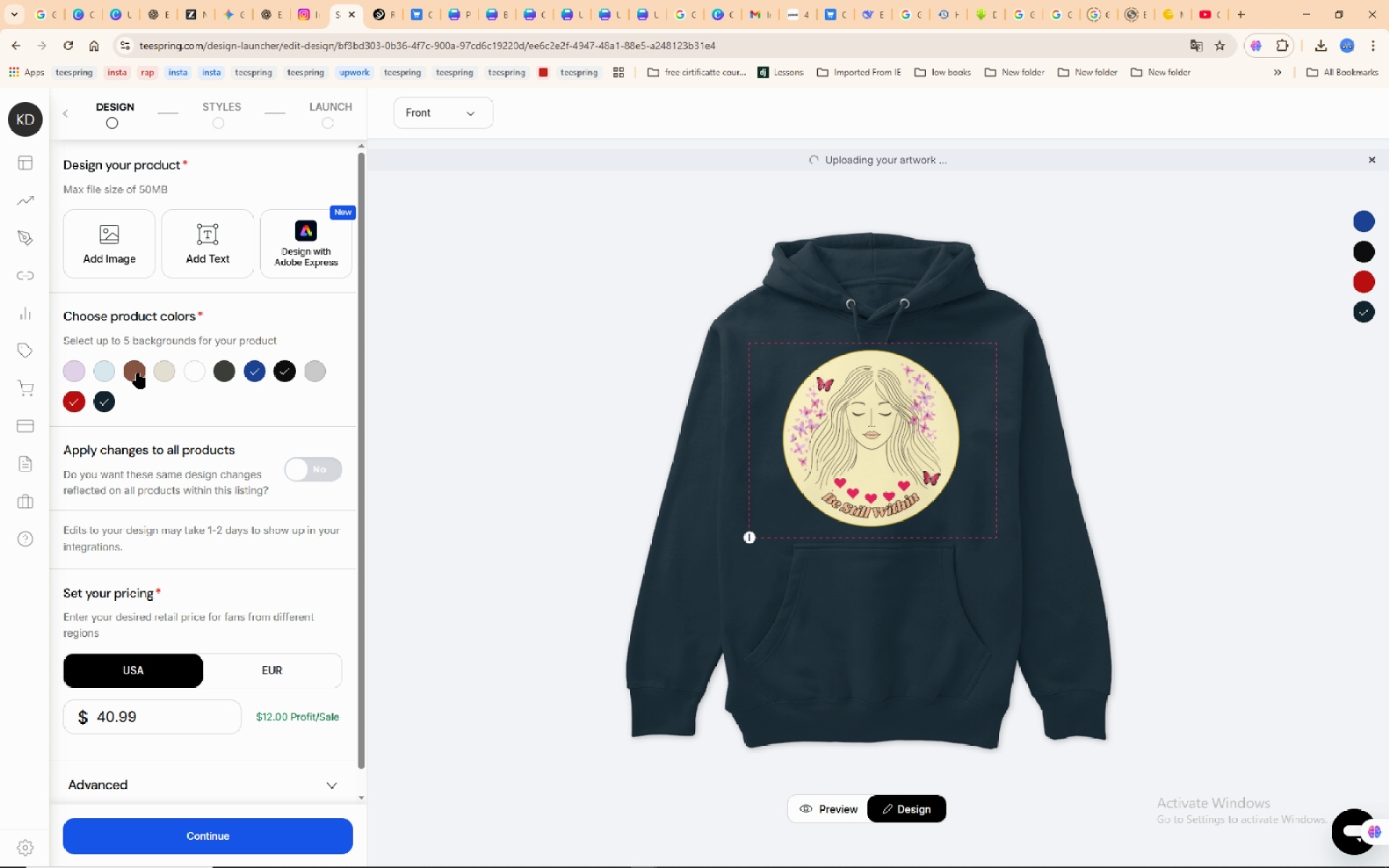 
left_click([137, 373])
 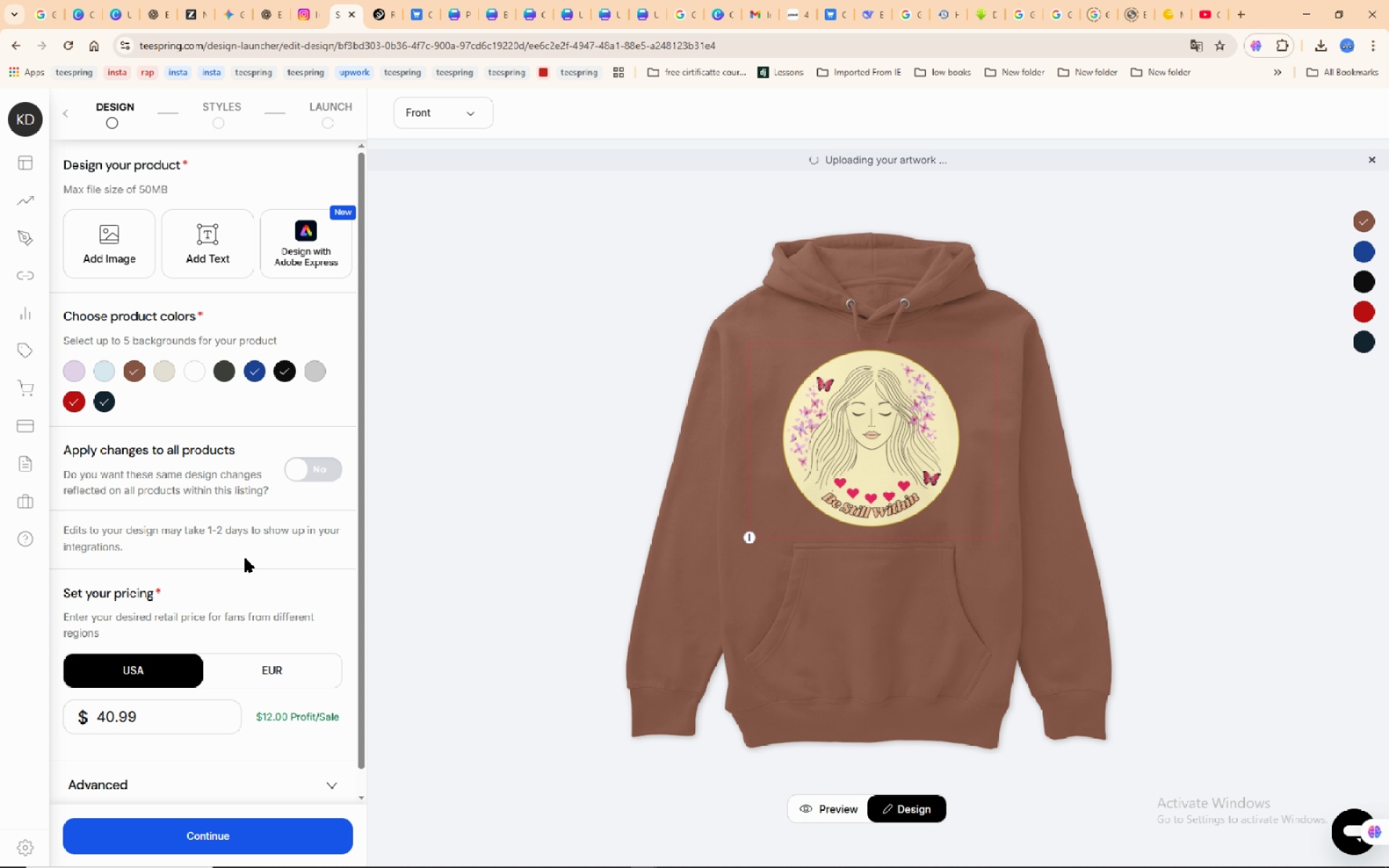 
wait(5.69)
 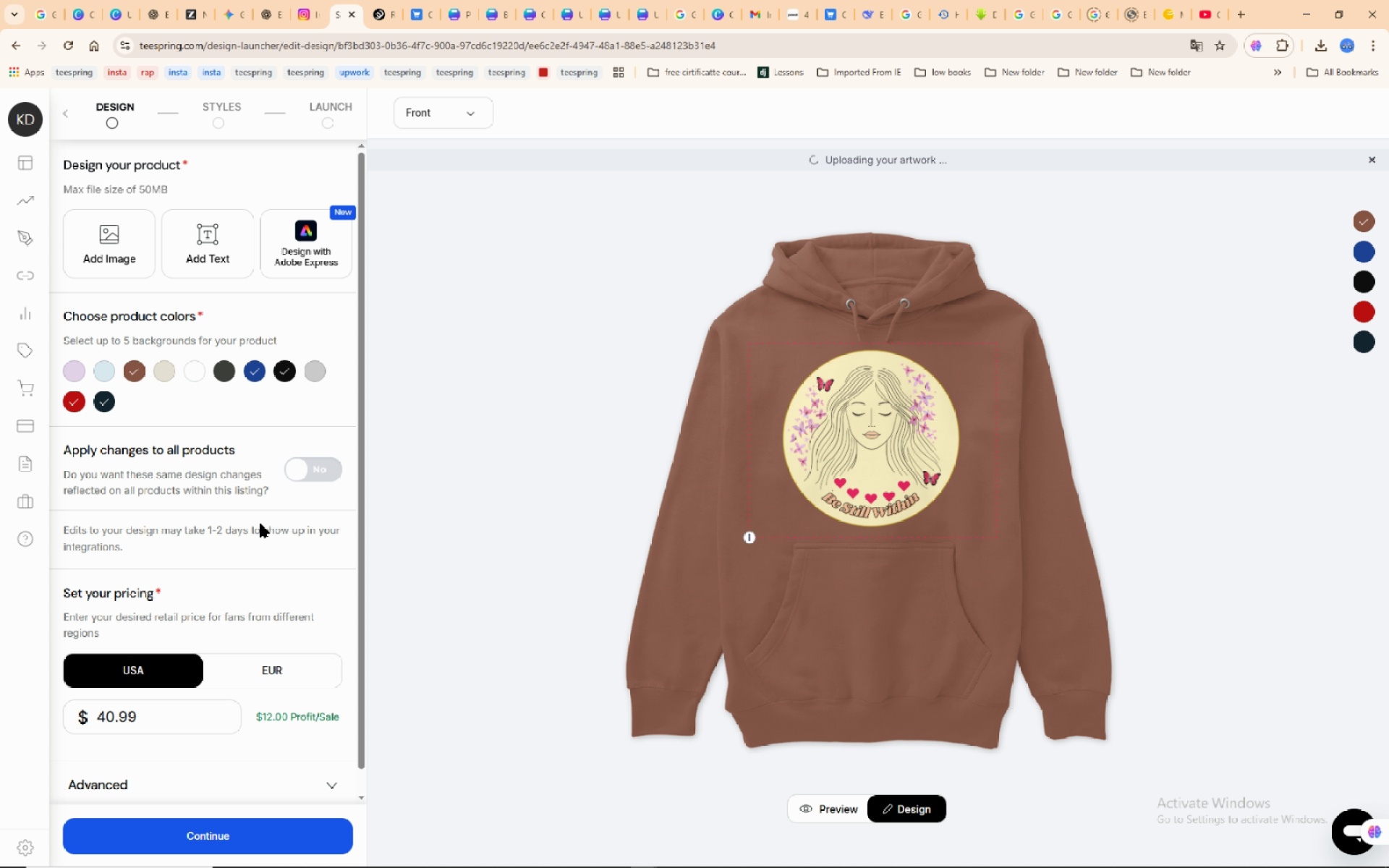 
scroll: coordinate [179, 715], scroll_direction: down, amount: 5.0
 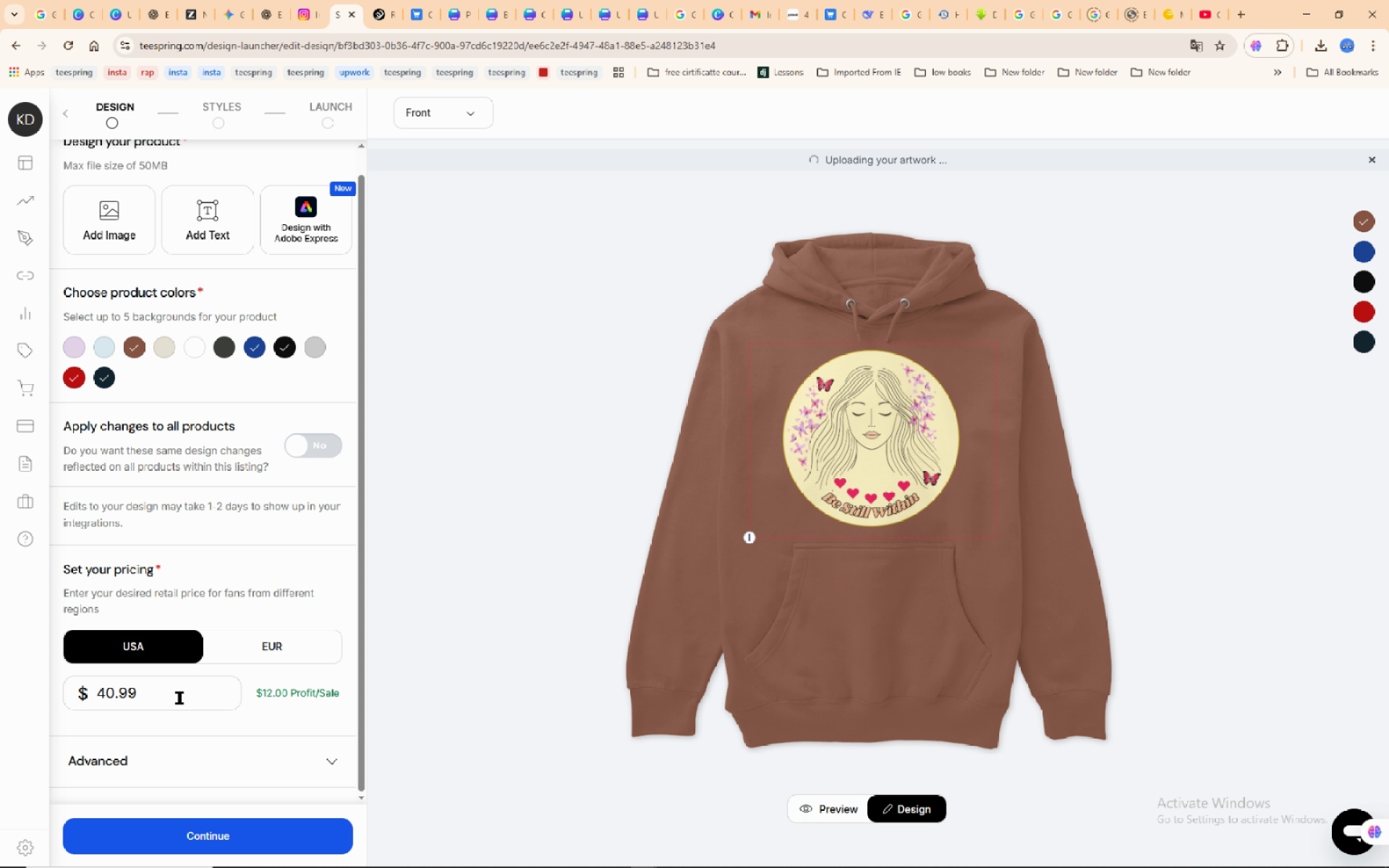 
left_click_drag(start_coordinate=[177, 698], to_coordinate=[85, 686])
 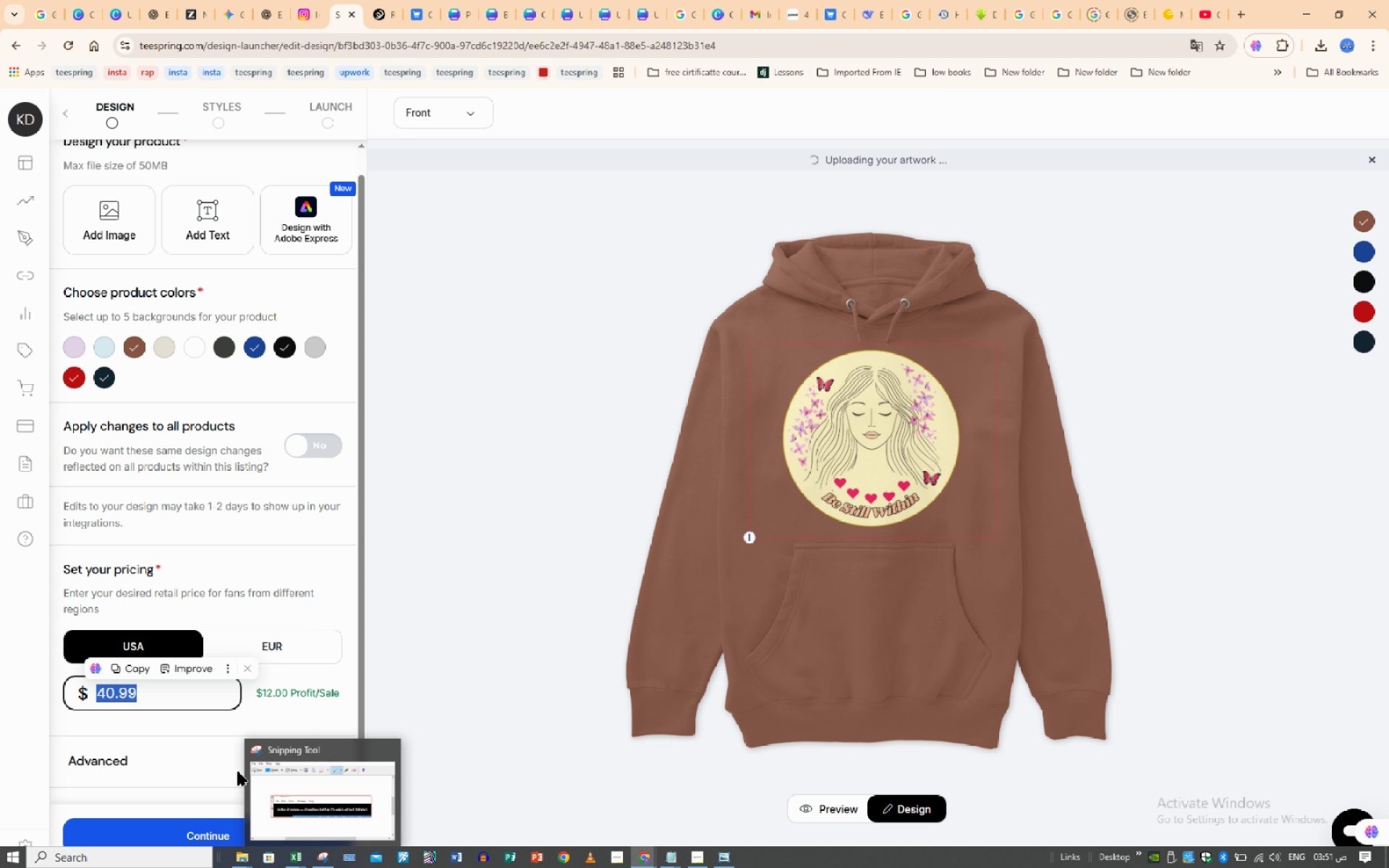 
key(Numpad3)
 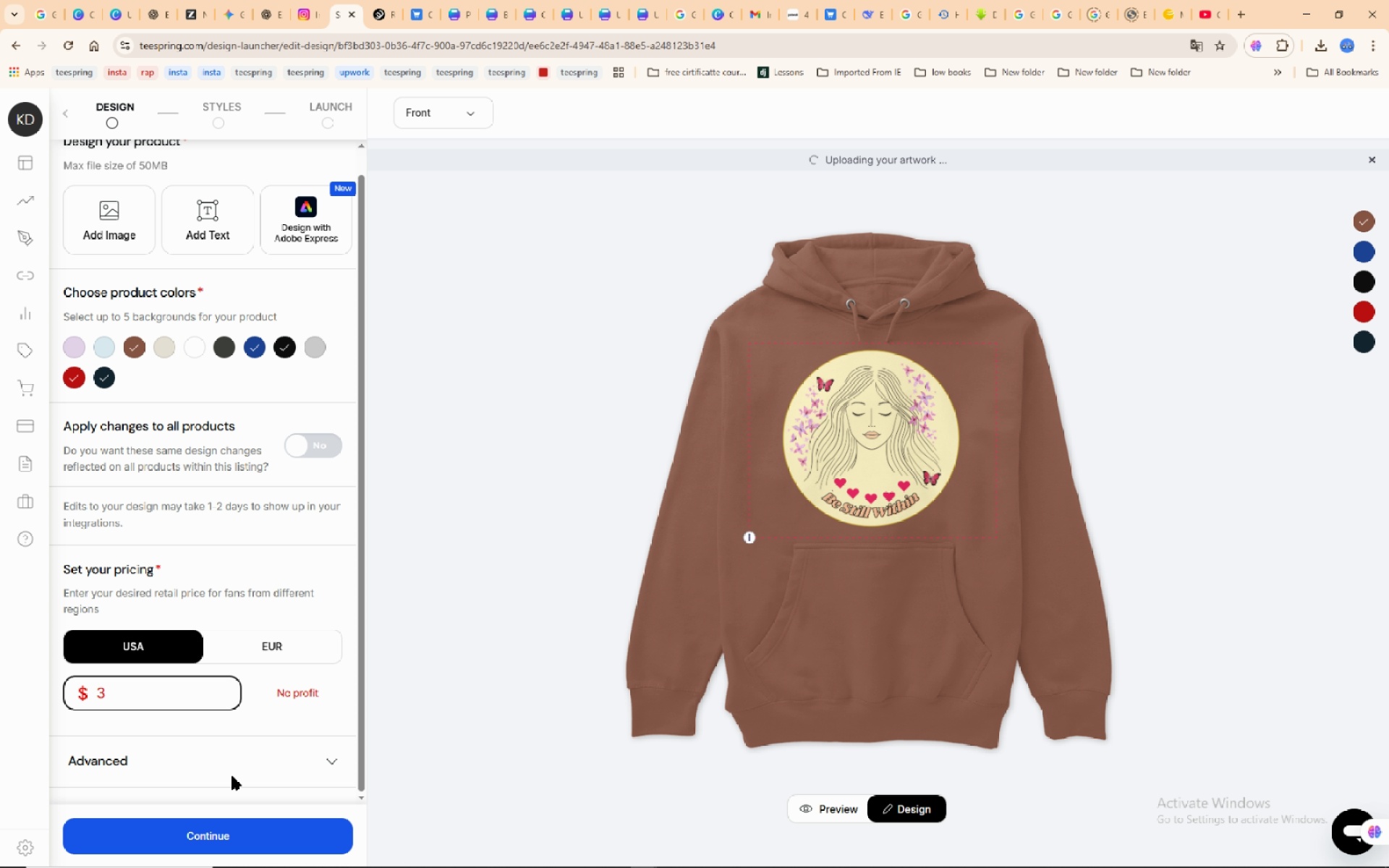 
key(Numpad5)
 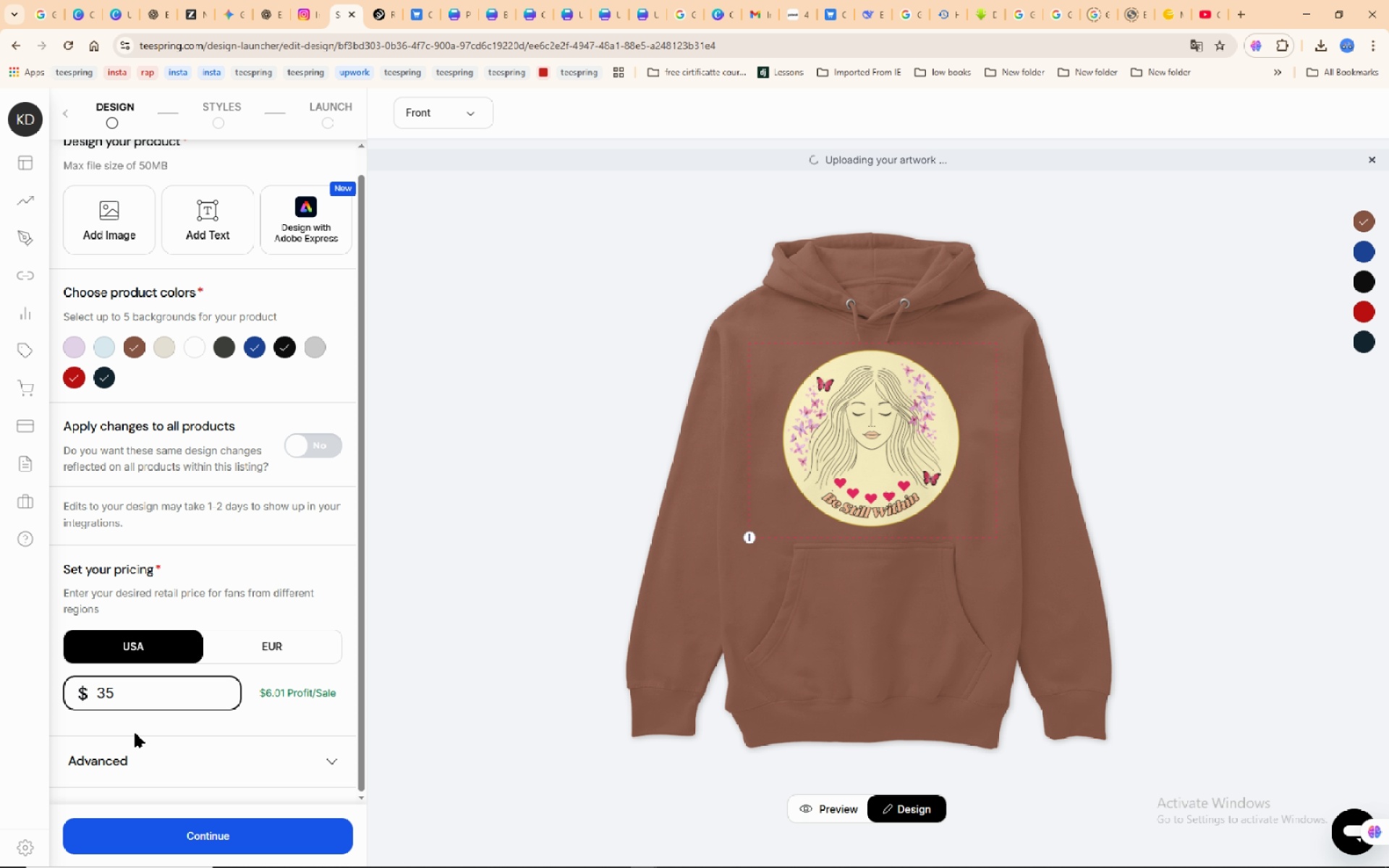 
key(Backspace)
 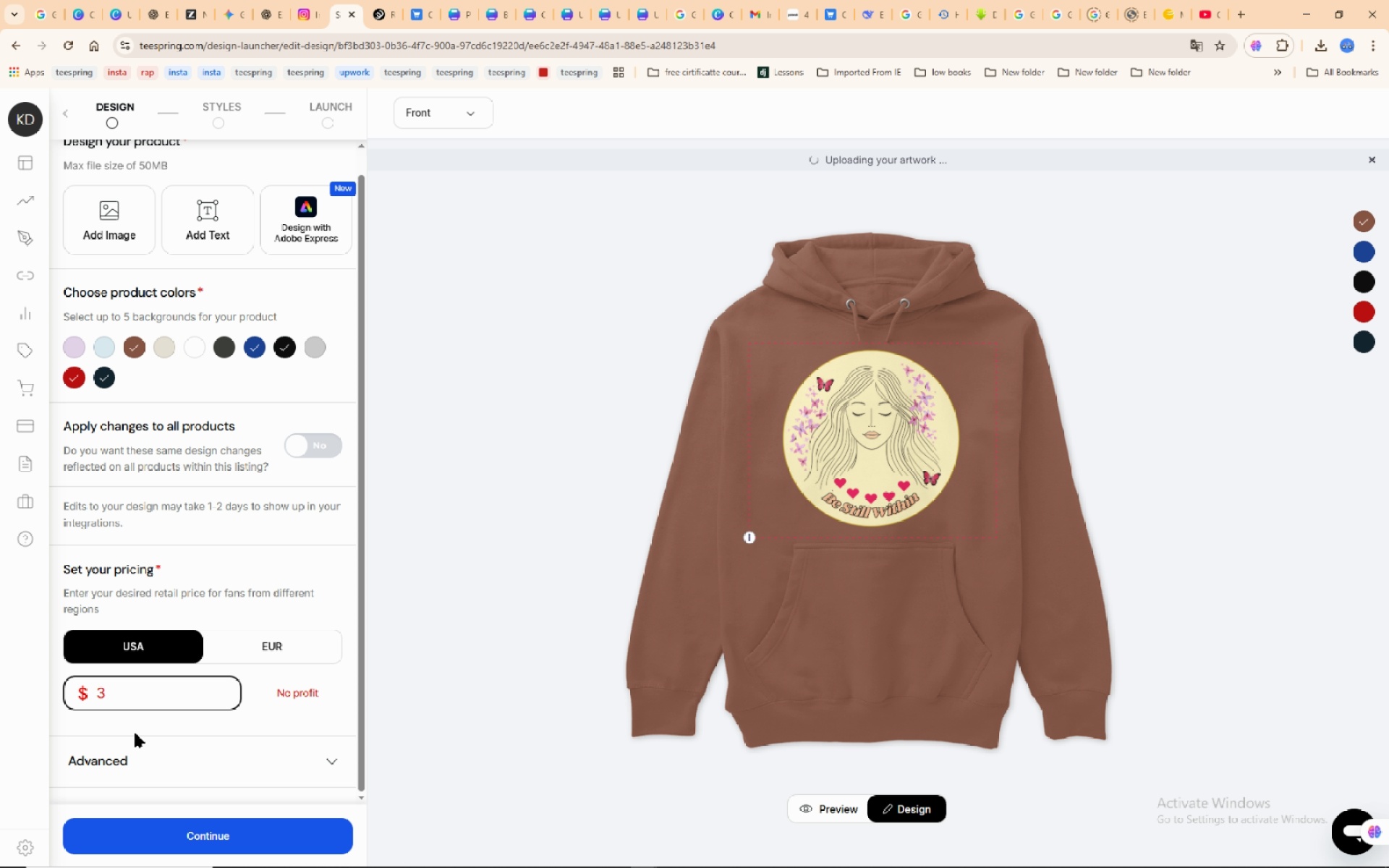 
key(Numpad3)
 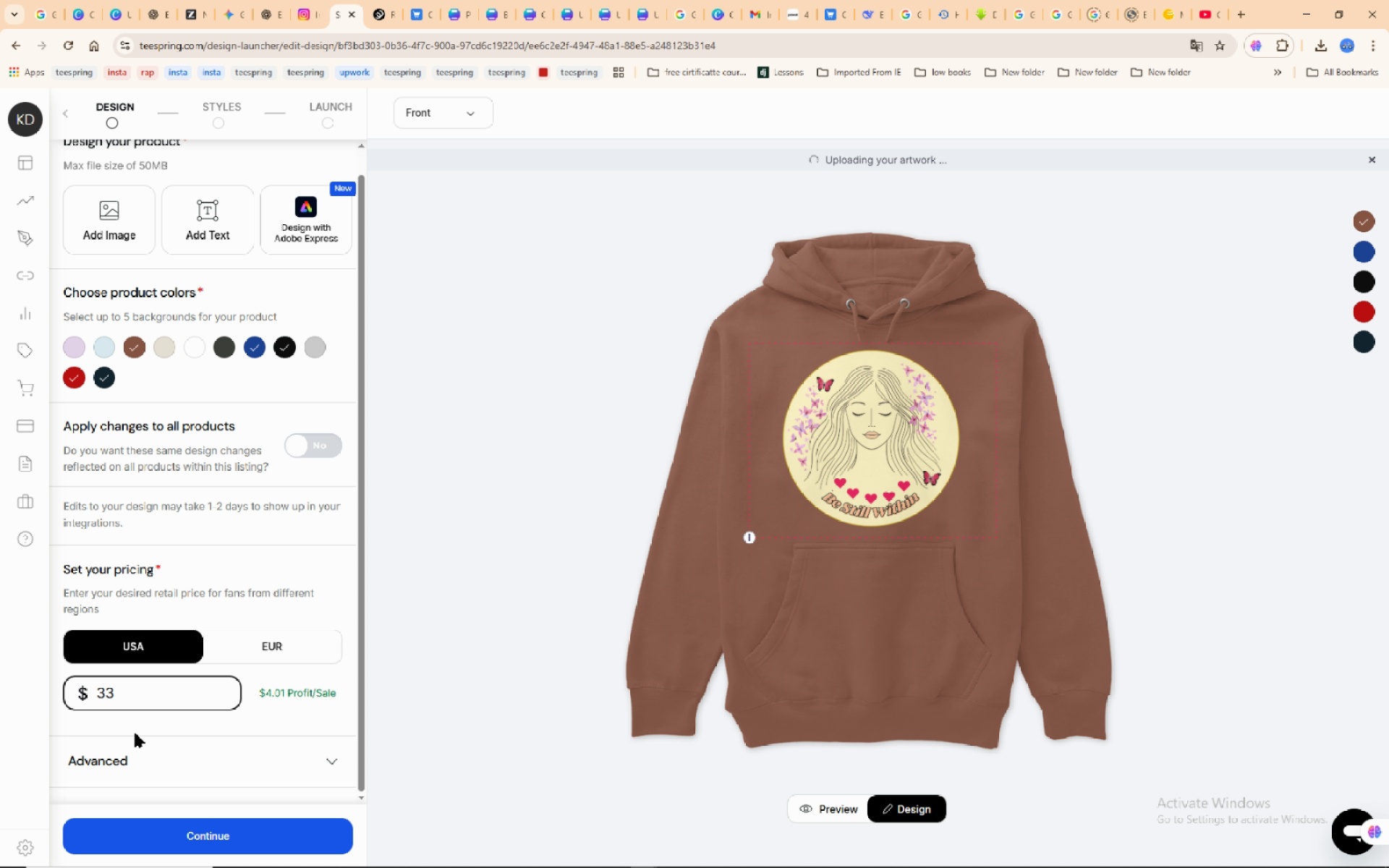 
hold_key(key=Backspace, duration=0.31)
 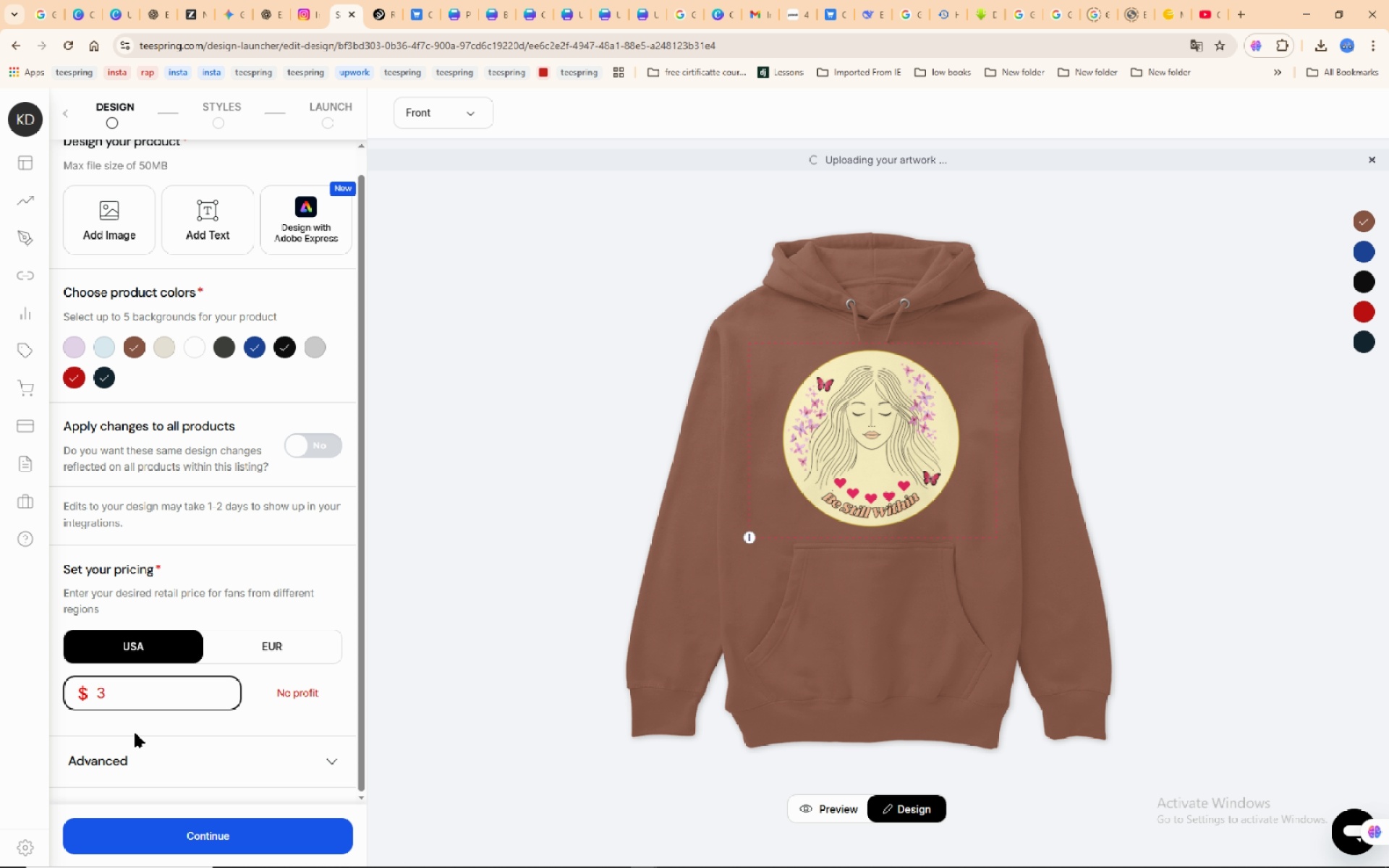 
key(Numpad4)
 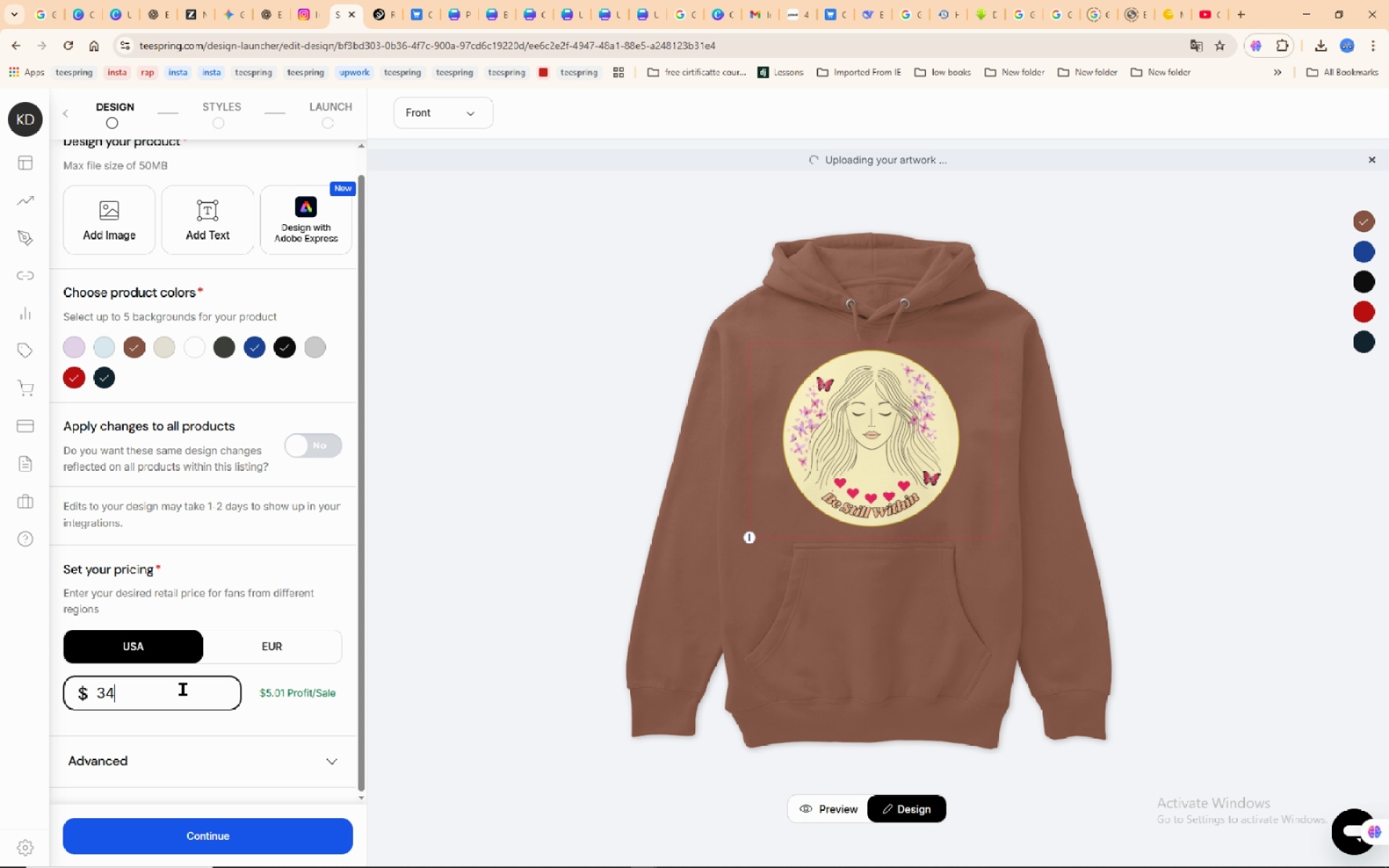 
left_click([233, 652])
 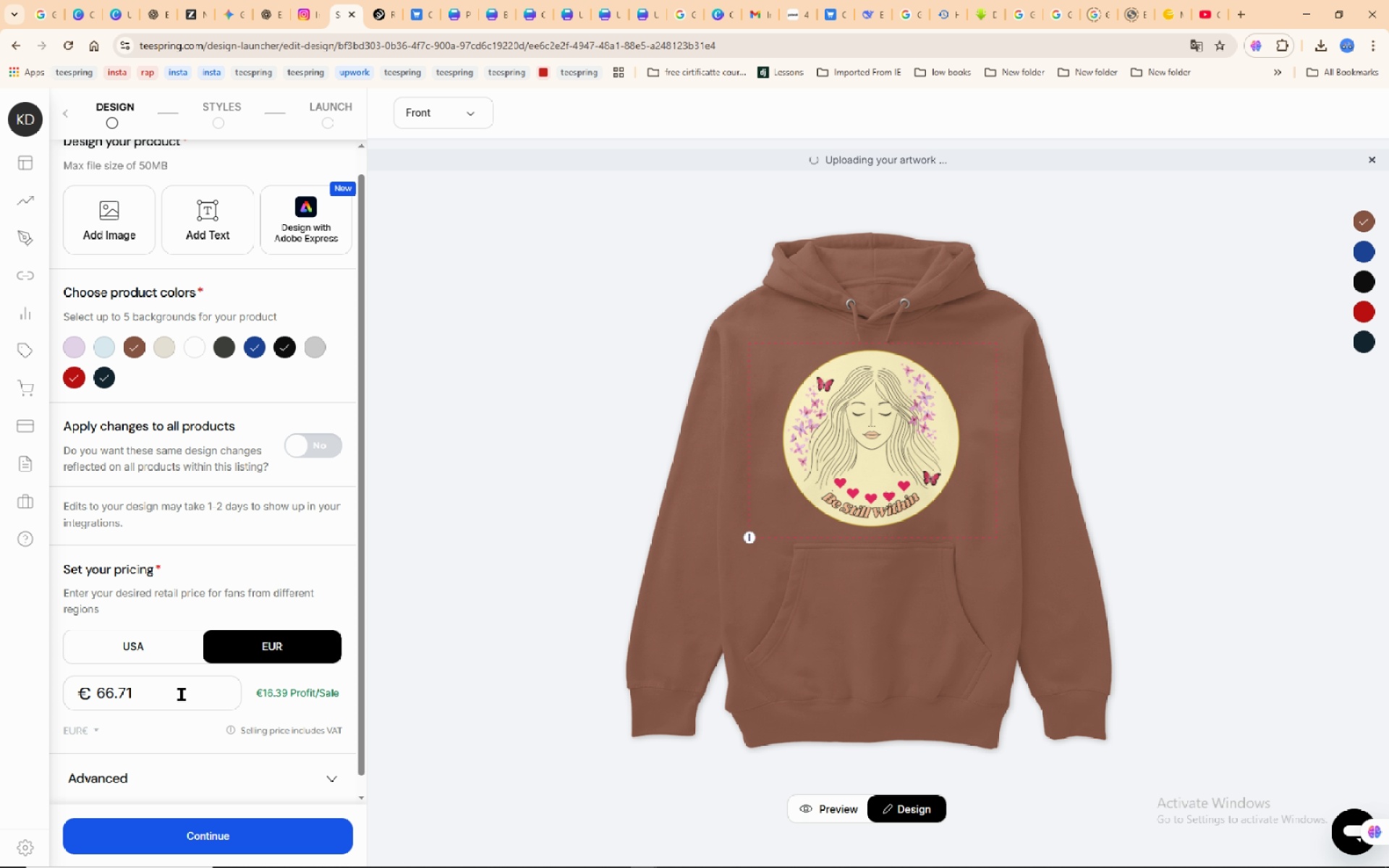 
left_click_drag(start_coordinate=[182, 694], to_coordinate=[93, 691])
 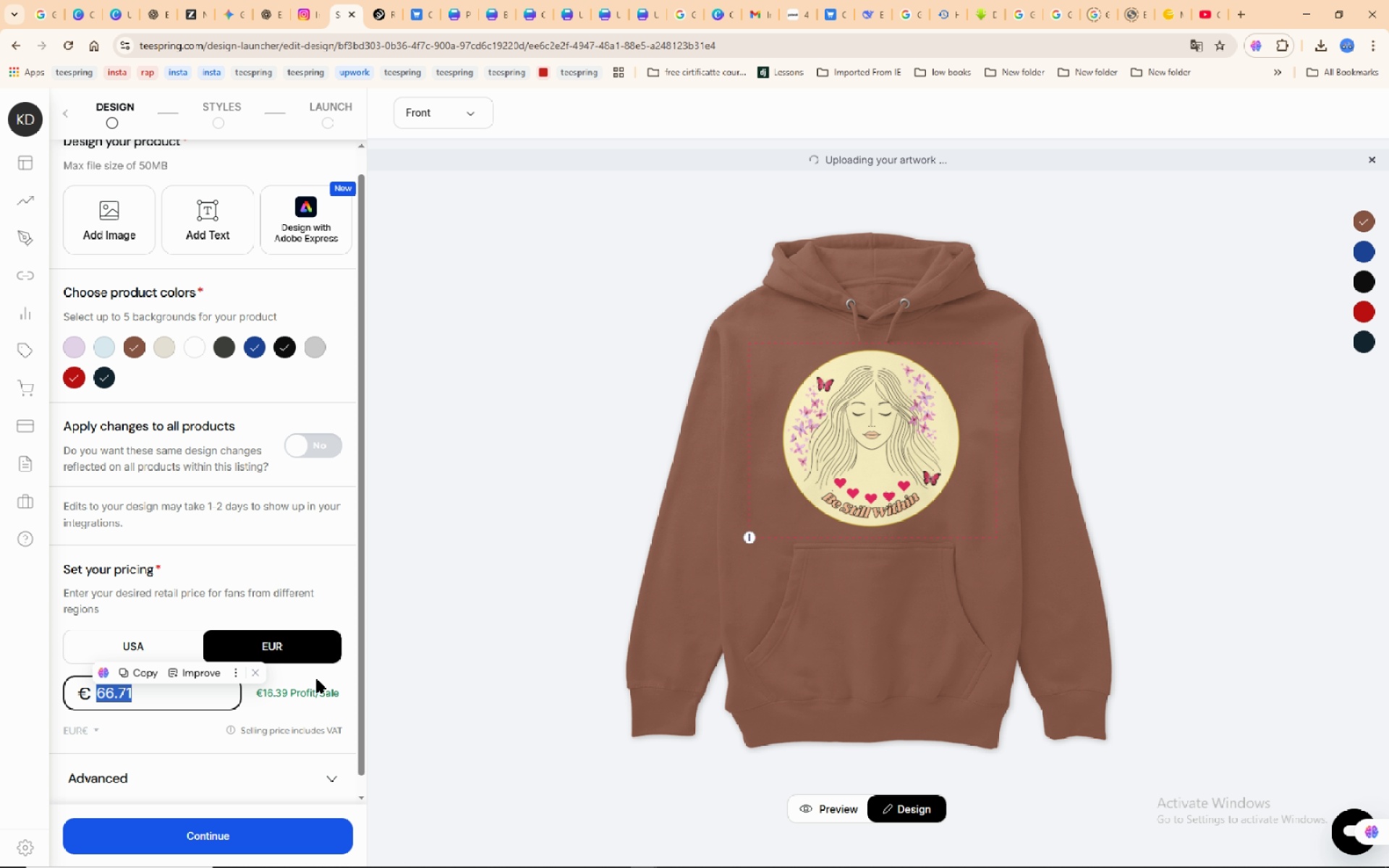 
key(Numpad5)
 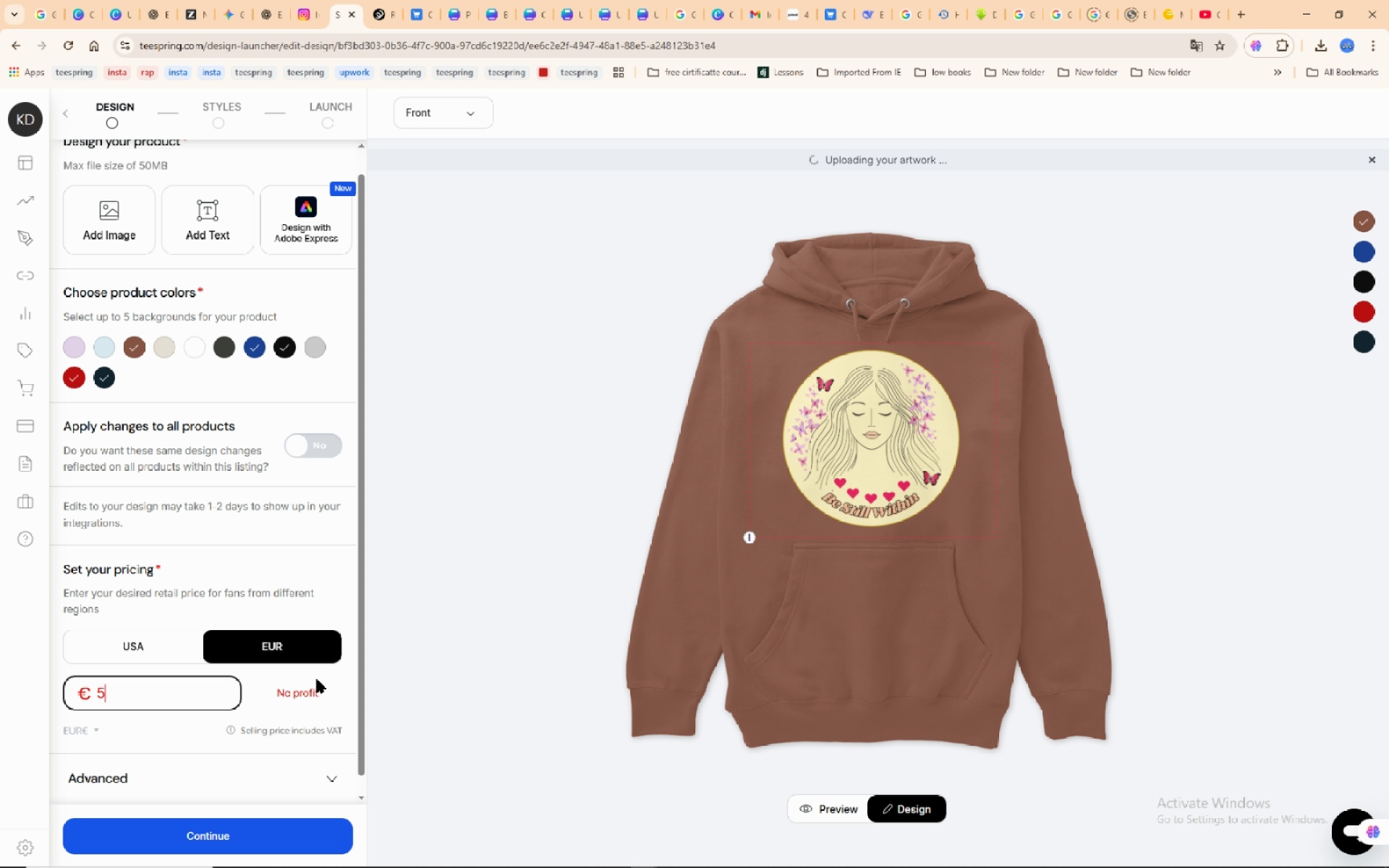 
key(Numpad5)
 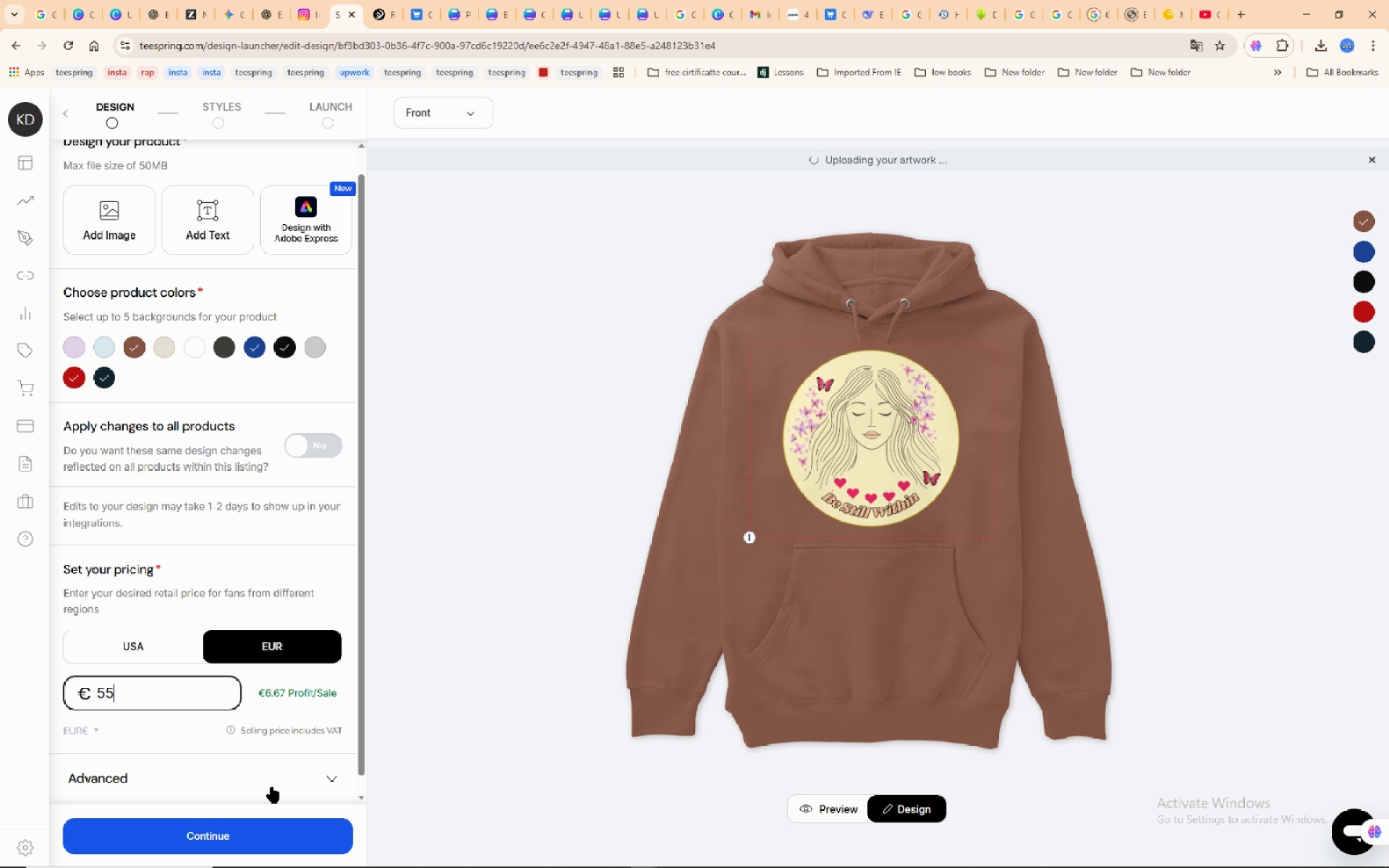 
left_click([271, 780])
 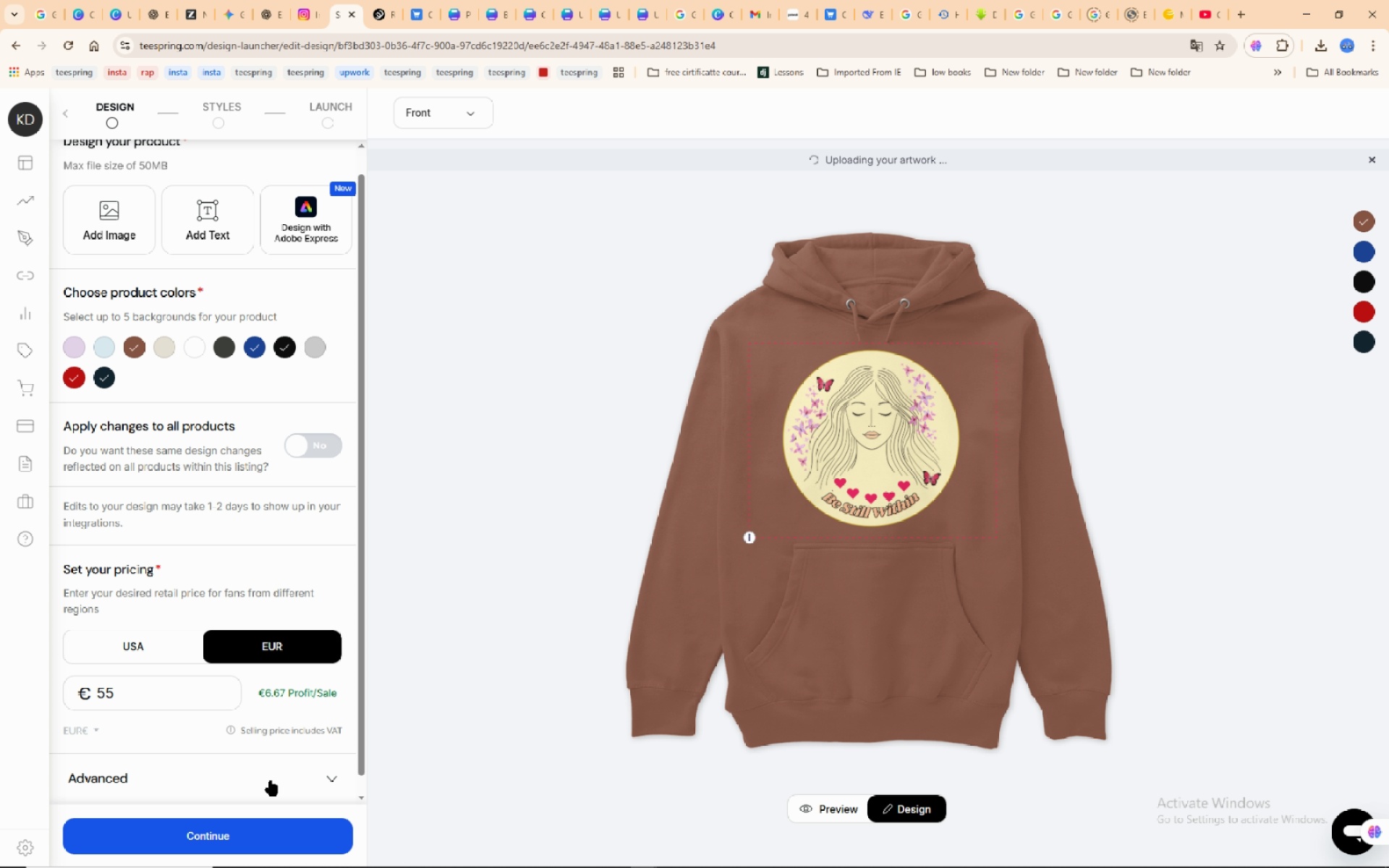 
scroll: coordinate [271, 780], scroll_direction: down, amount: 5.0
 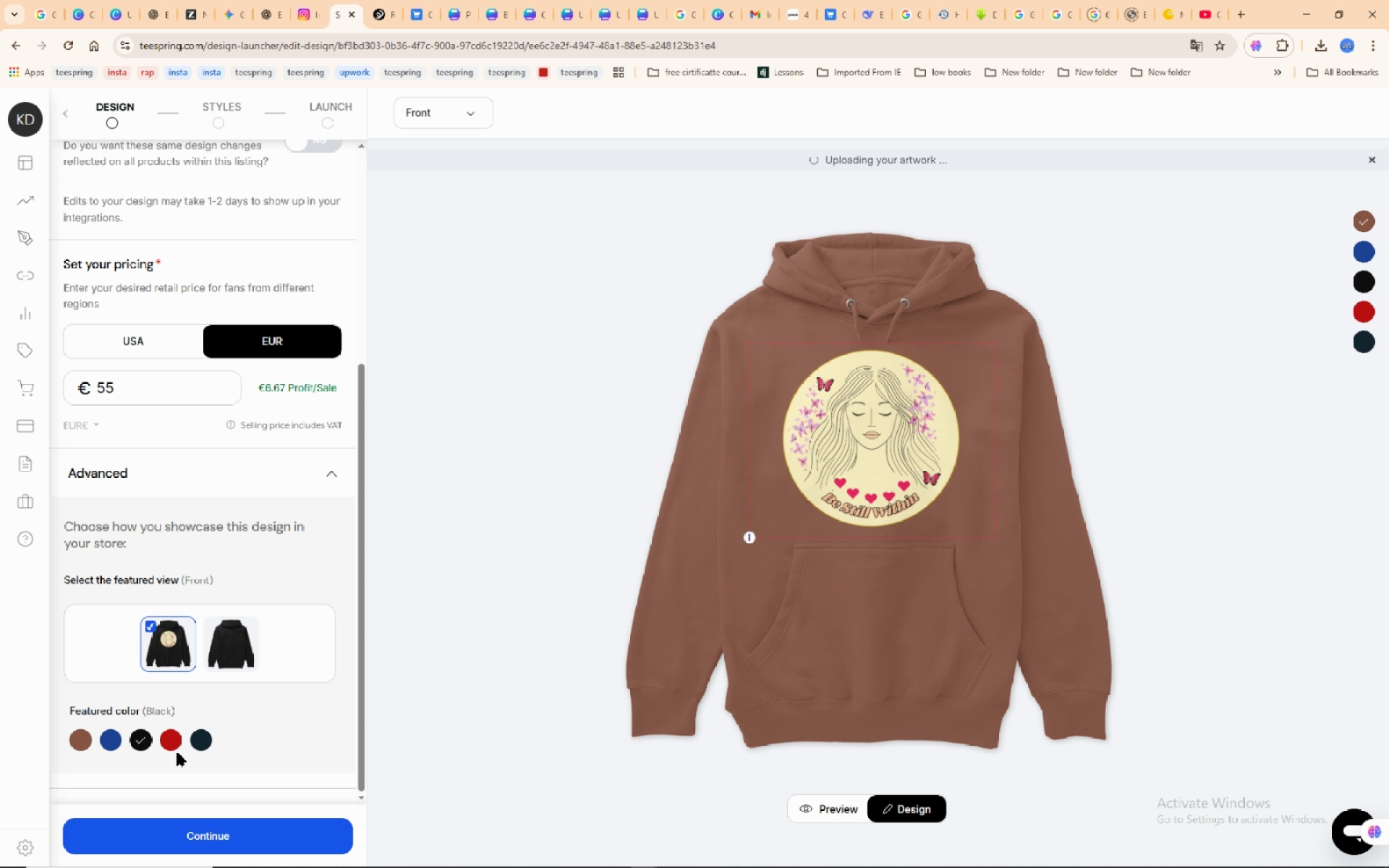 
left_click([179, 742])
 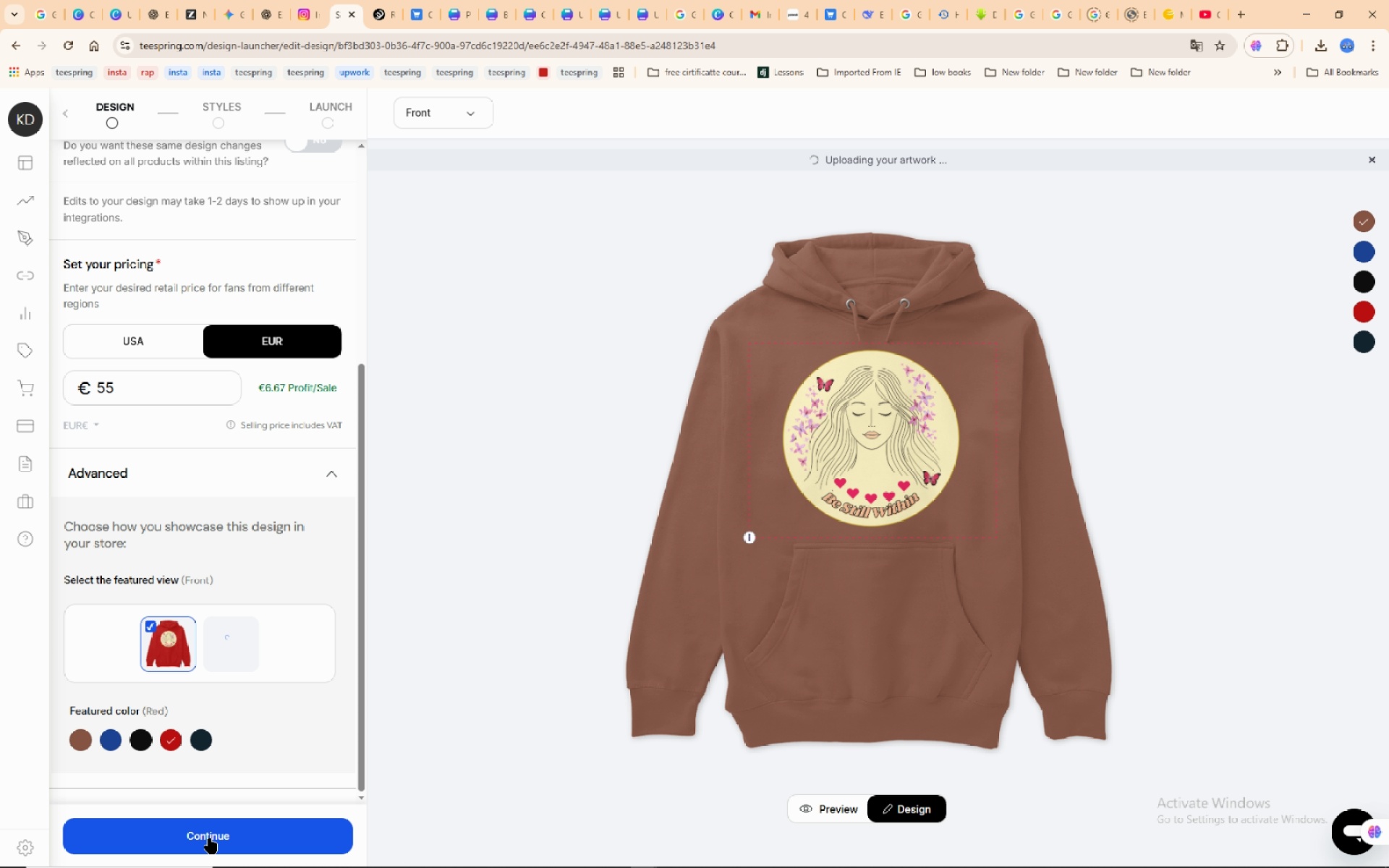 
left_click([210, 838])
 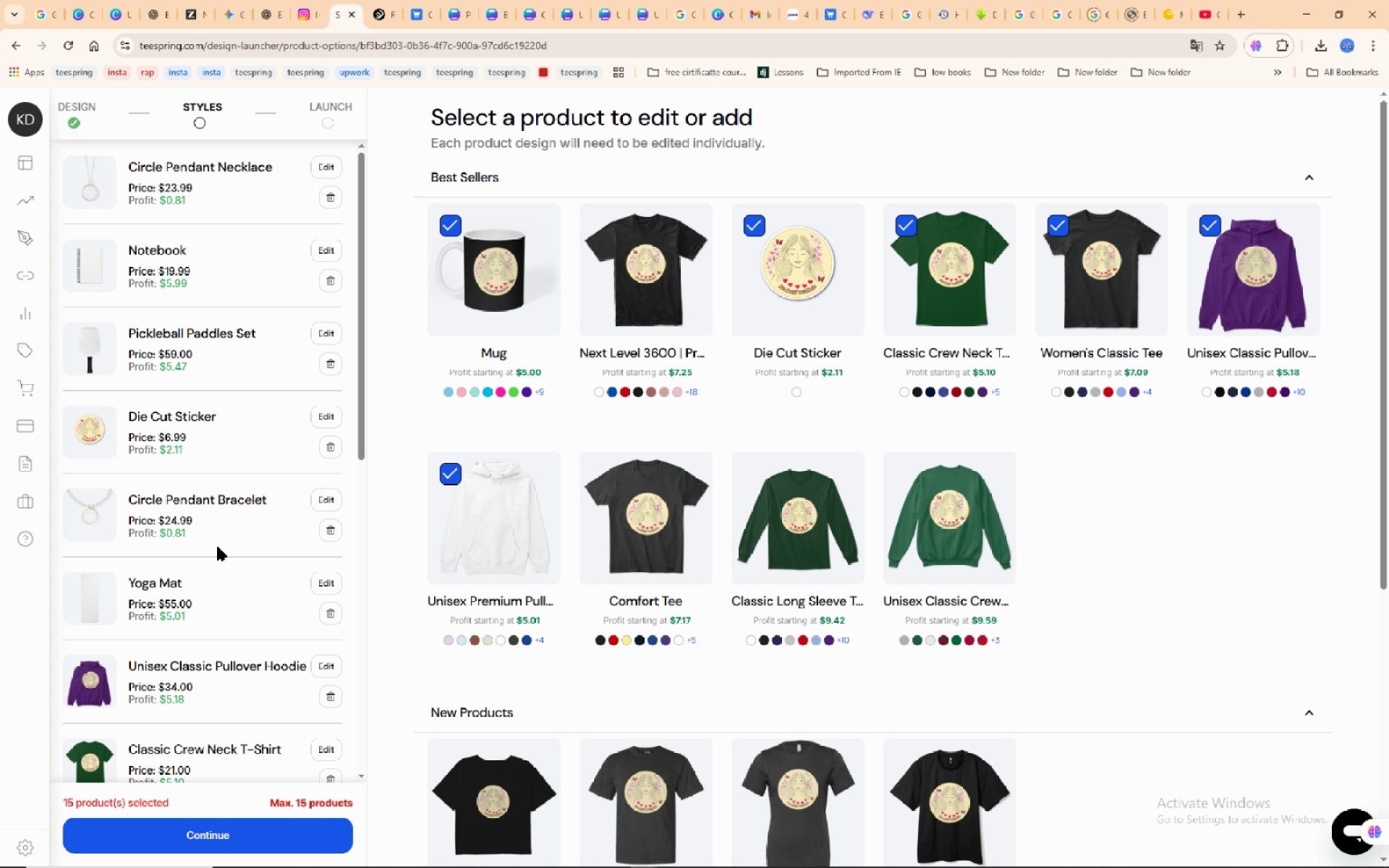 
scroll: coordinate [268, 427], scroll_direction: down, amount: 9.0
 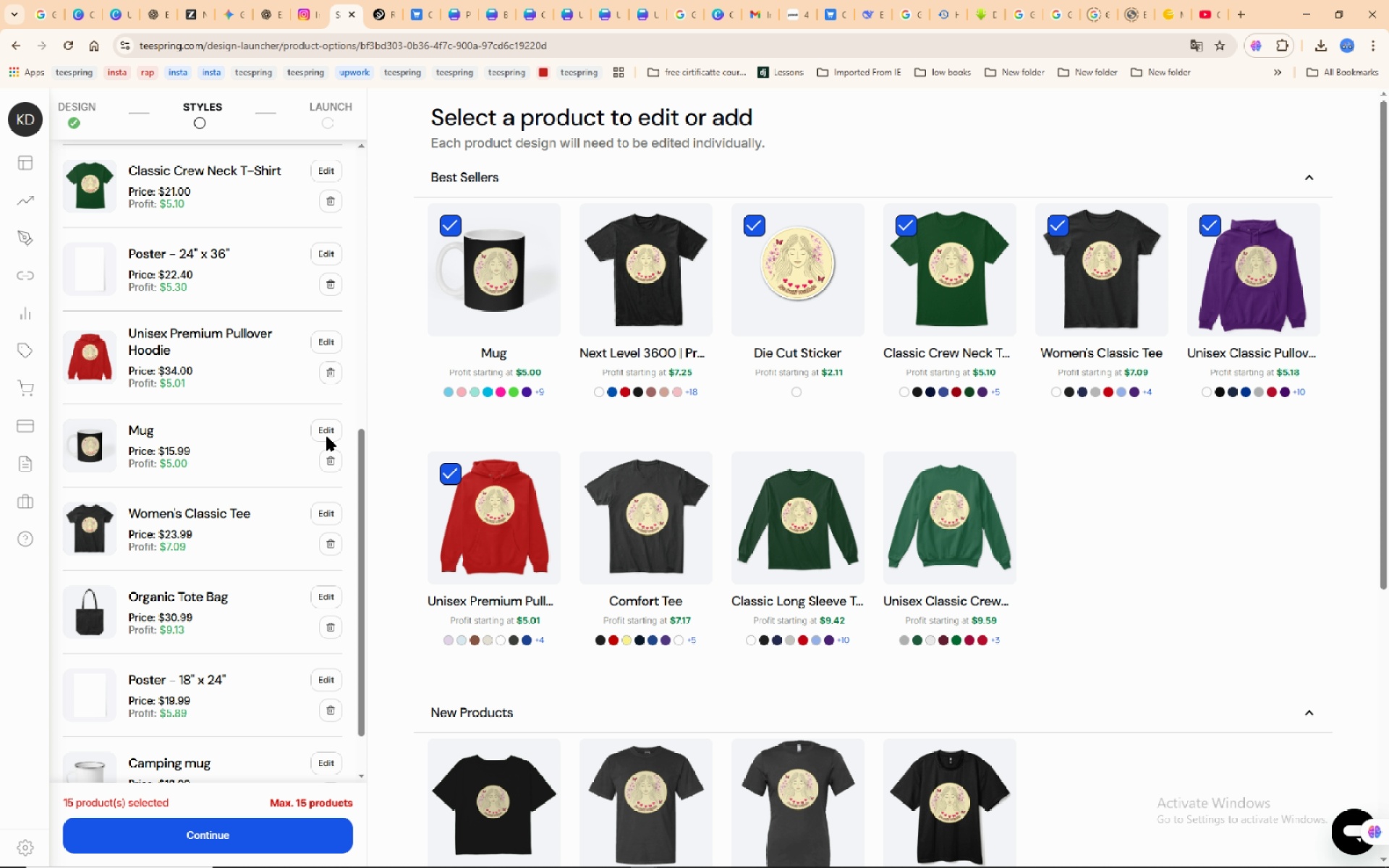 
left_click([327, 437])
 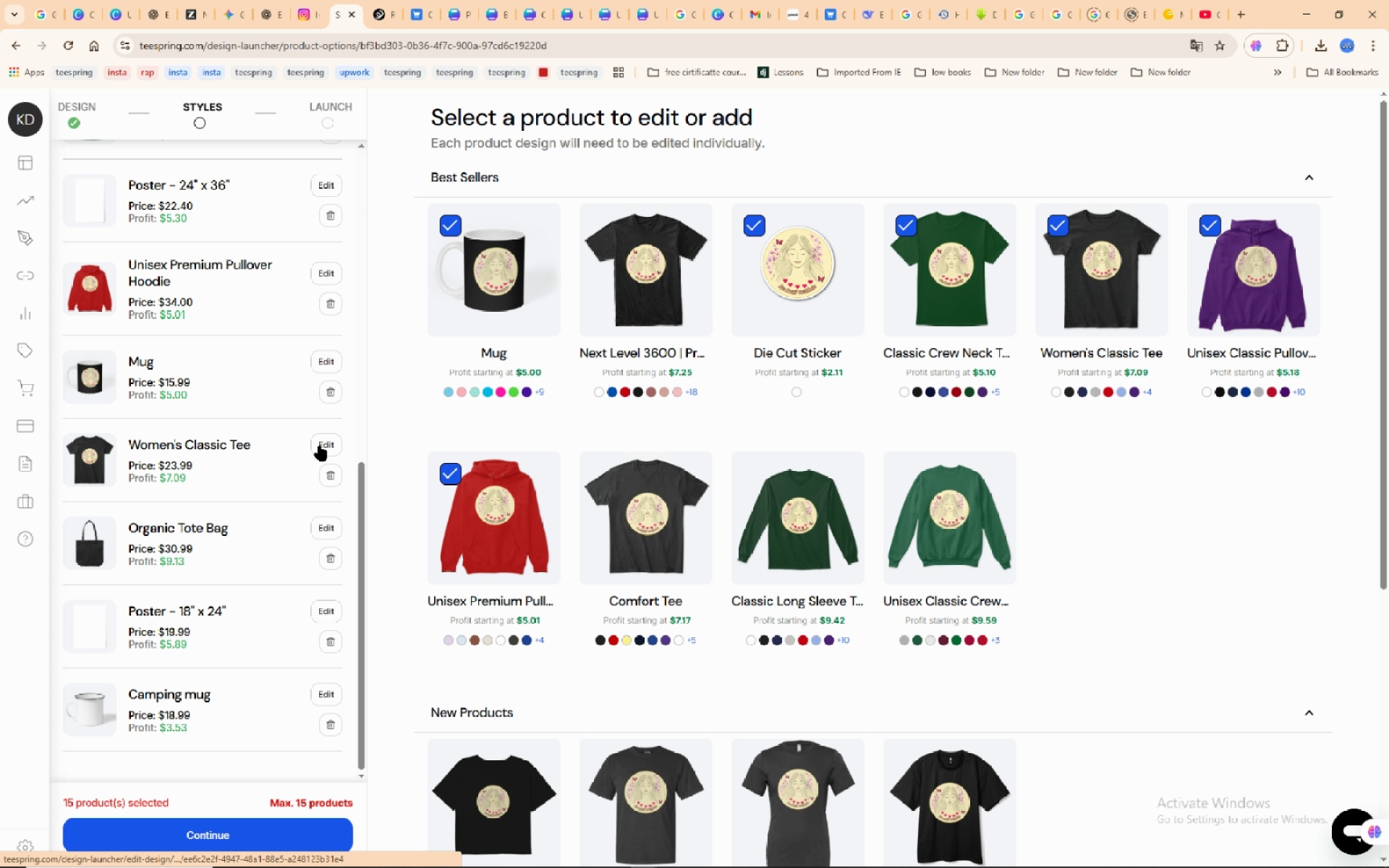 
wait(8.41)
 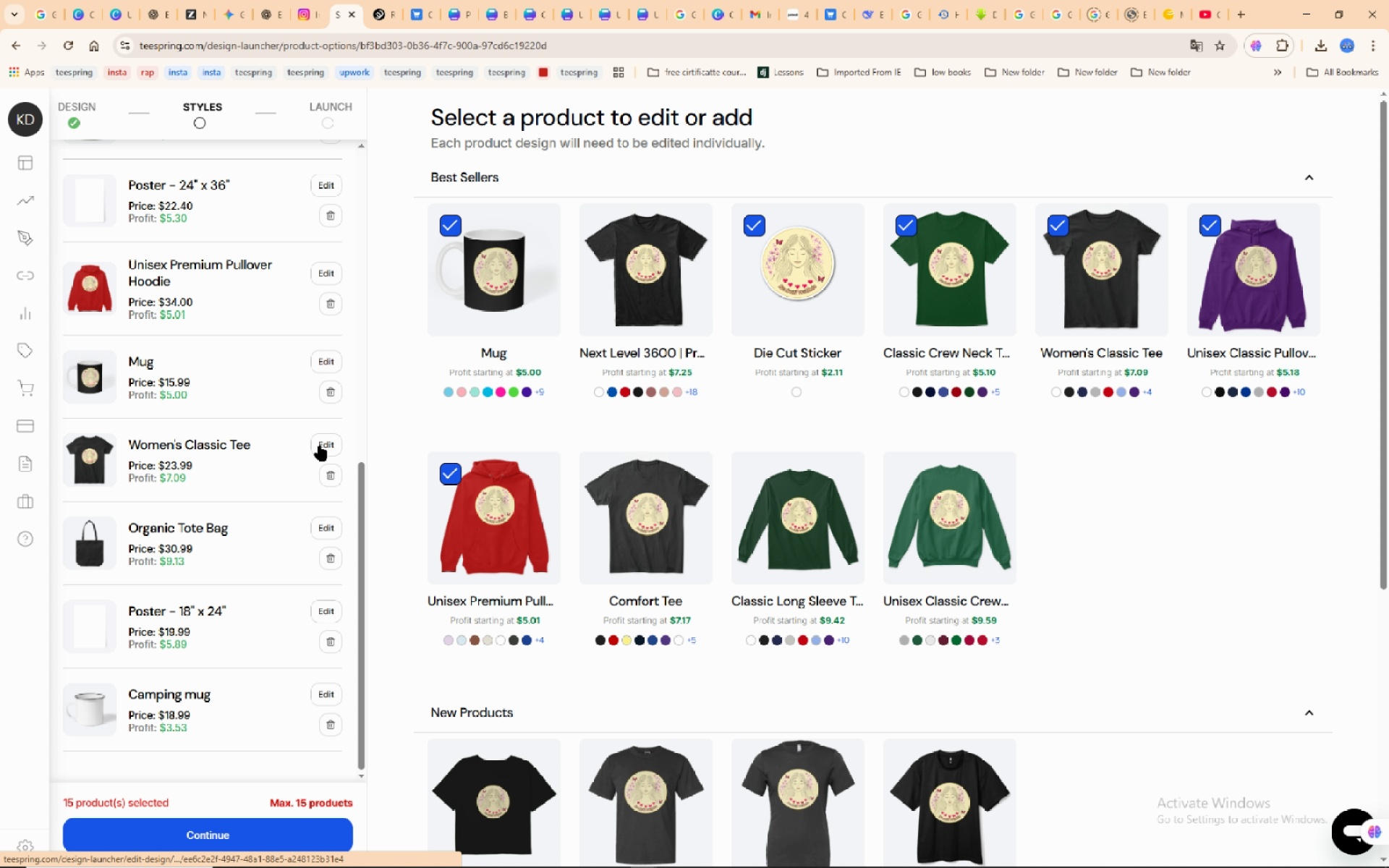 
left_click([331, 446])
 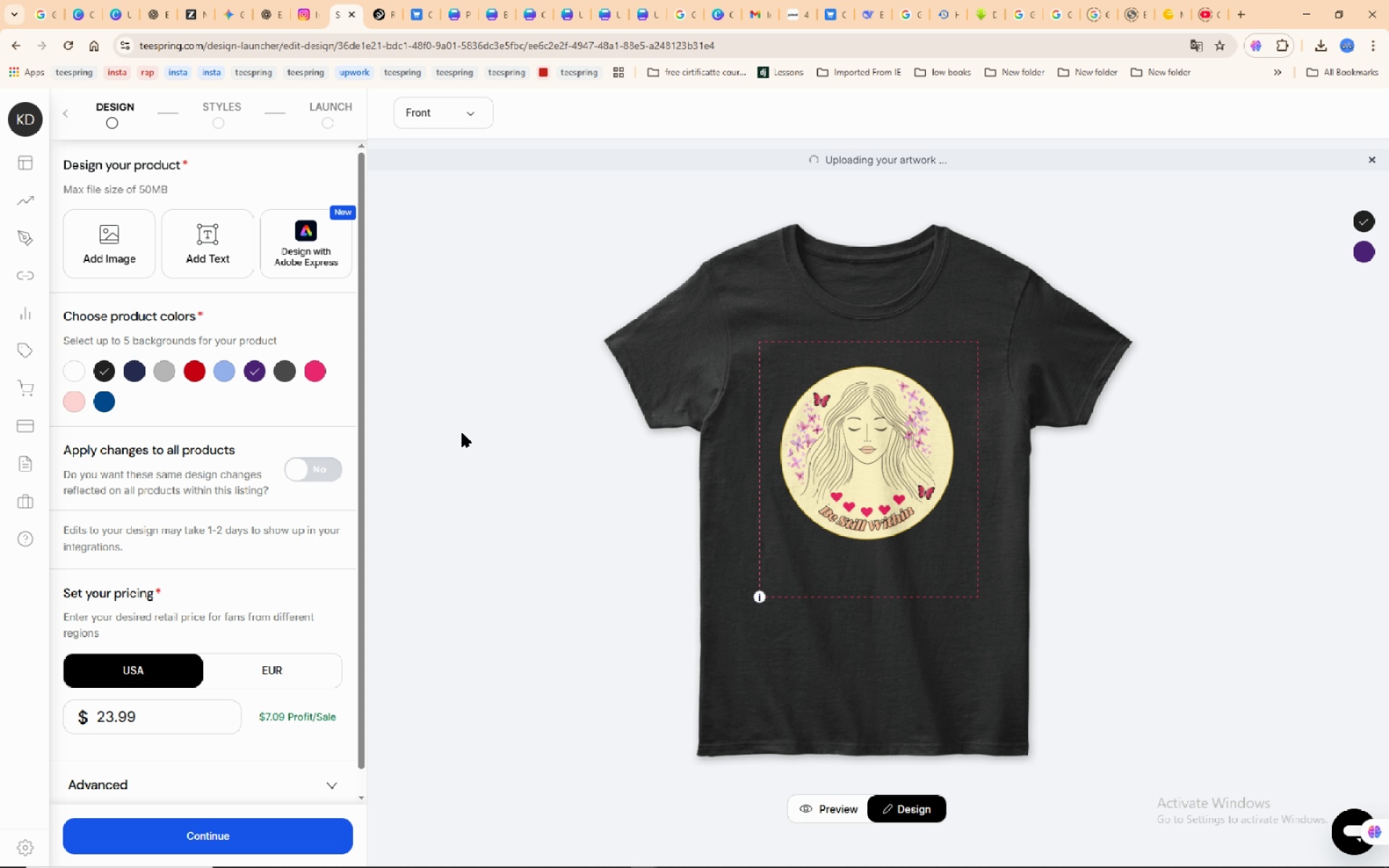 
left_click([917, 477])
 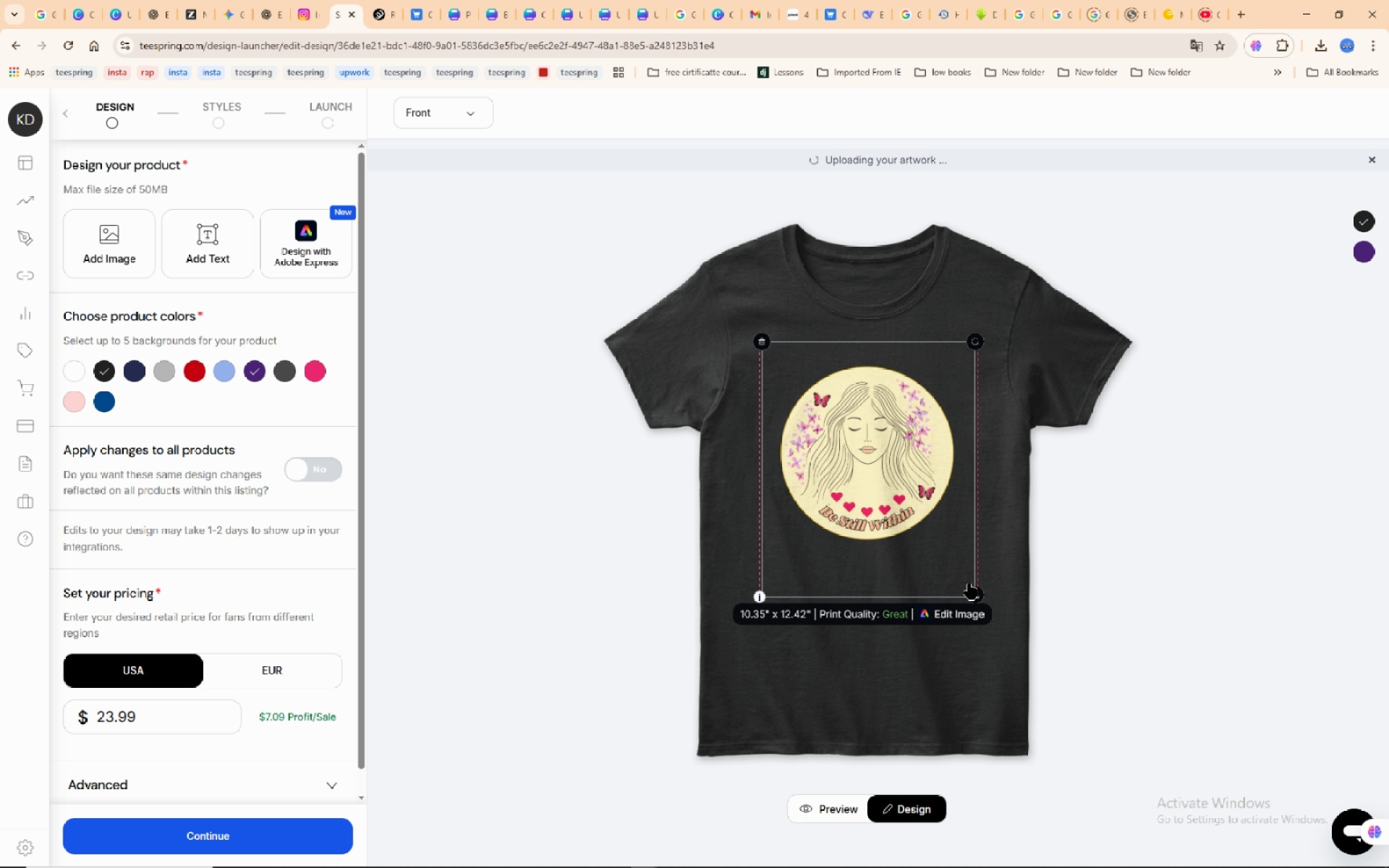 
left_click_drag(start_coordinate=[970, 587], to_coordinate=[979, 618])
 